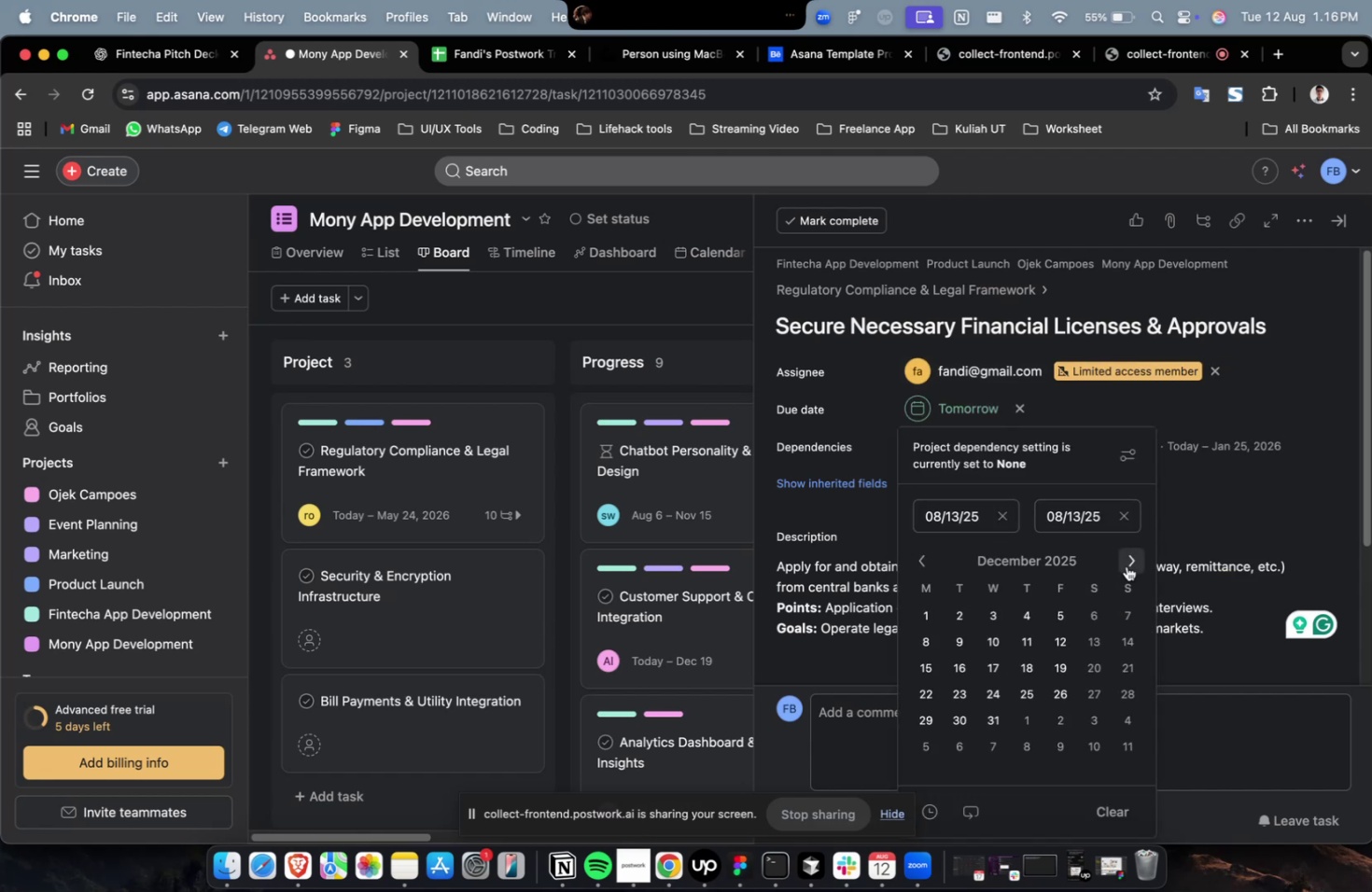 
triple_click([1126, 565])
 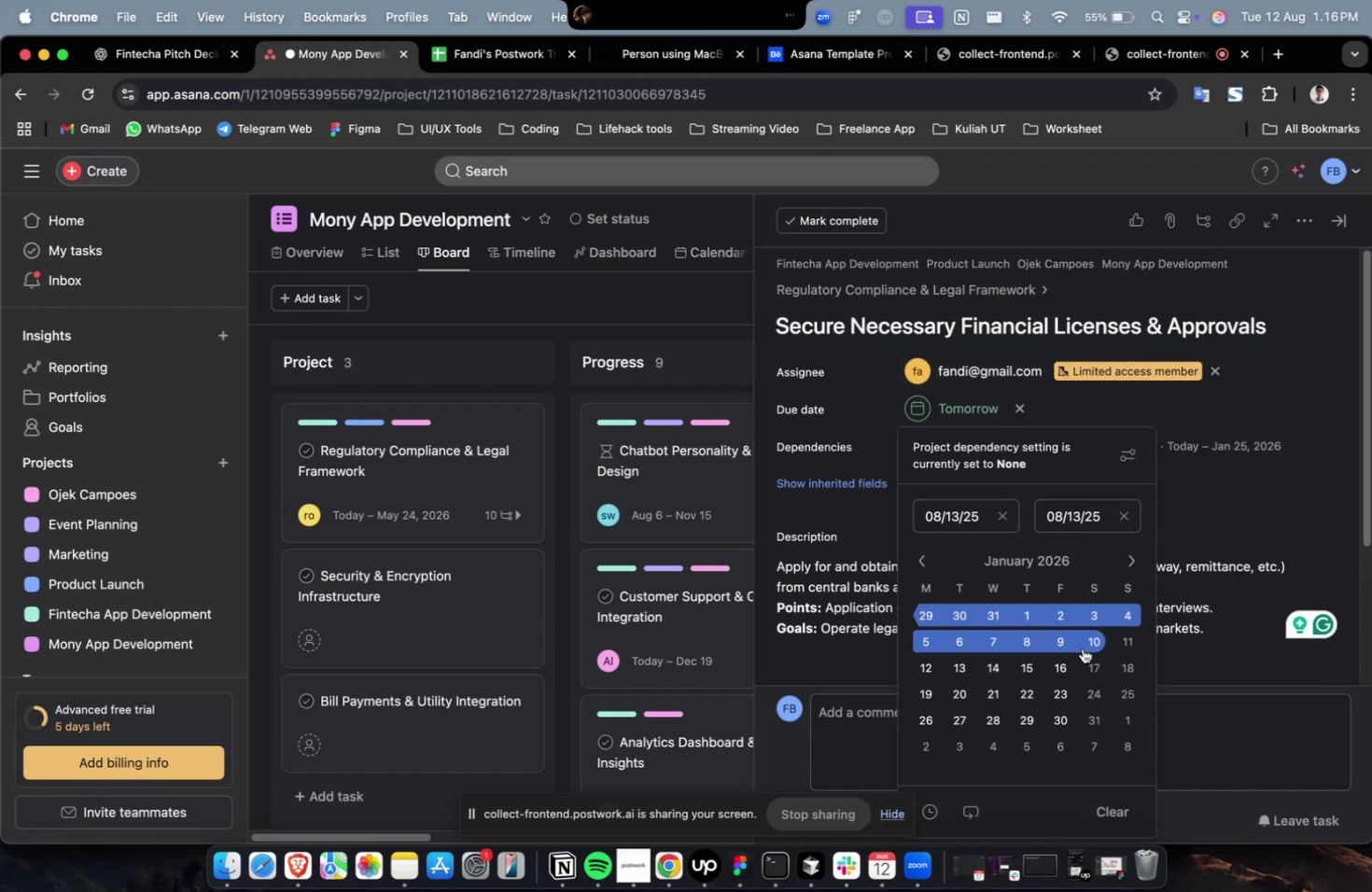 
left_click([1083, 647])
 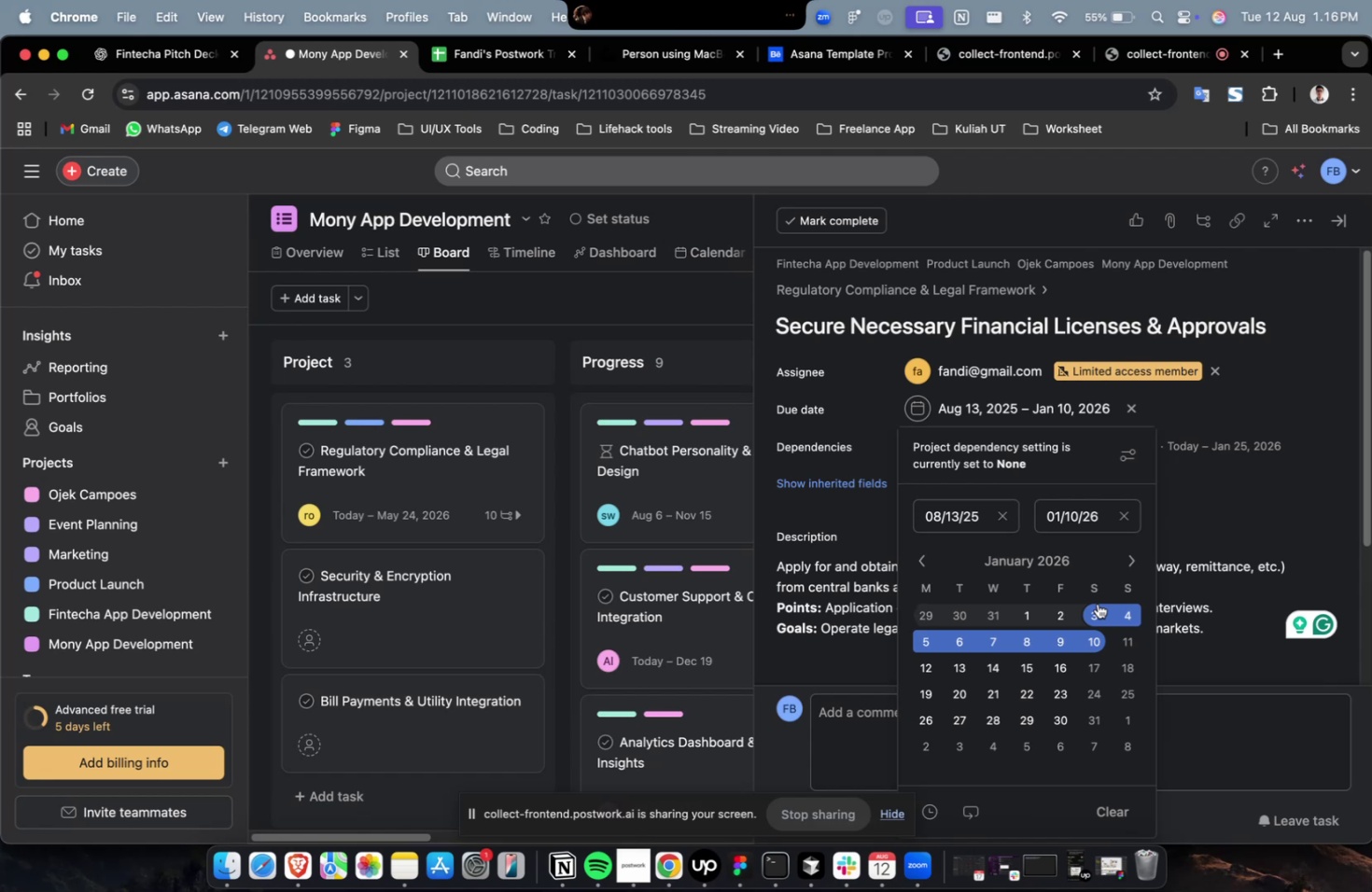 
left_click([1245, 521])
 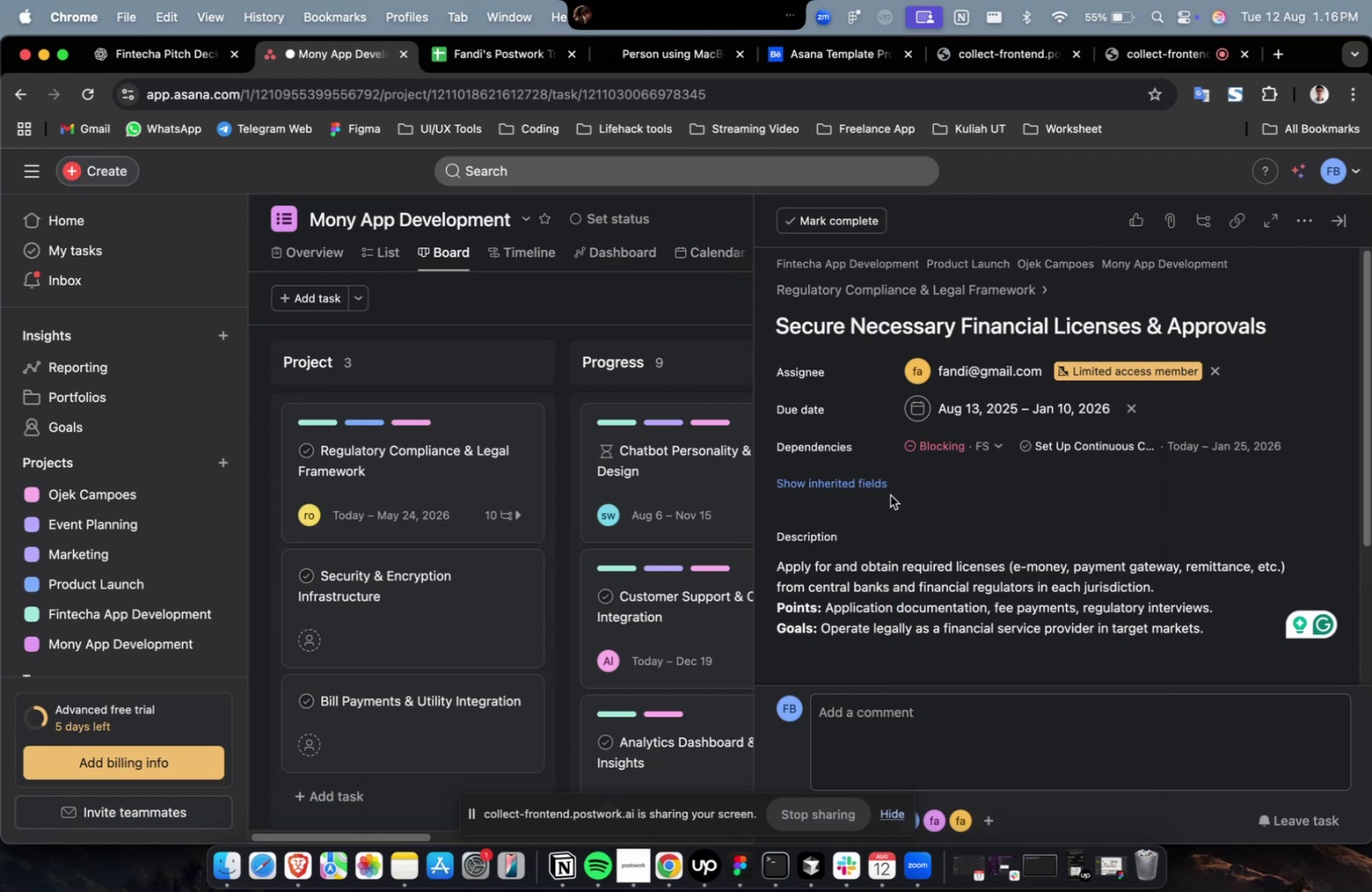 
double_click([881, 492])
 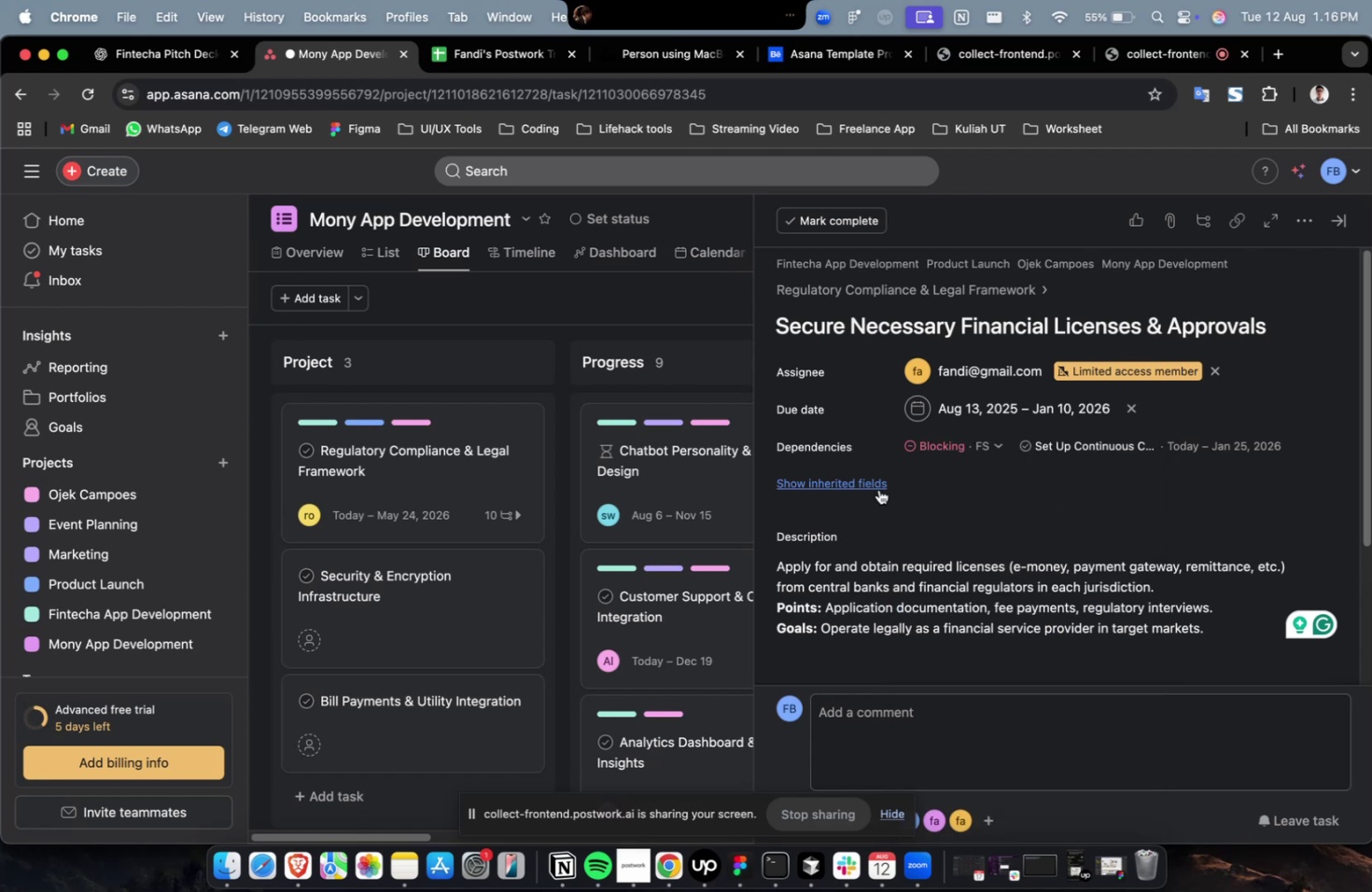 
triple_click([875, 489])
 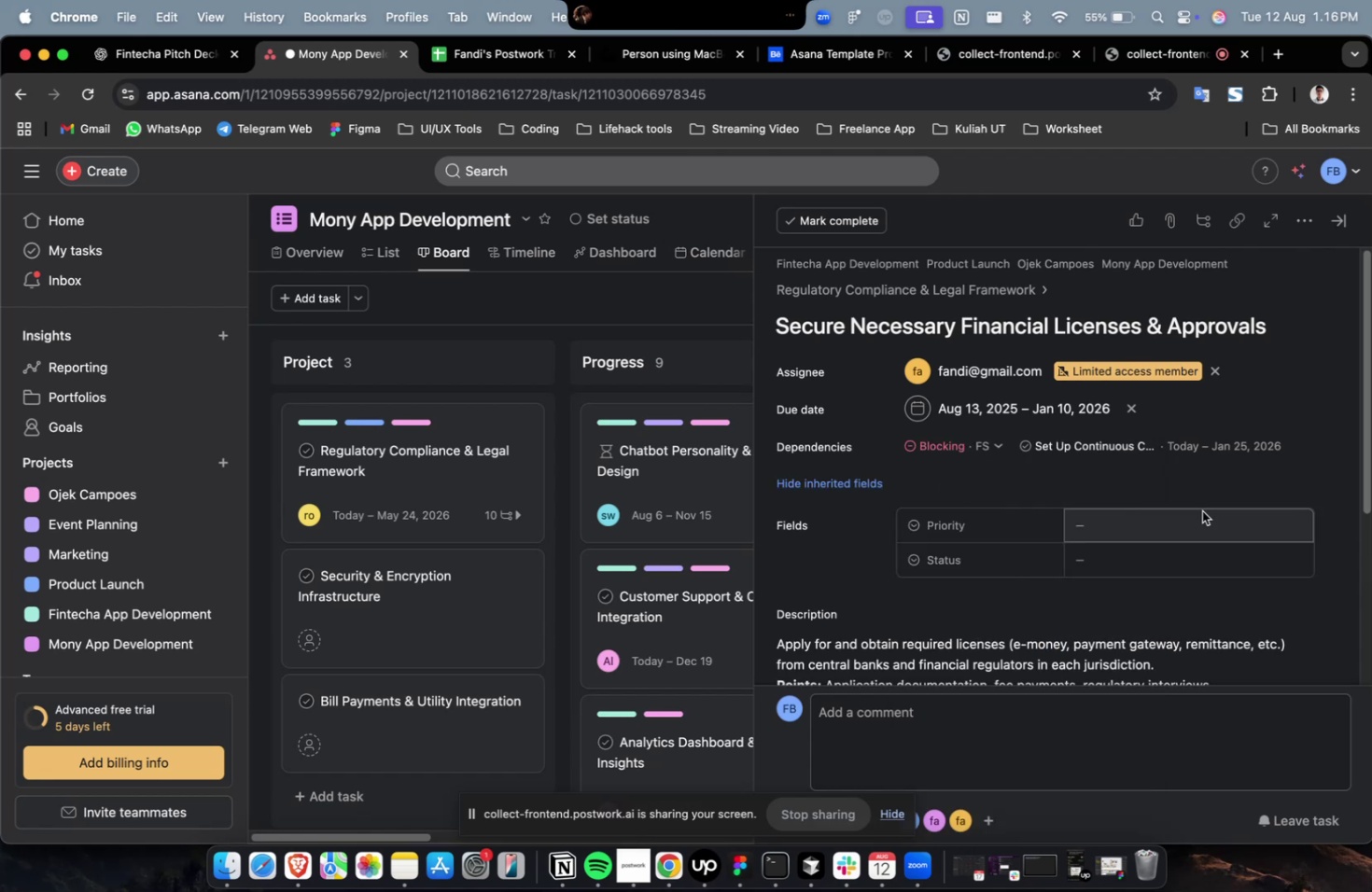 
triple_click([1201, 510])
 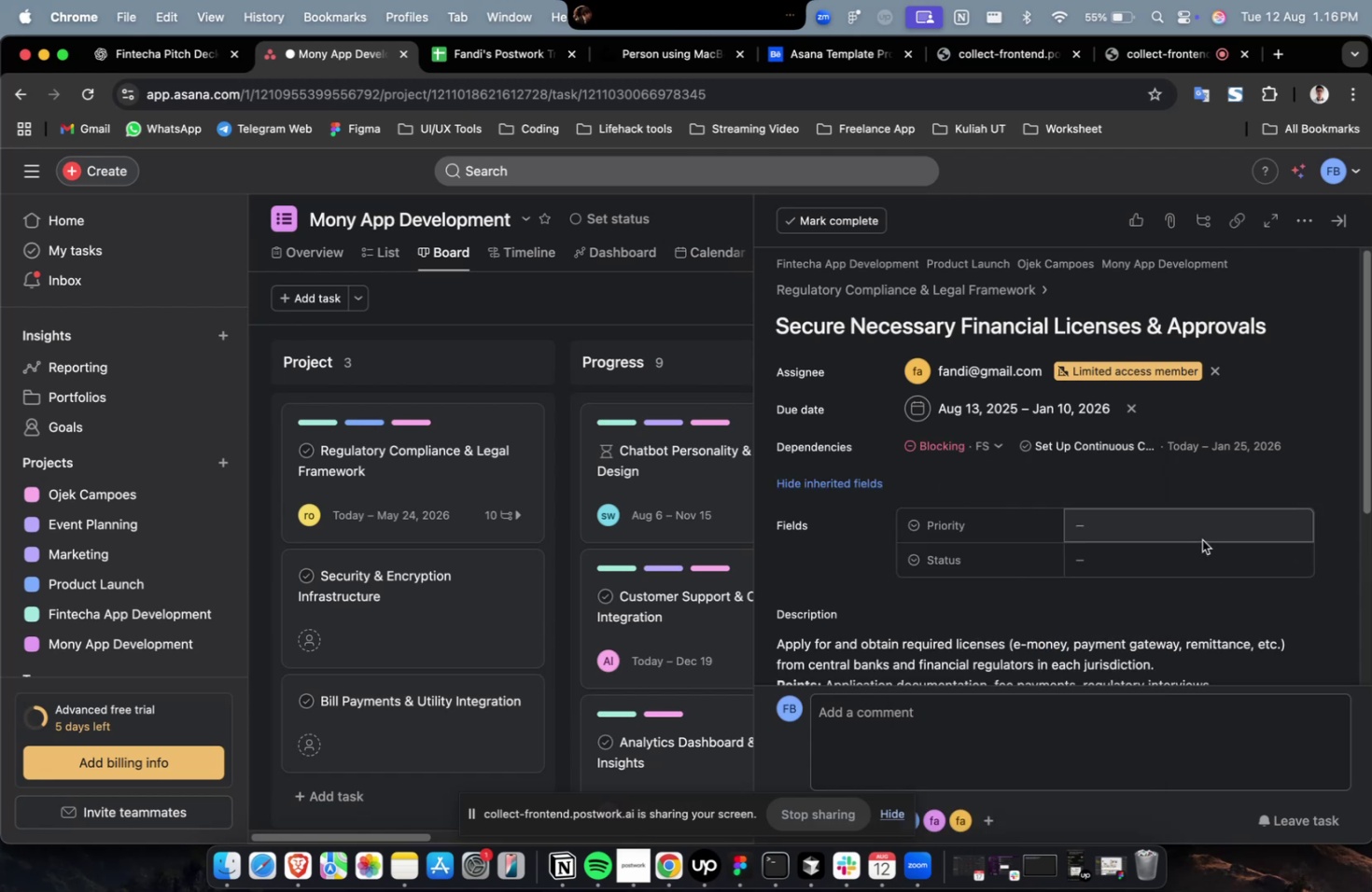 
triple_click([1201, 537])
 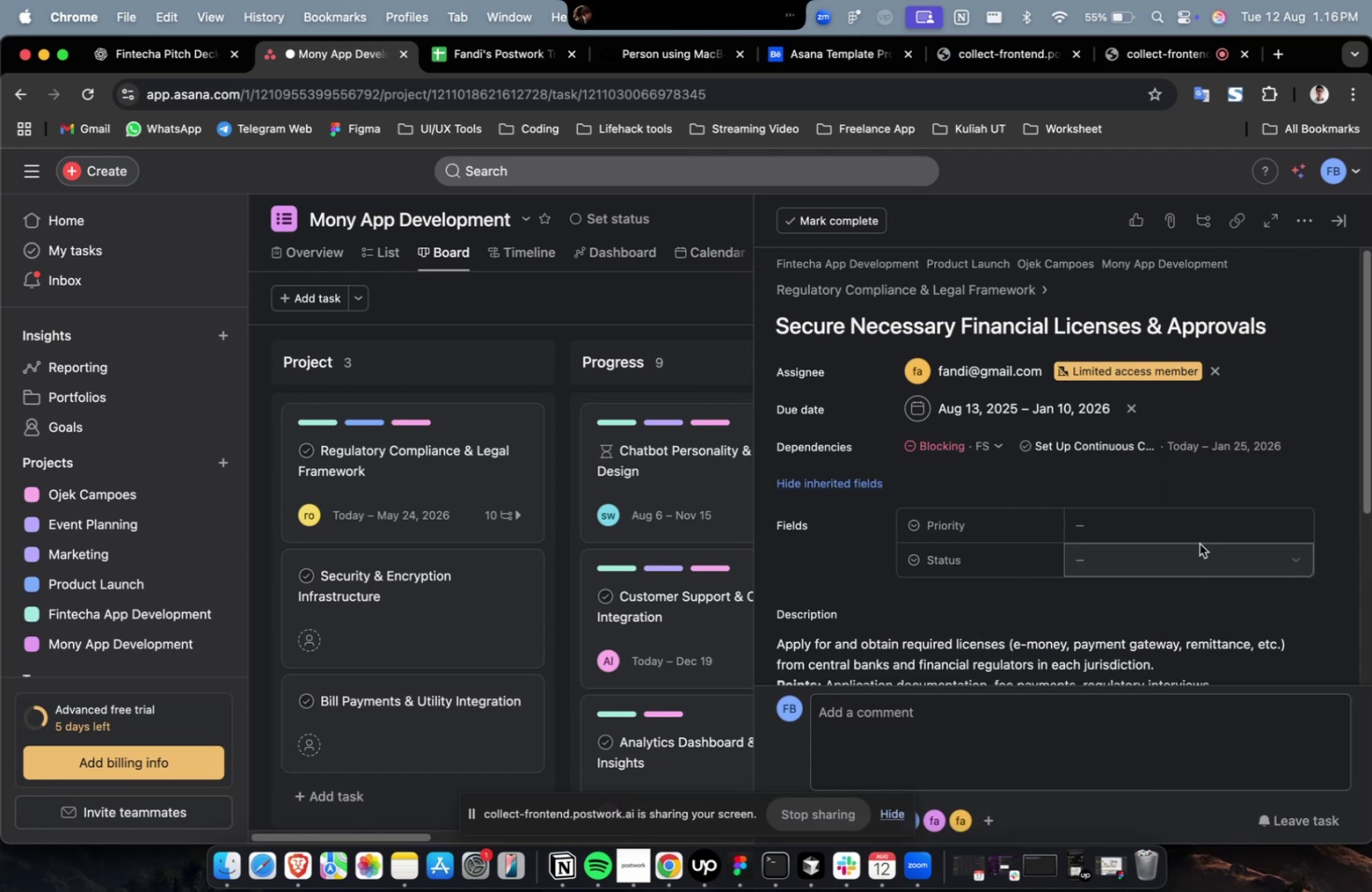 
triple_click([1197, 542])
 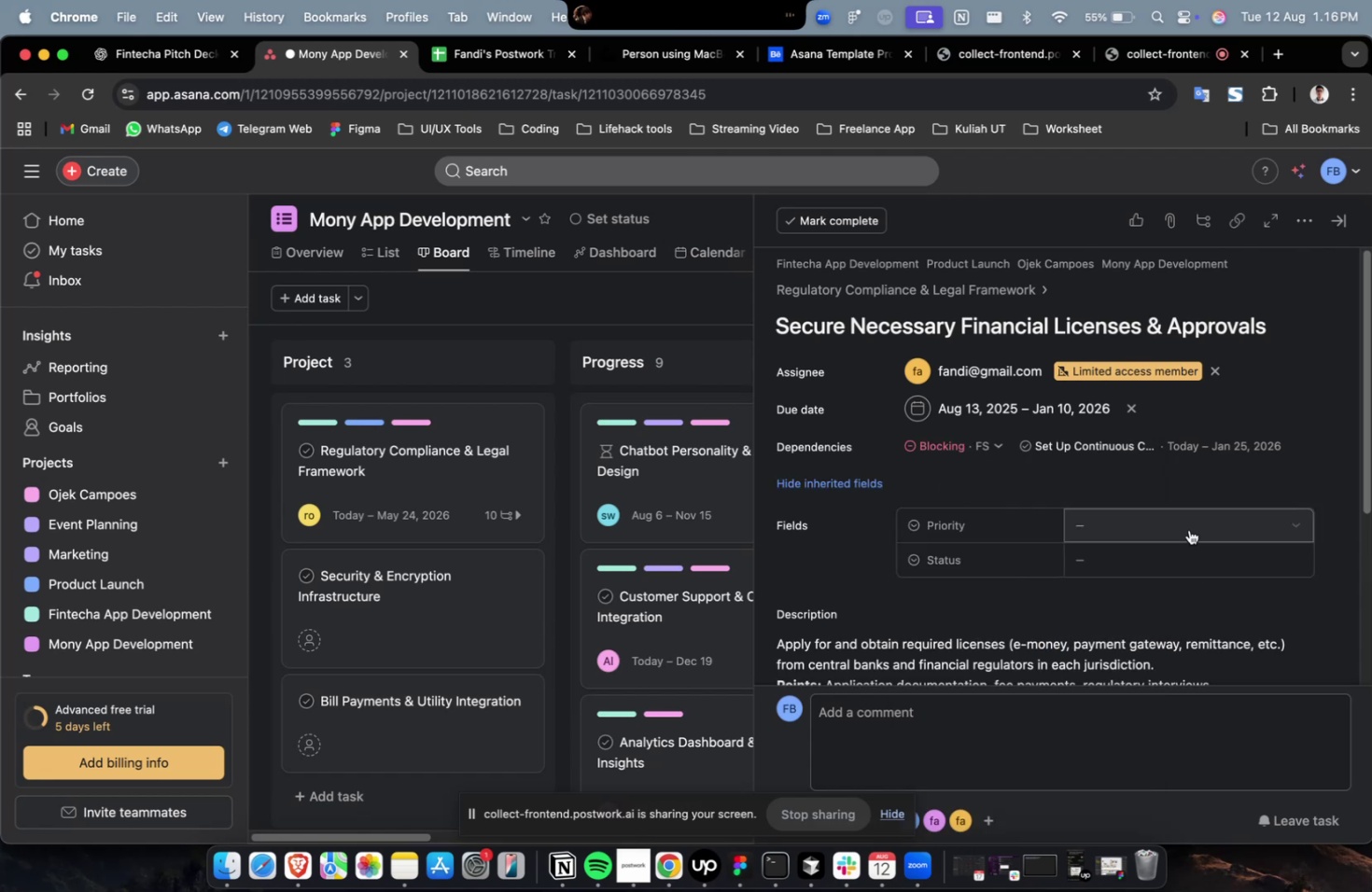 
triple_click([1188, 529])
 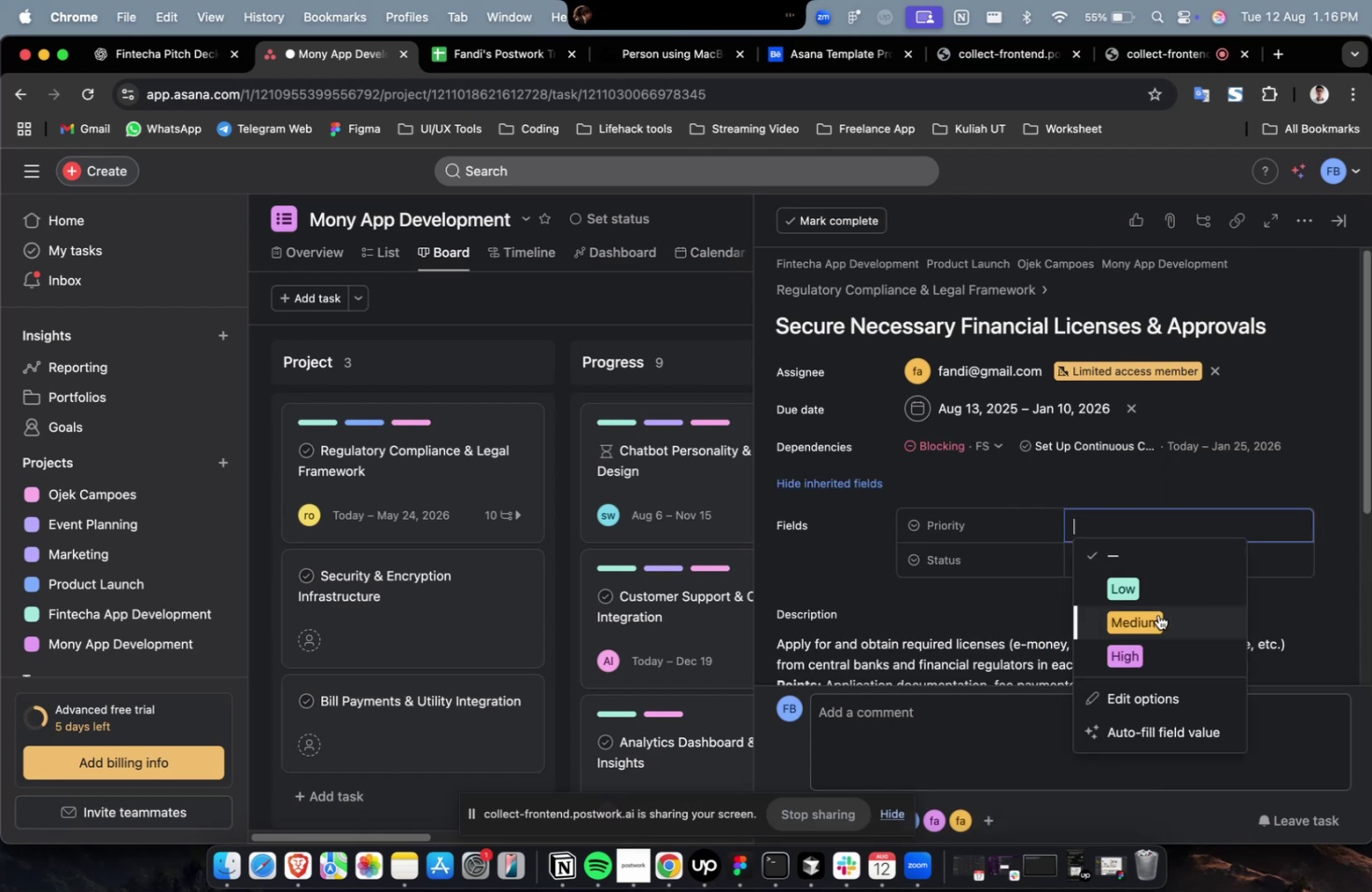 
triple_click([1157, 615])
 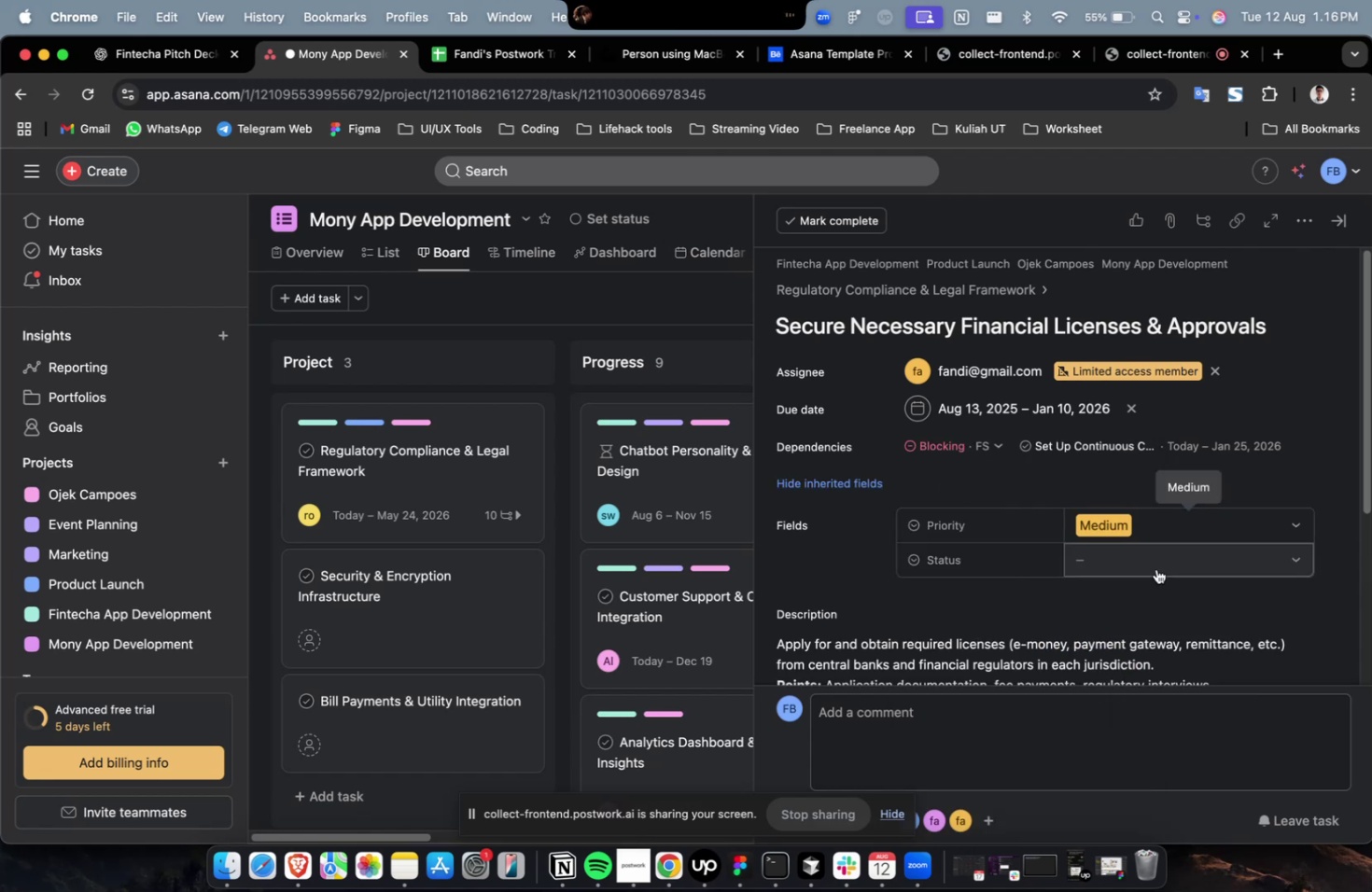 
triple_click([1156, 567])
 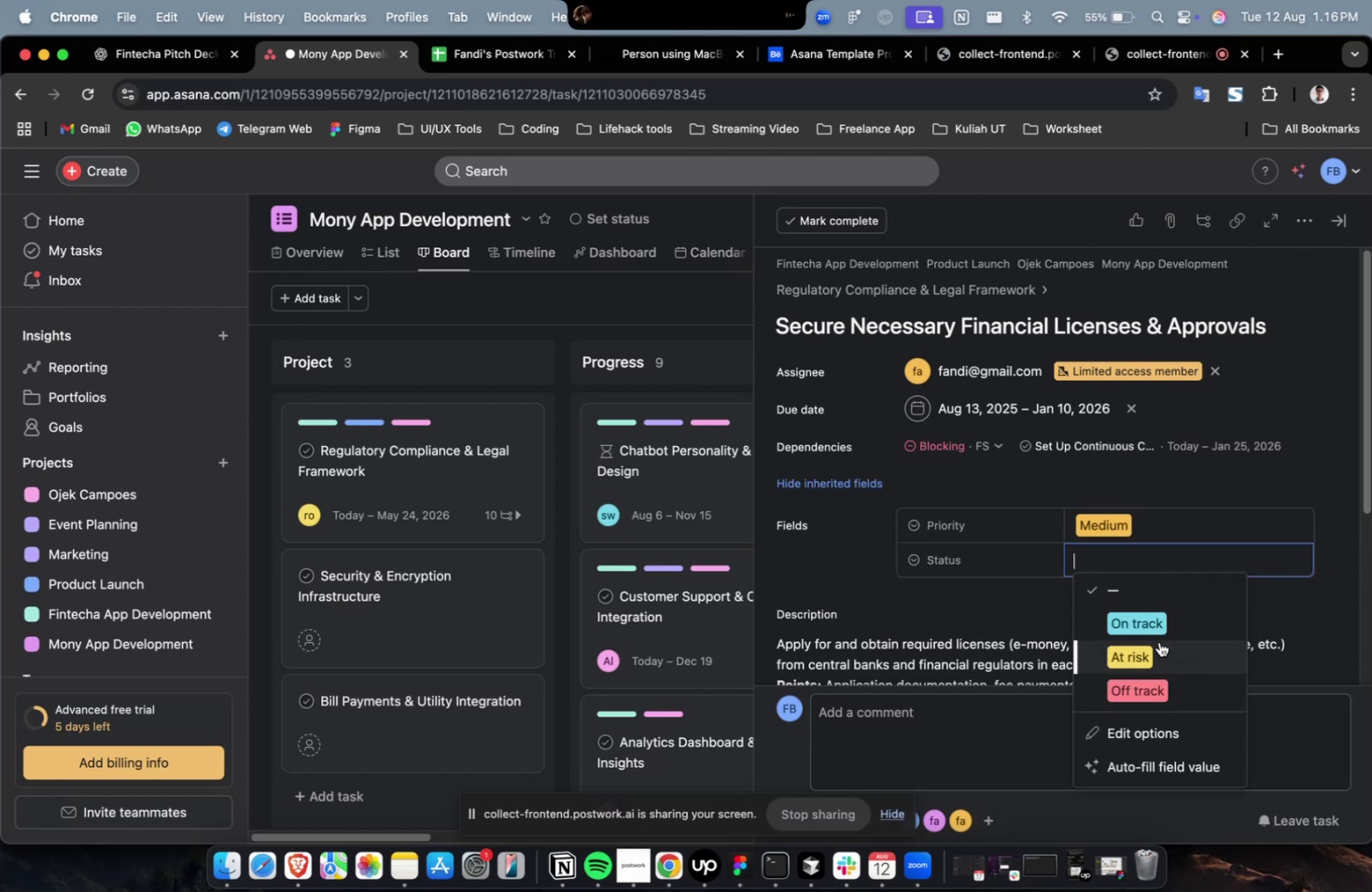 
triple_click([1158, 641])
 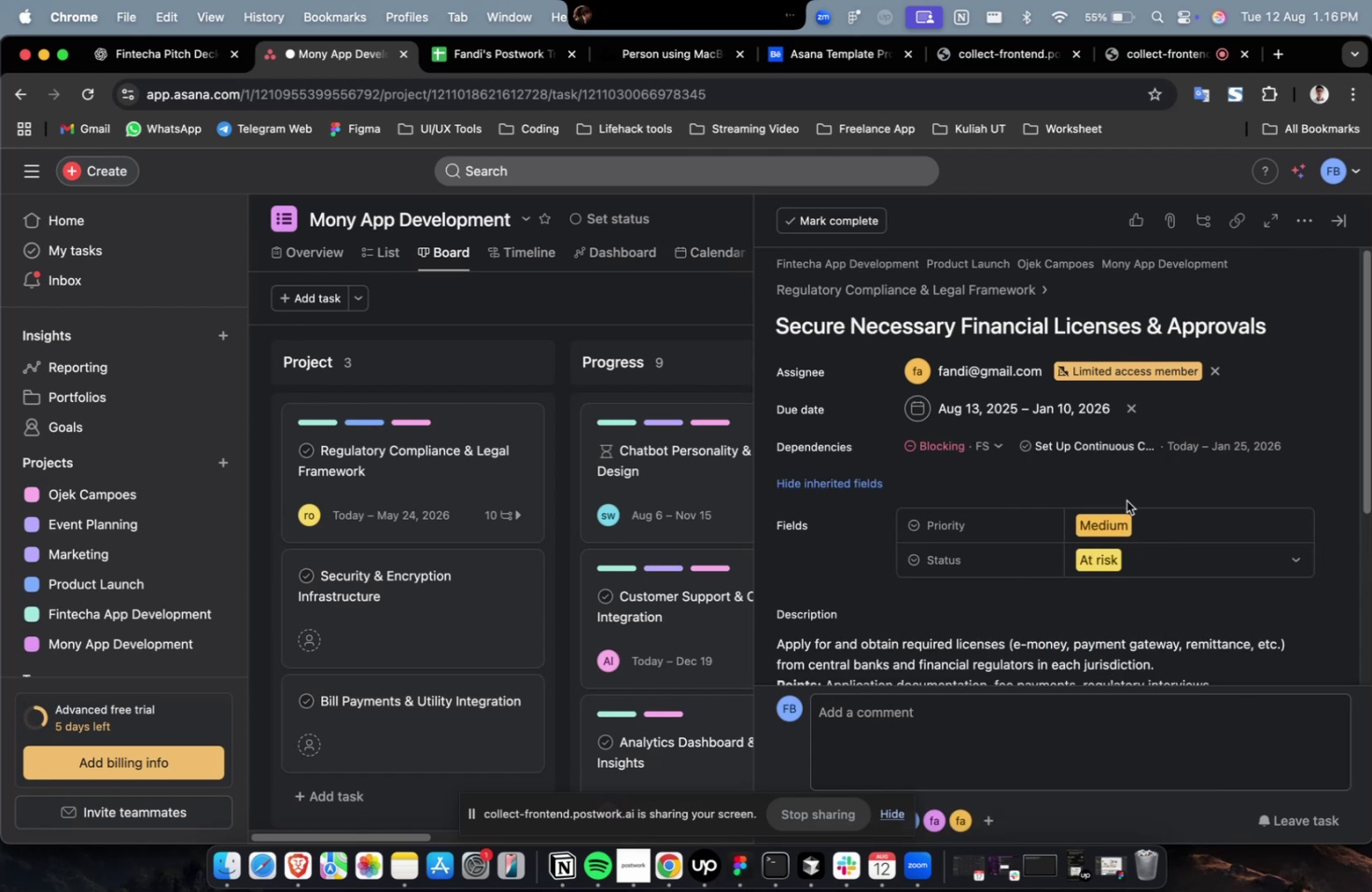 
scroll: coordinate [1117, 503], scroll_direction: down, amount: 47.0
 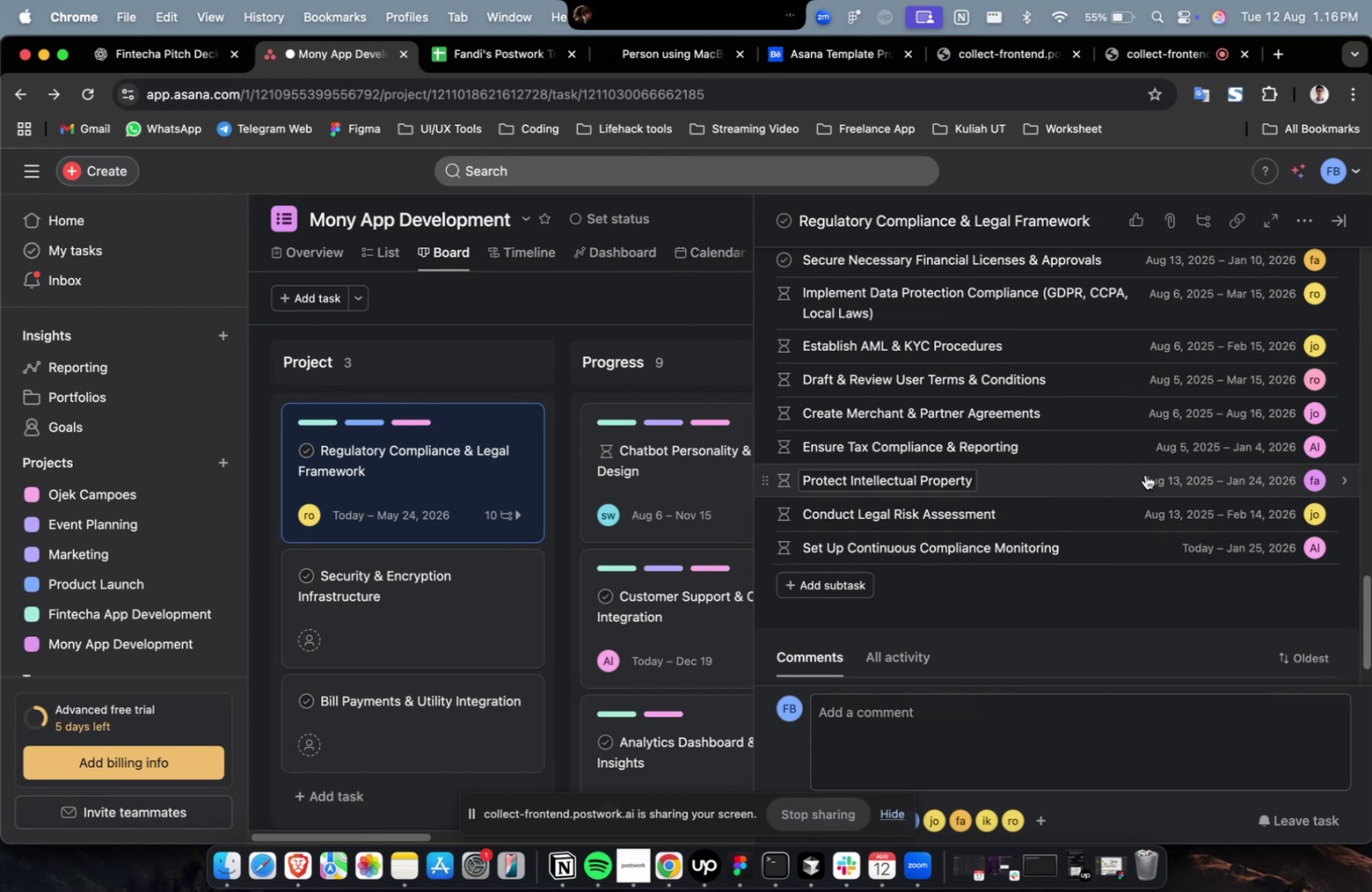 
scroll: coordinate [1147, 465], scroll_direction: up, amount: 8.0
 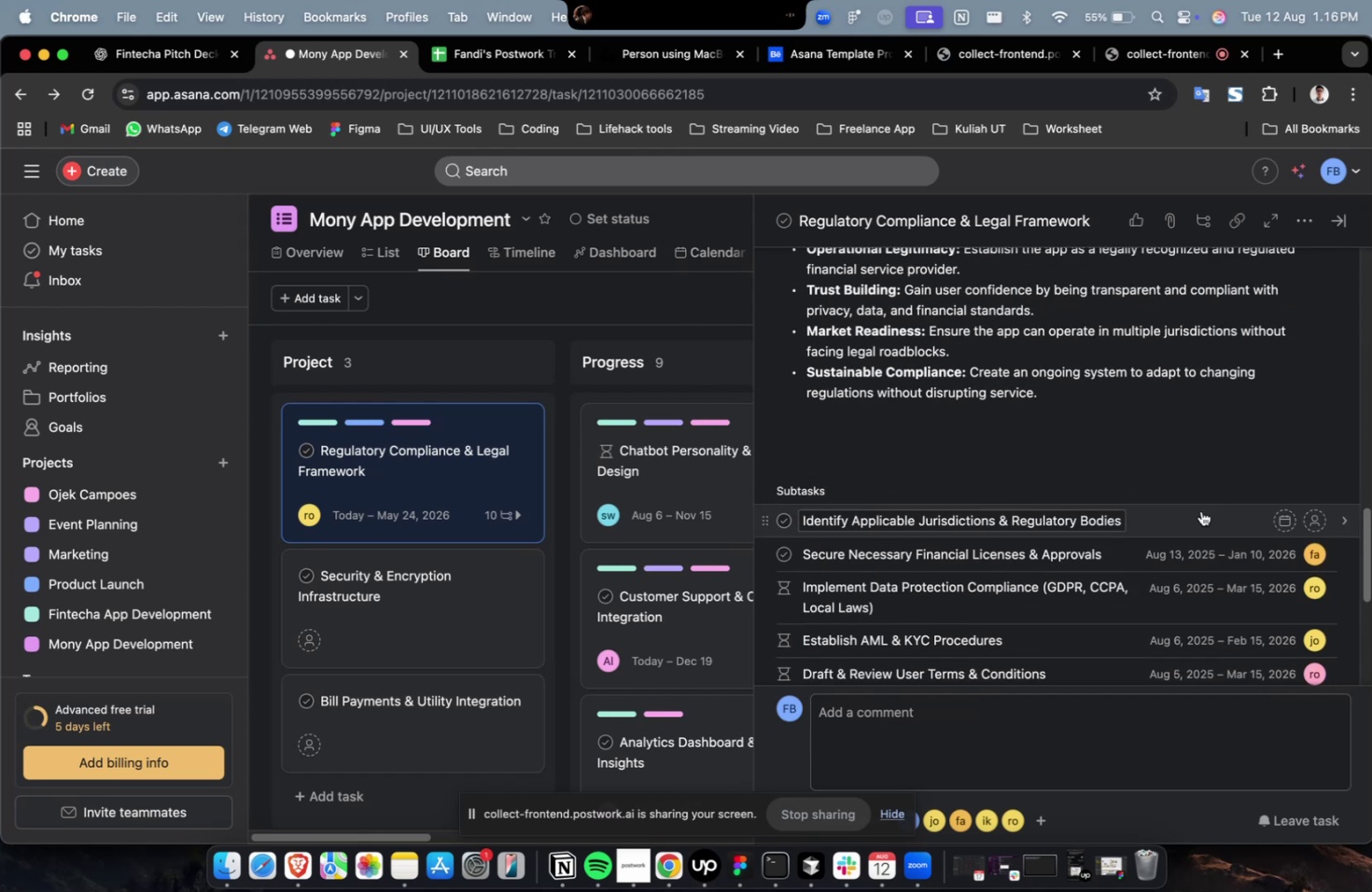 
left_click([1200, 510])
 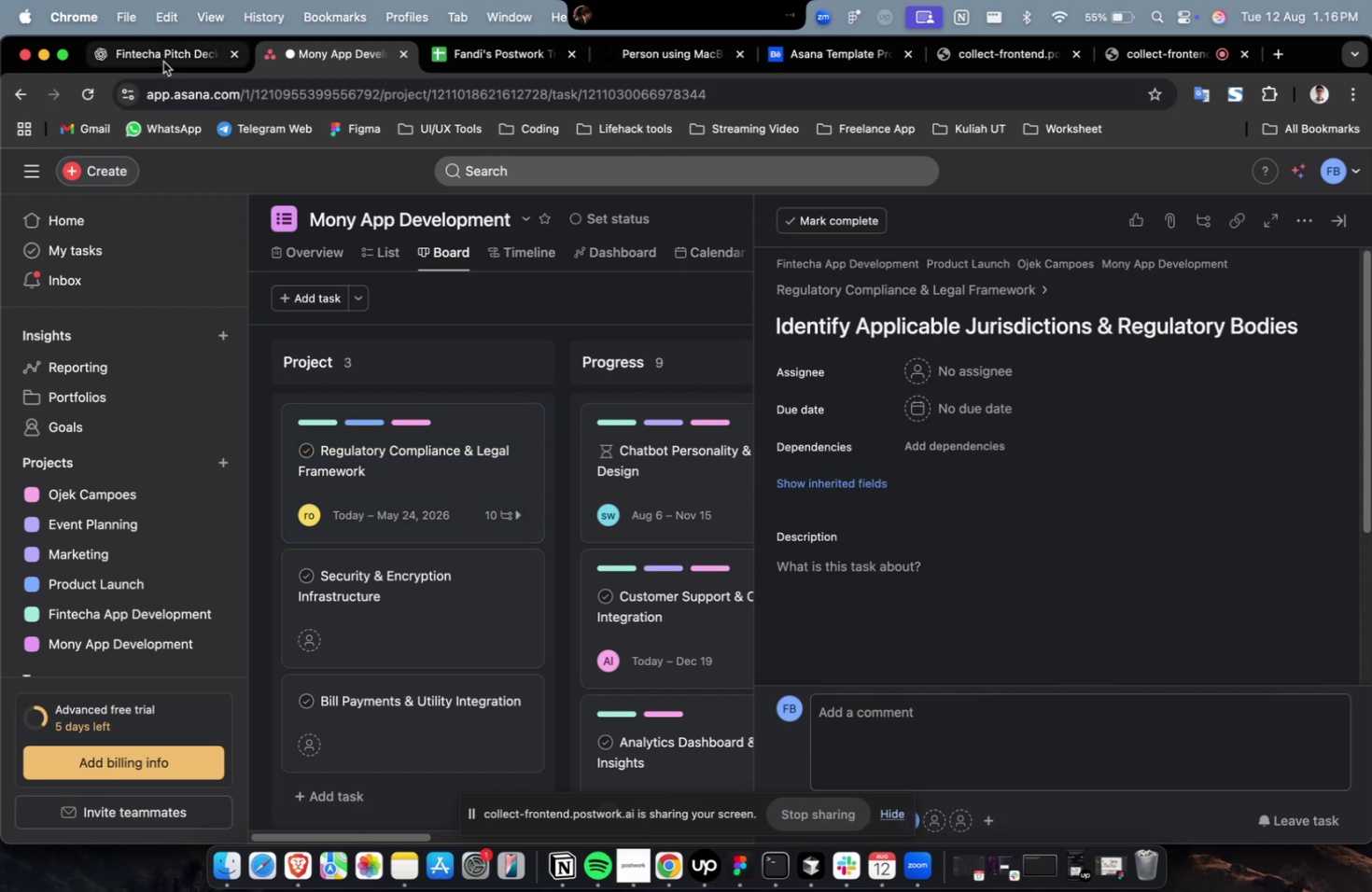 
left_click([165, 56])
 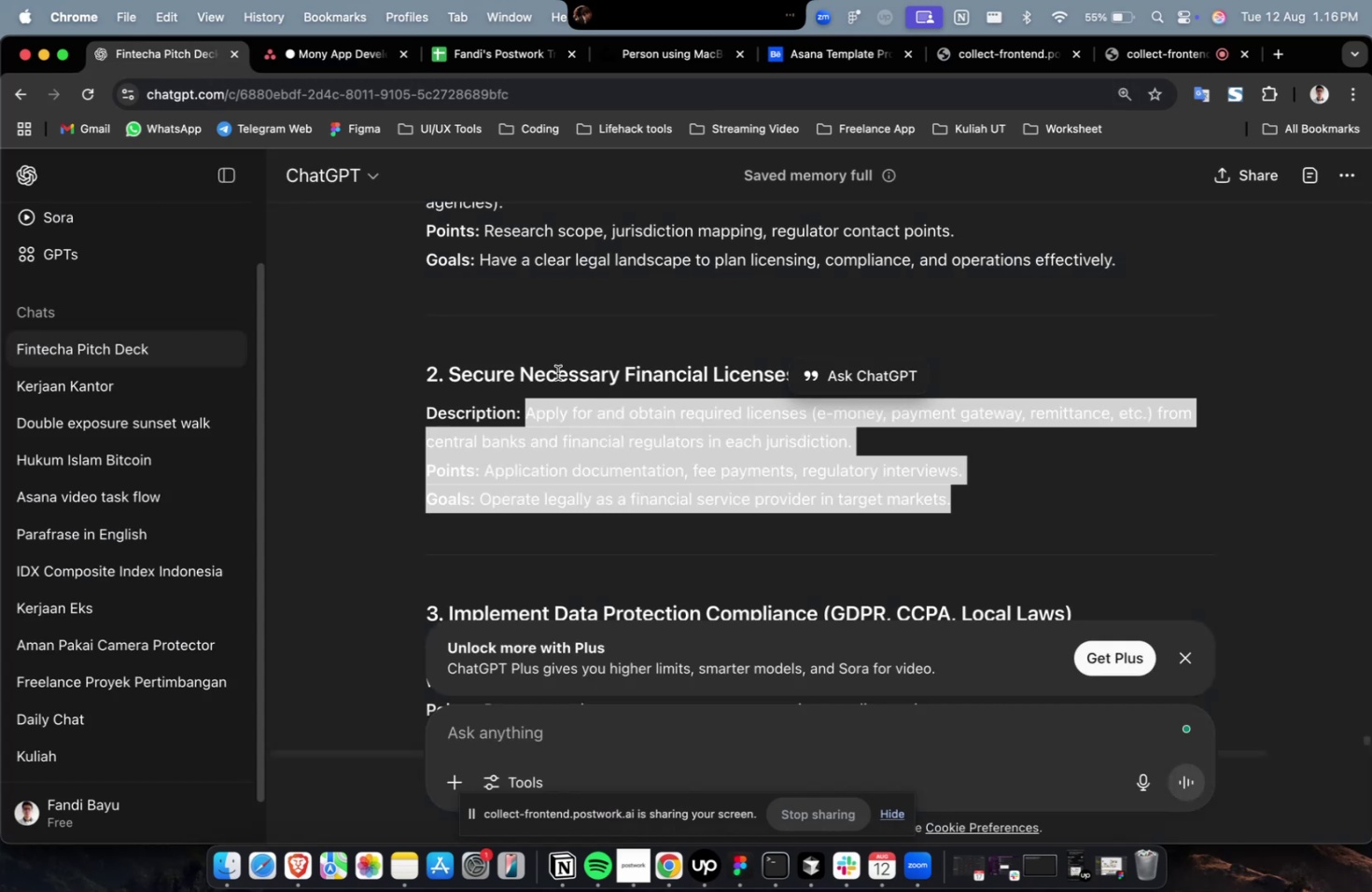 
scroll: coordinate [820, 453], scroll_direction: up, amount: 9.0
 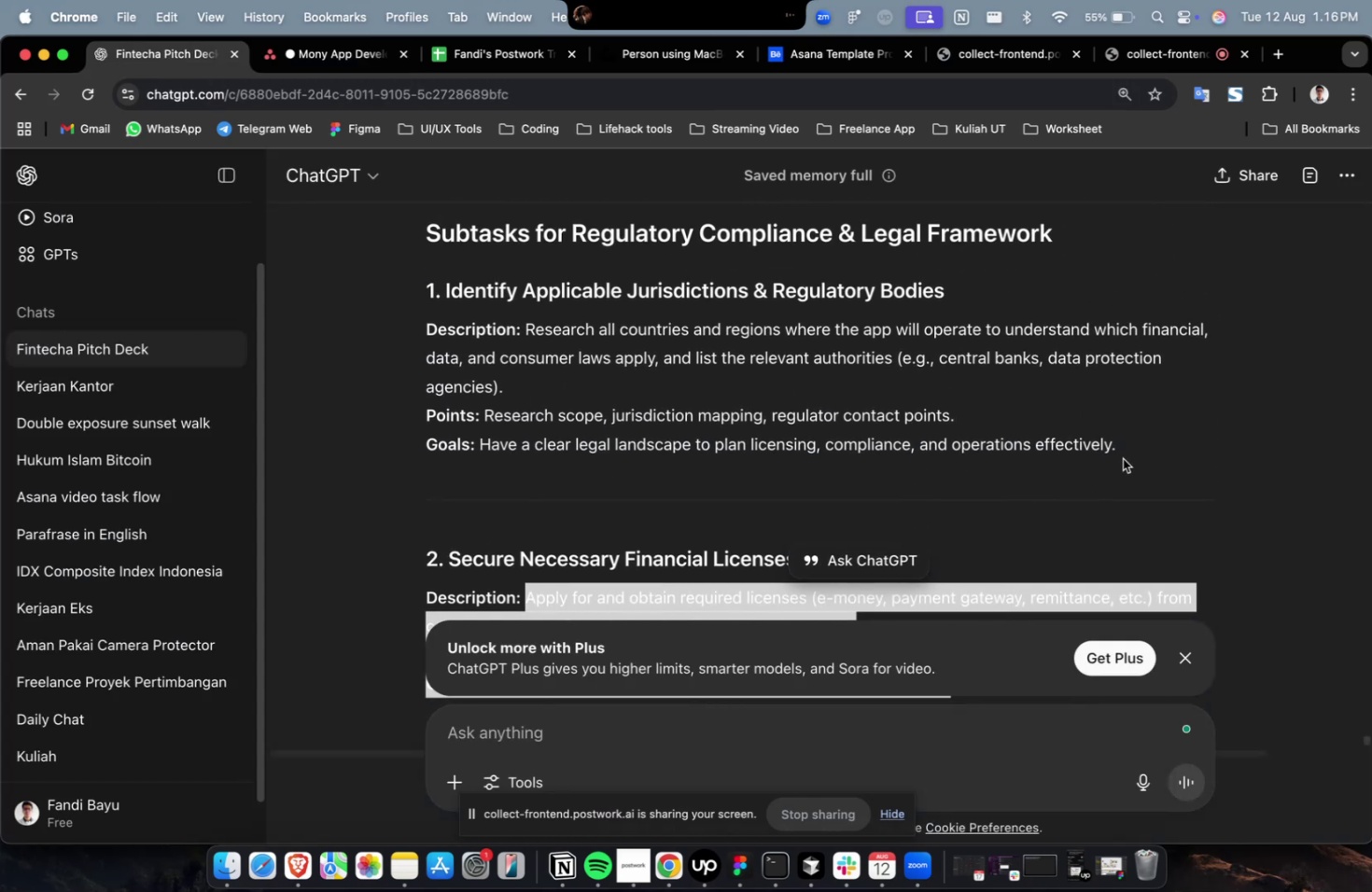 
left_click_drag(start_coordinate=[1136, 450], to_coordinate=[528, 336])
 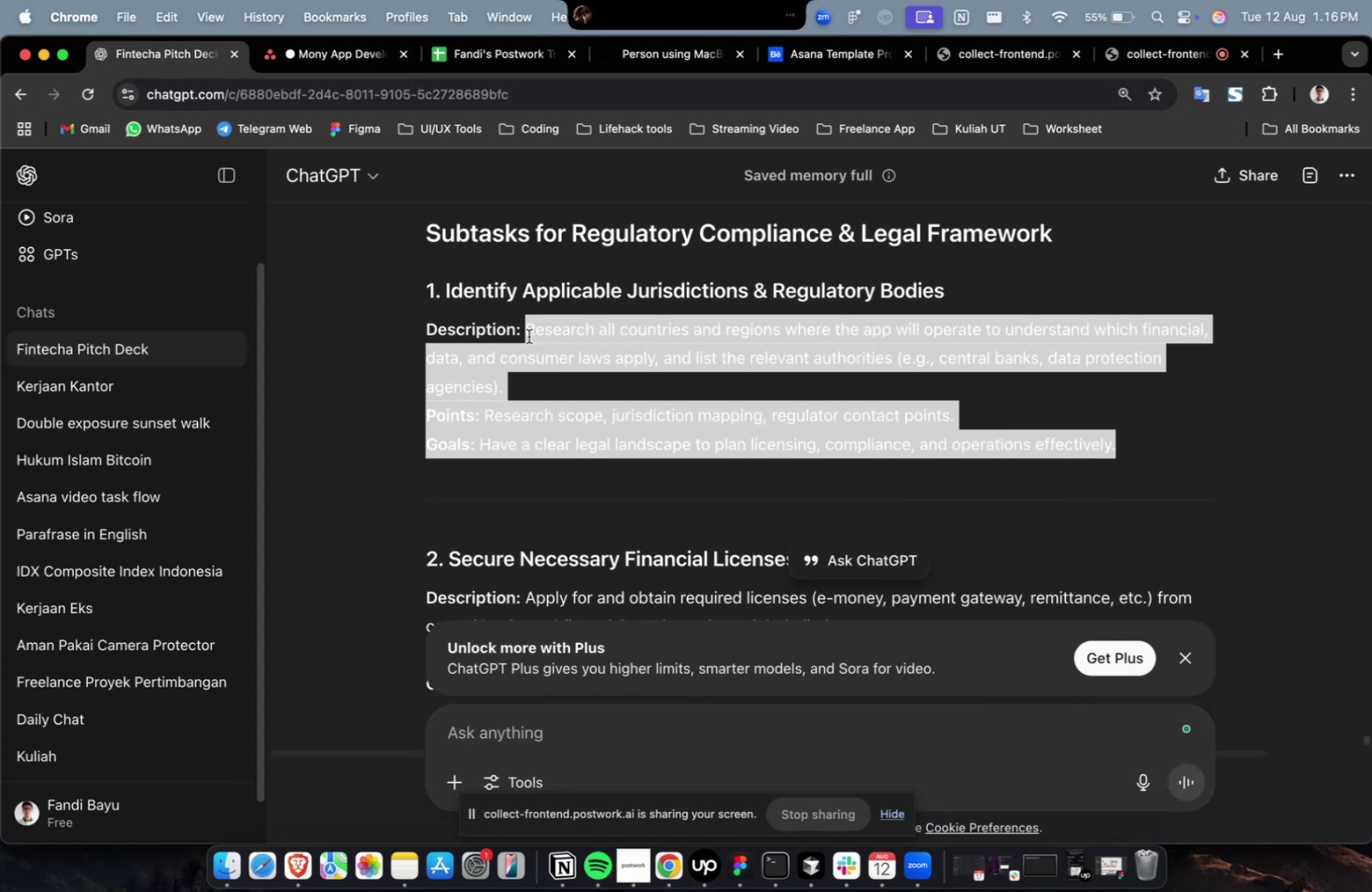 
key(Meta+C)
 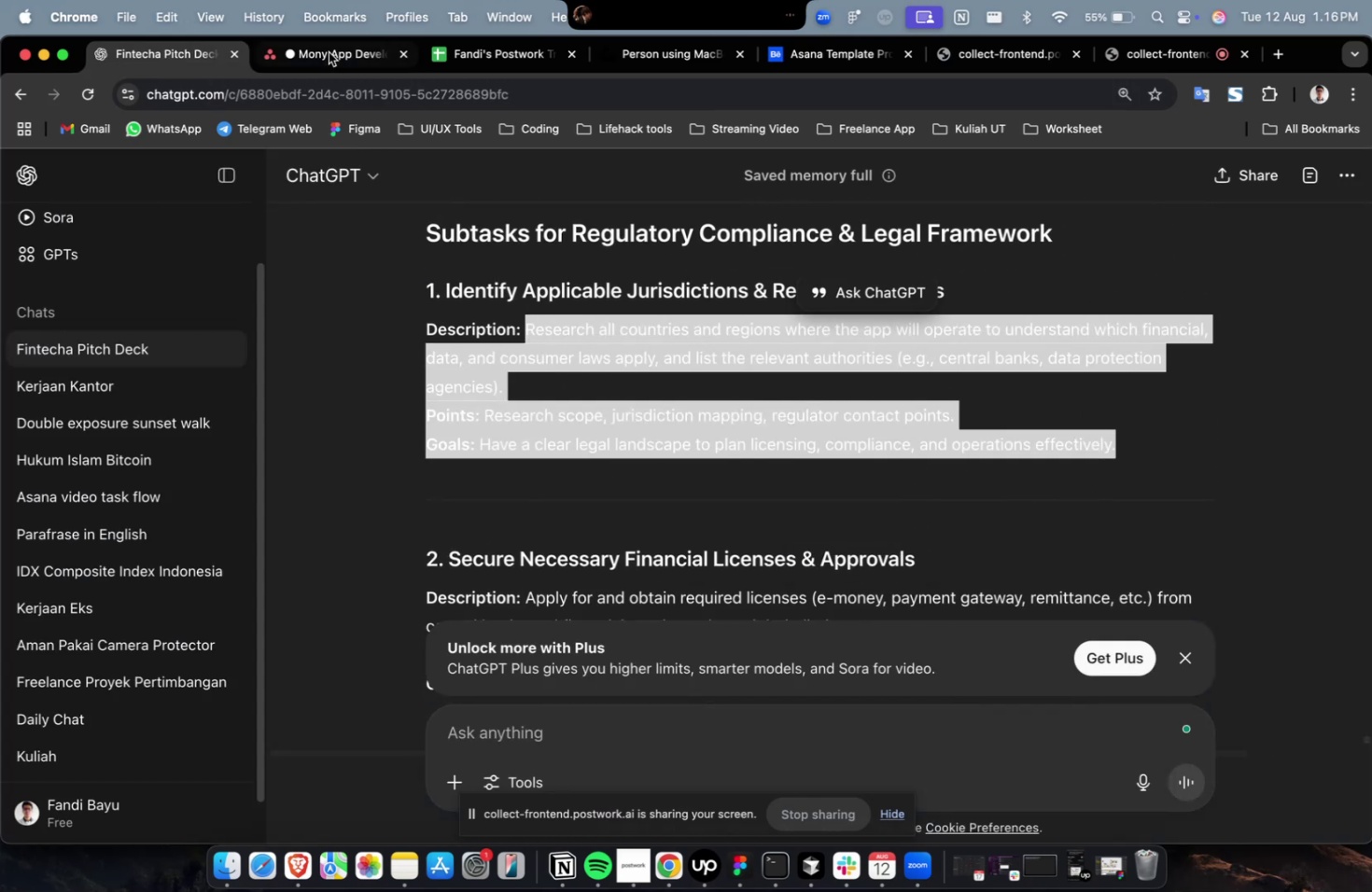 
key(Meta+C)
 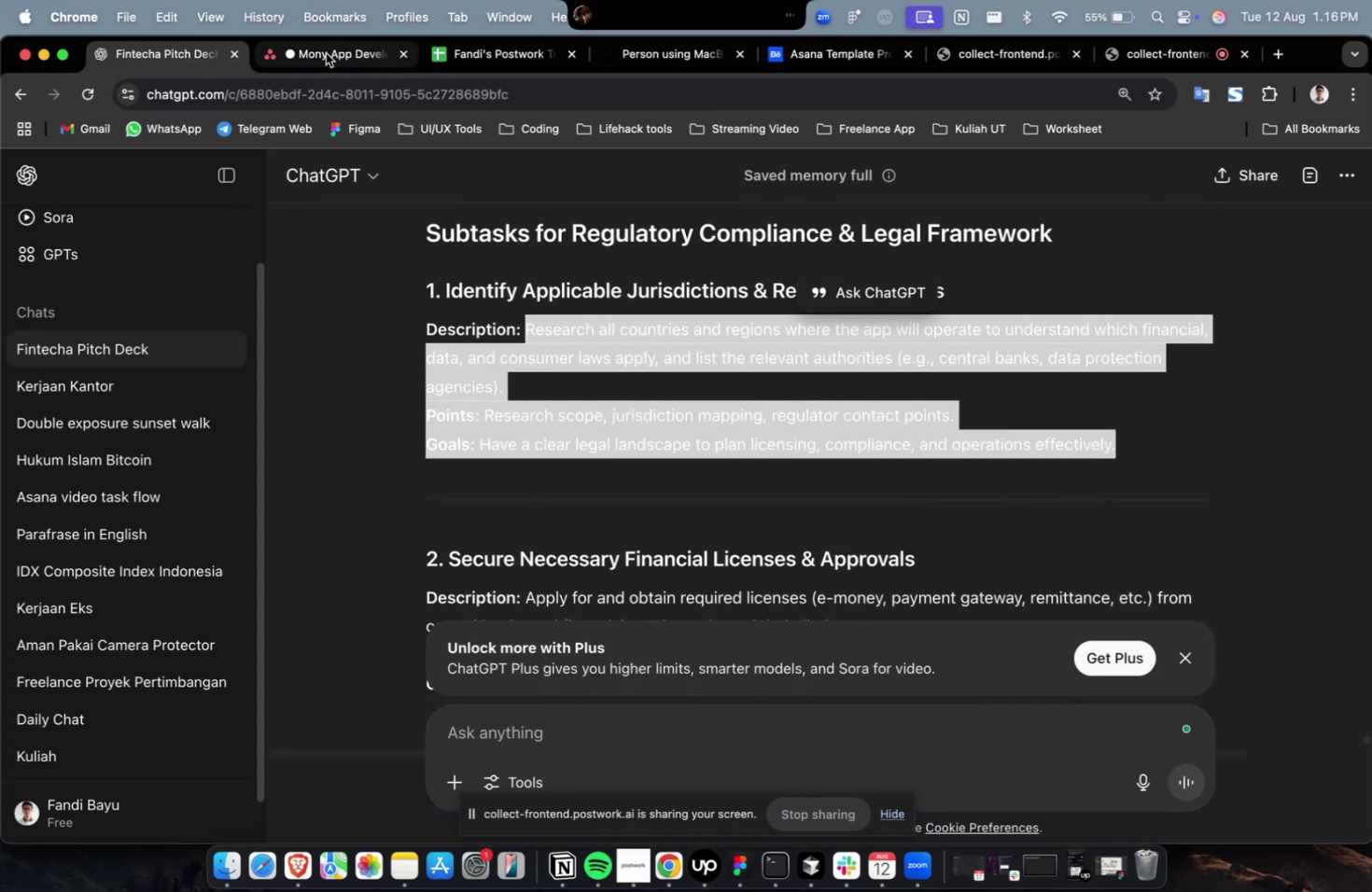 
left_click([326, 53])
 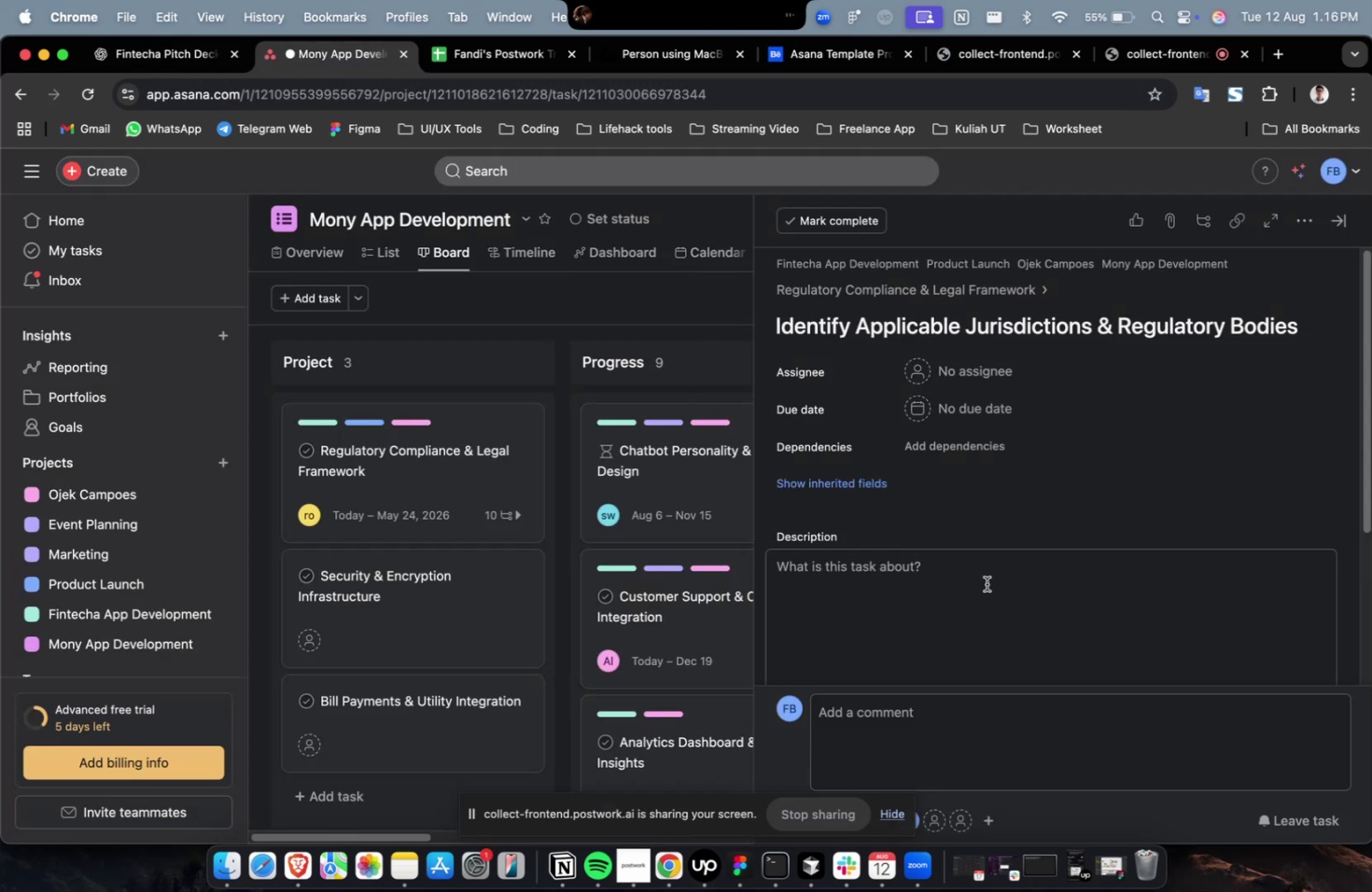 
key(Meta+CommandLeft)
 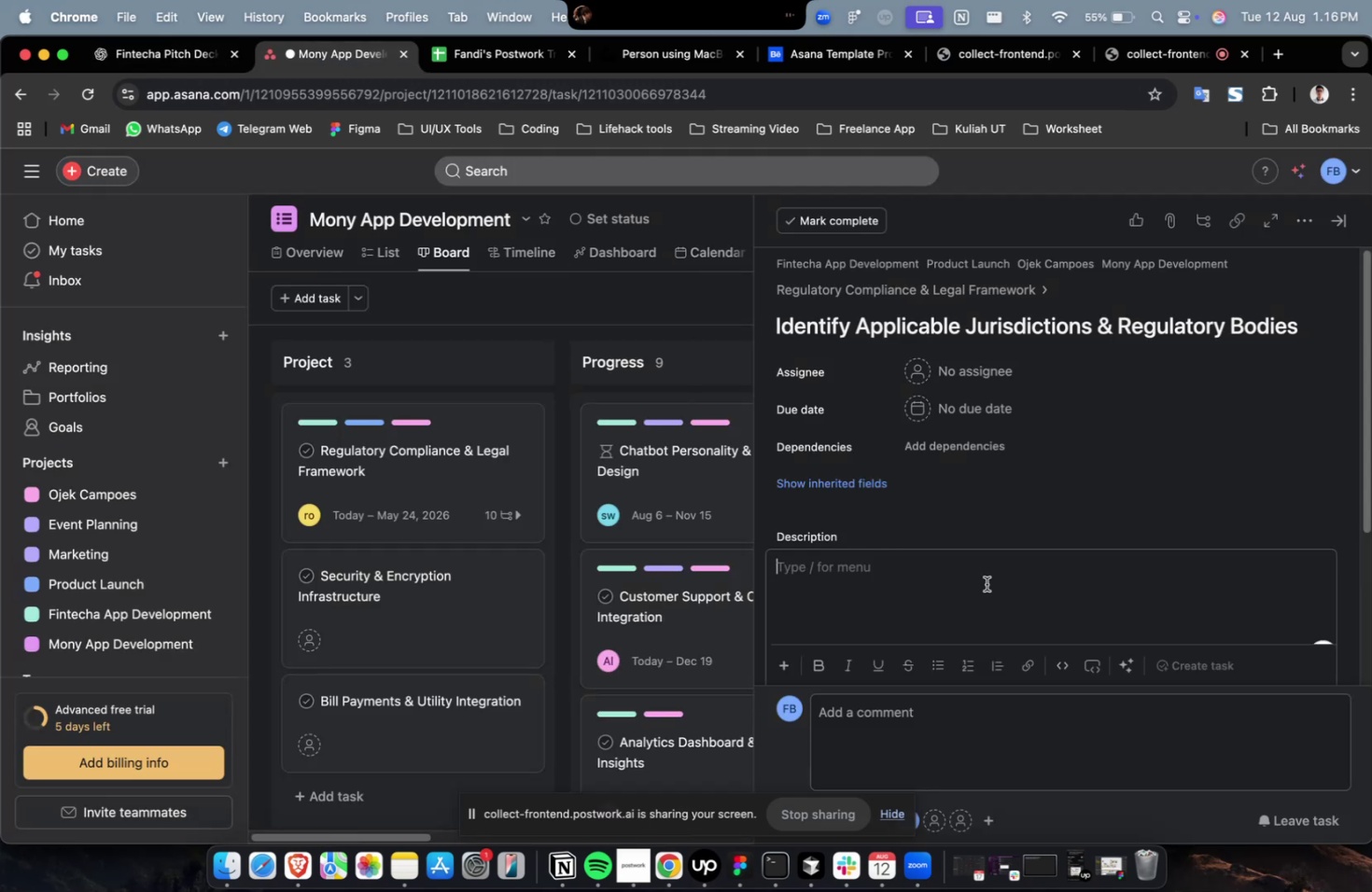 
double_click([986, 583])
 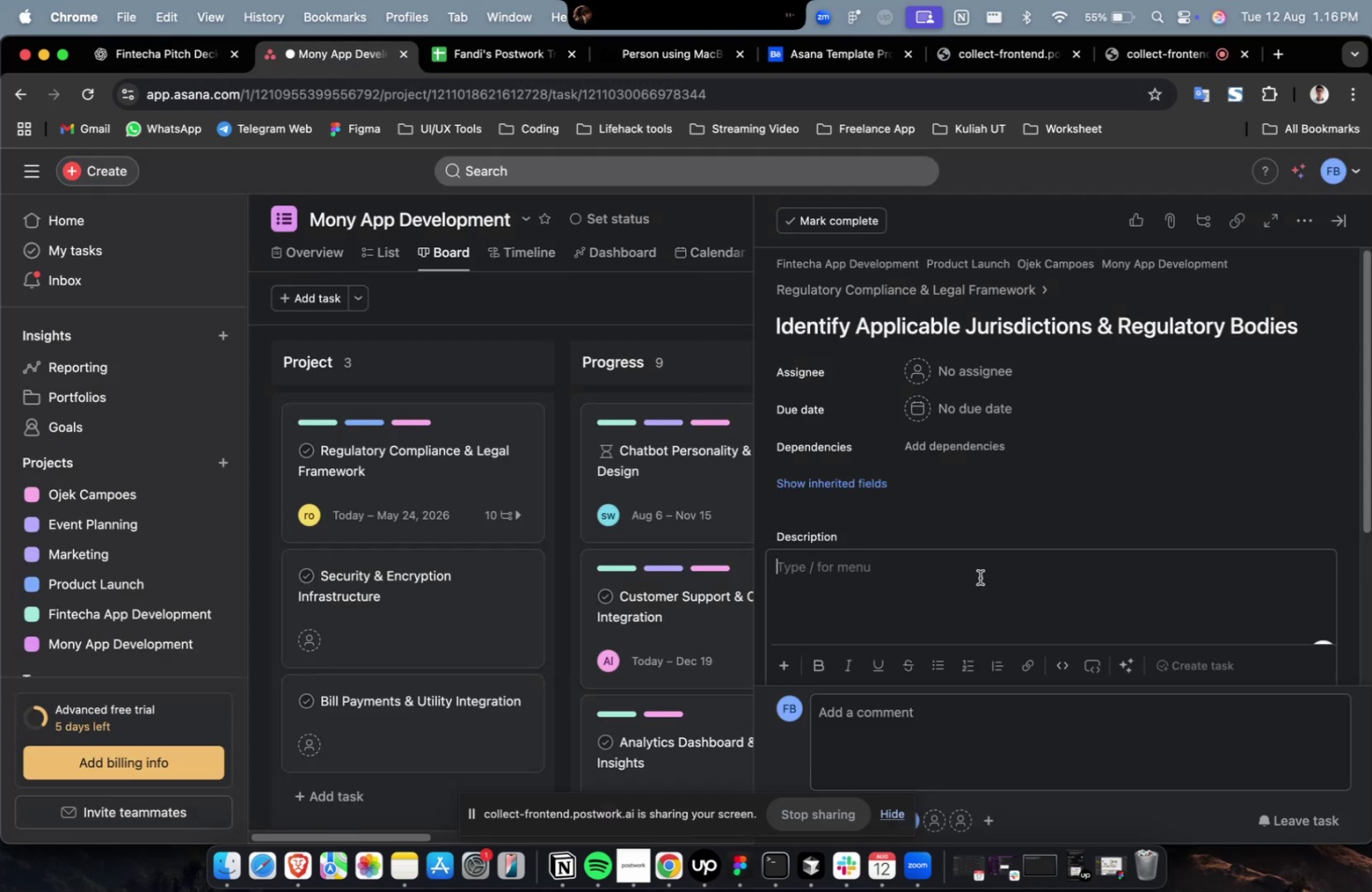 
key(Meta+V)
 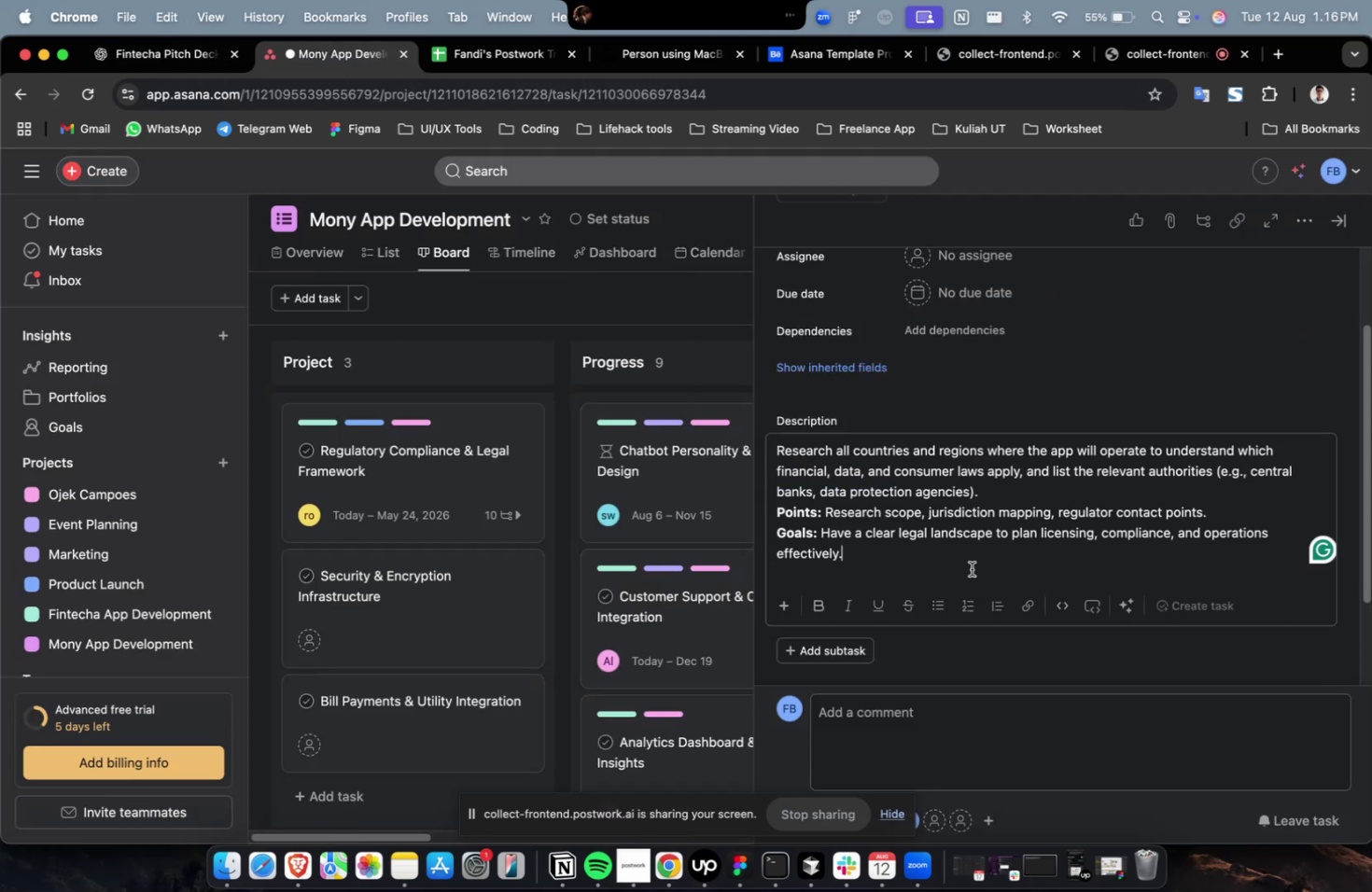 
scroll: coordinate [971, 568], scroll_direction: up, amount: 11.0
 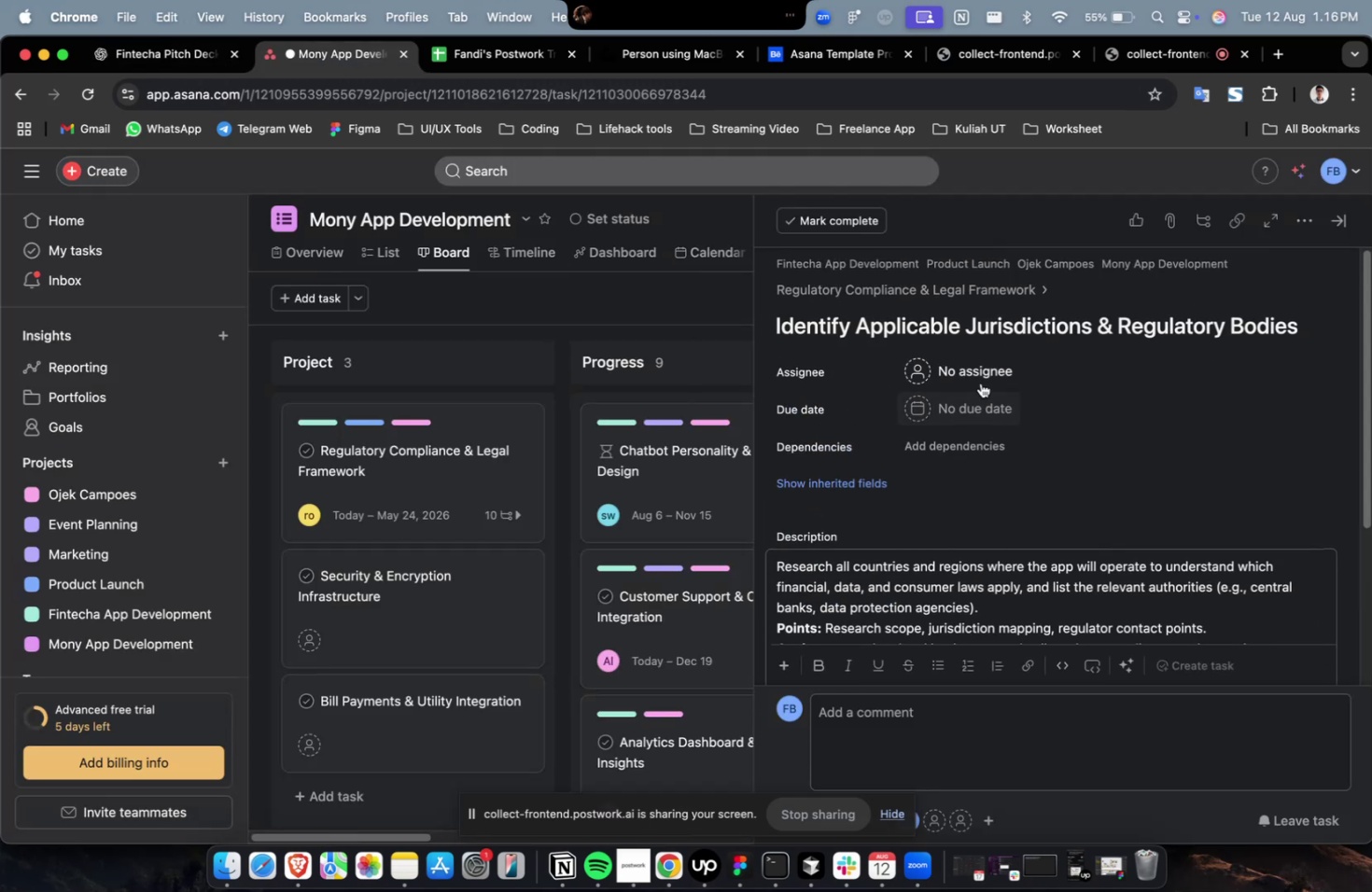 
left_click([985, 374])
 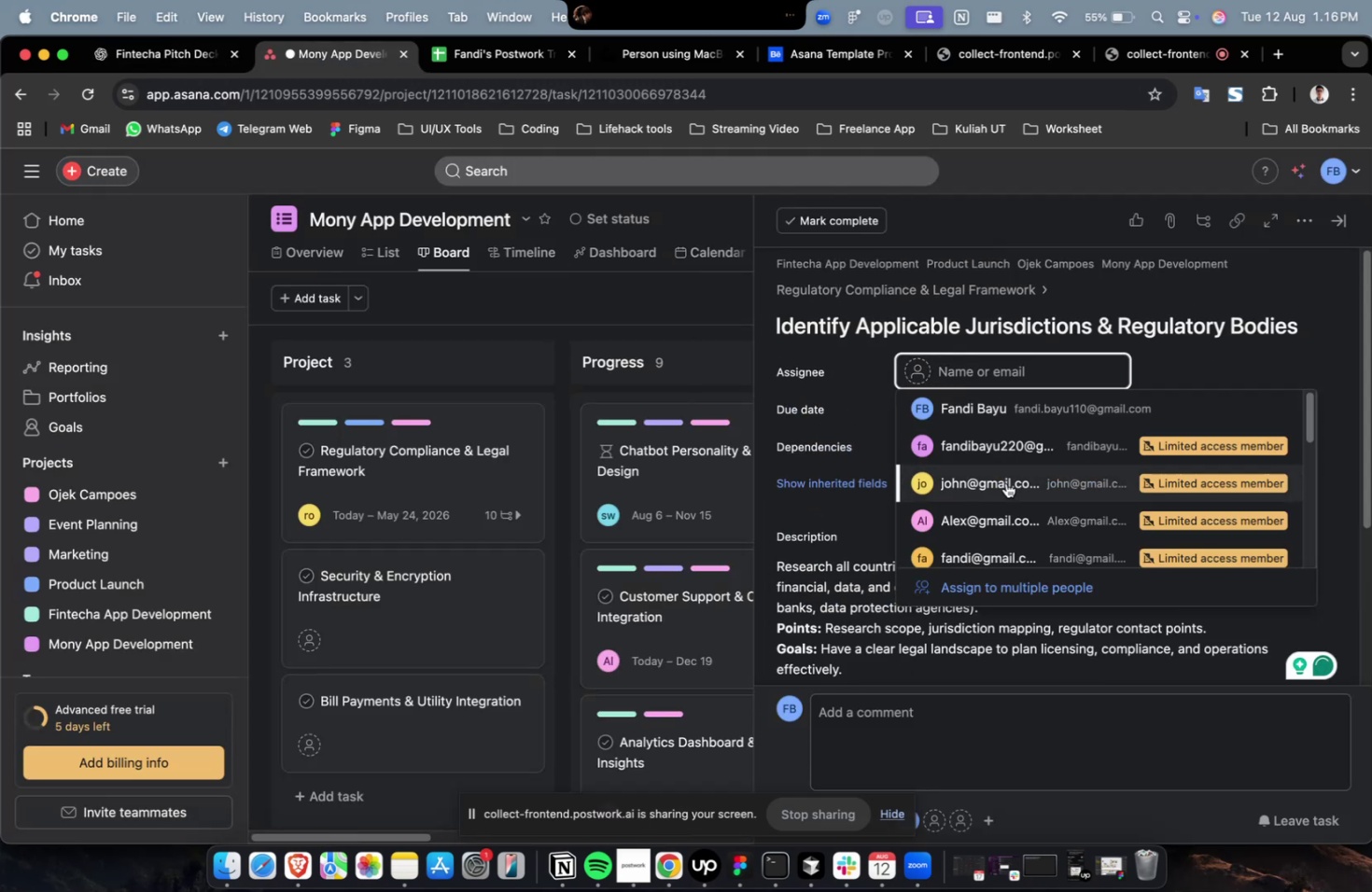 
left_click([1006, 487])
 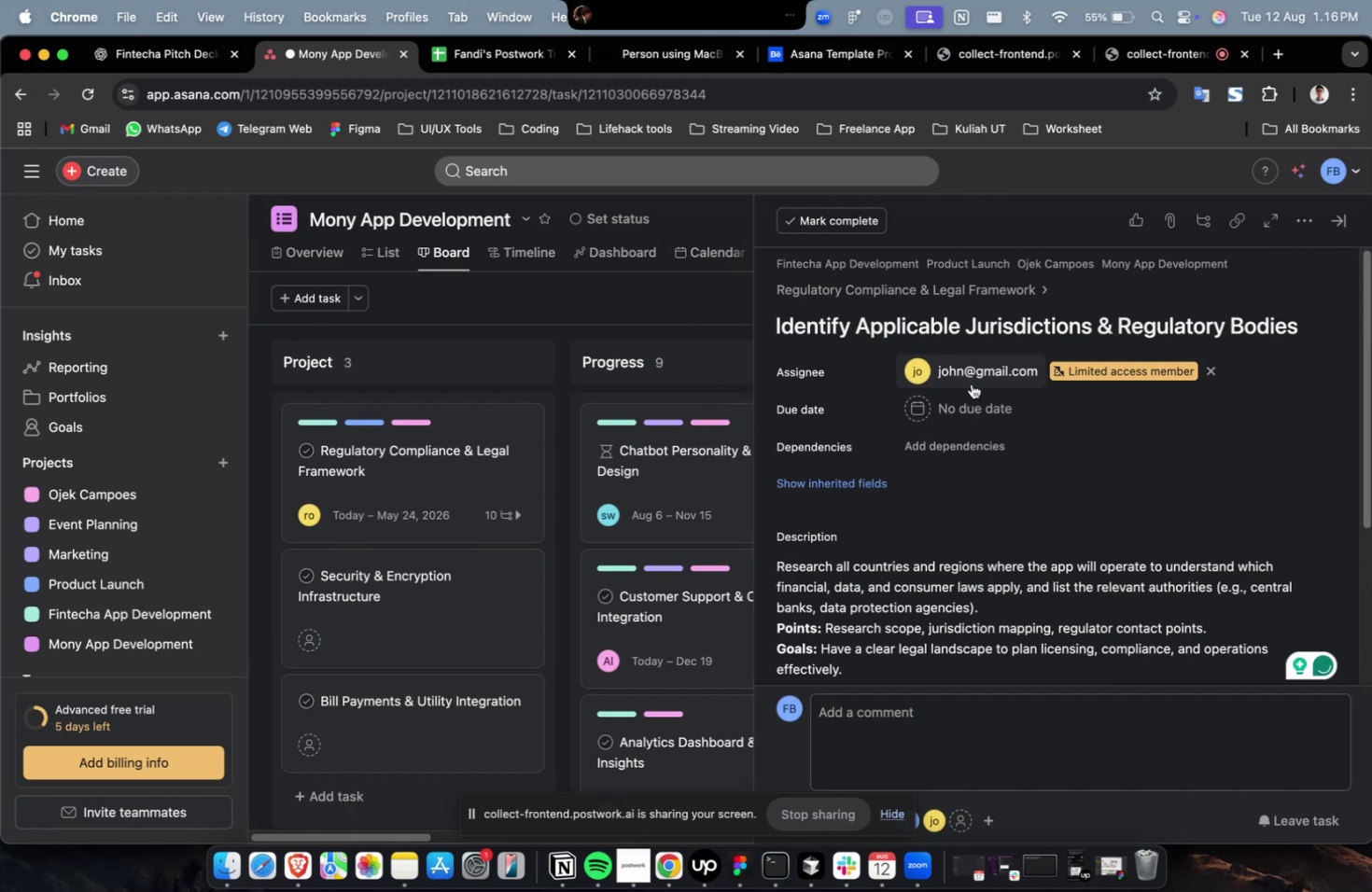 
double_click([972, 379])
 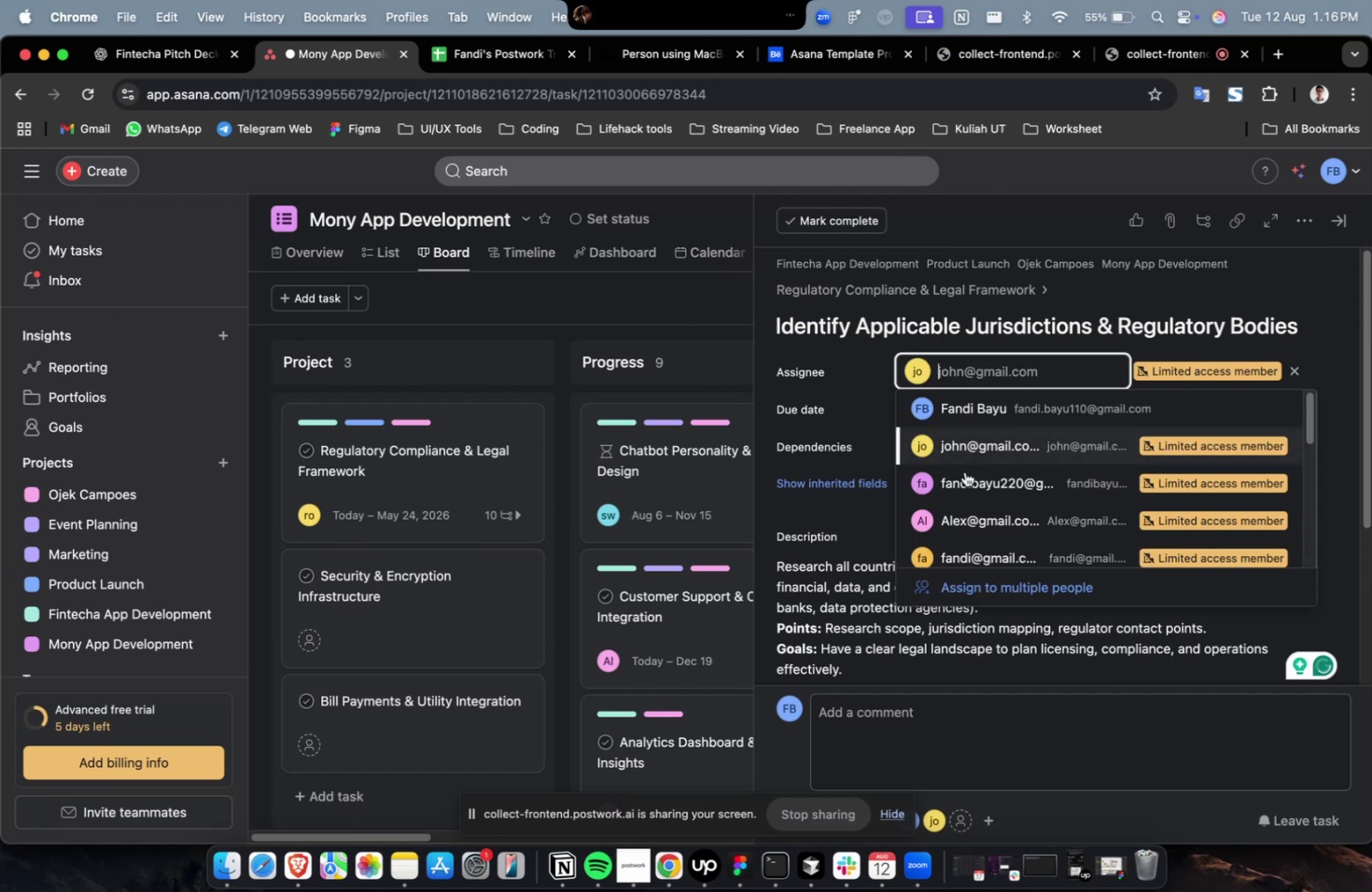 
scroll: coordinate [971, 509], scroll_direction: down, amount: 9.0
 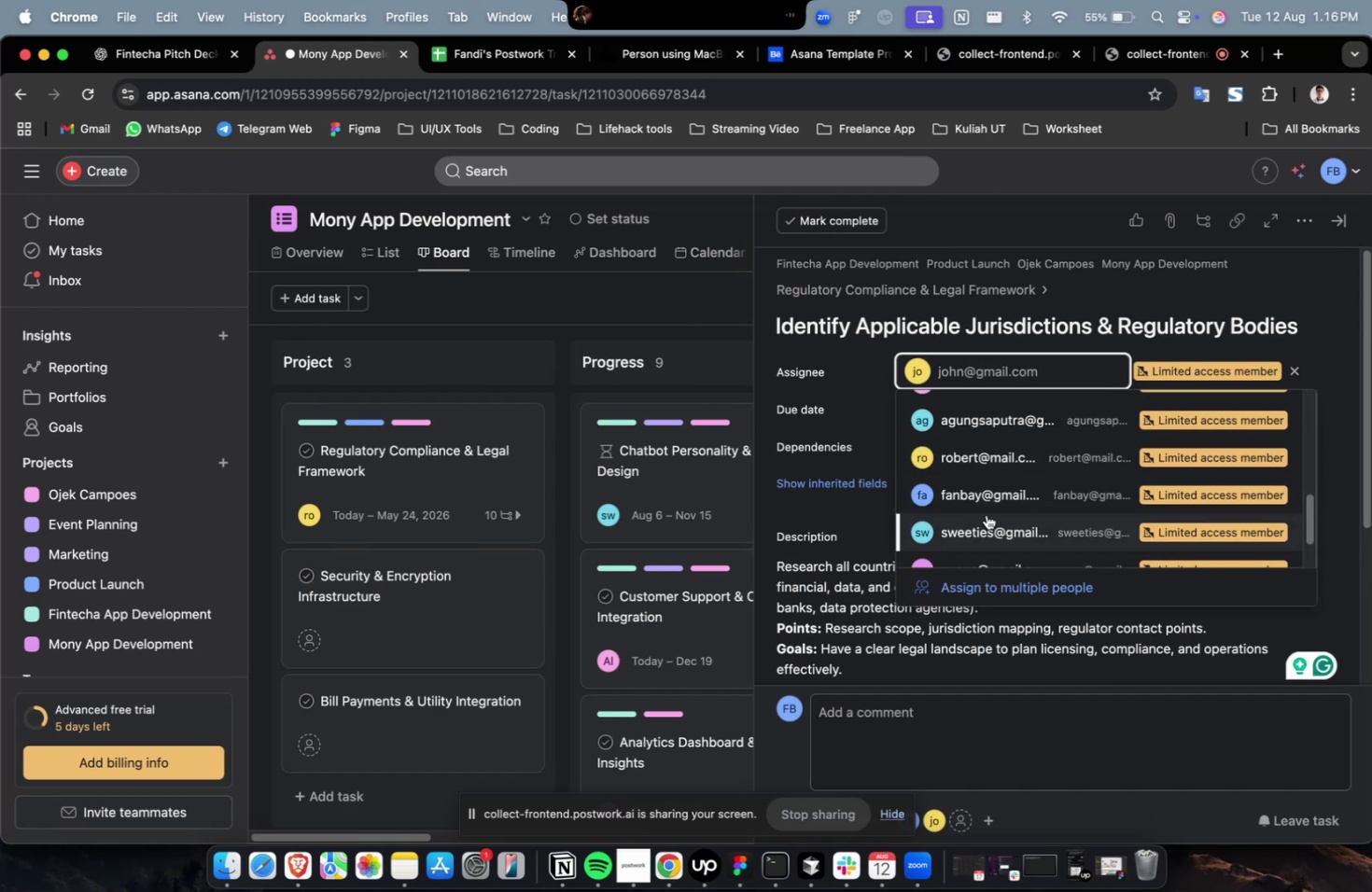 
left_click([986, 514])
 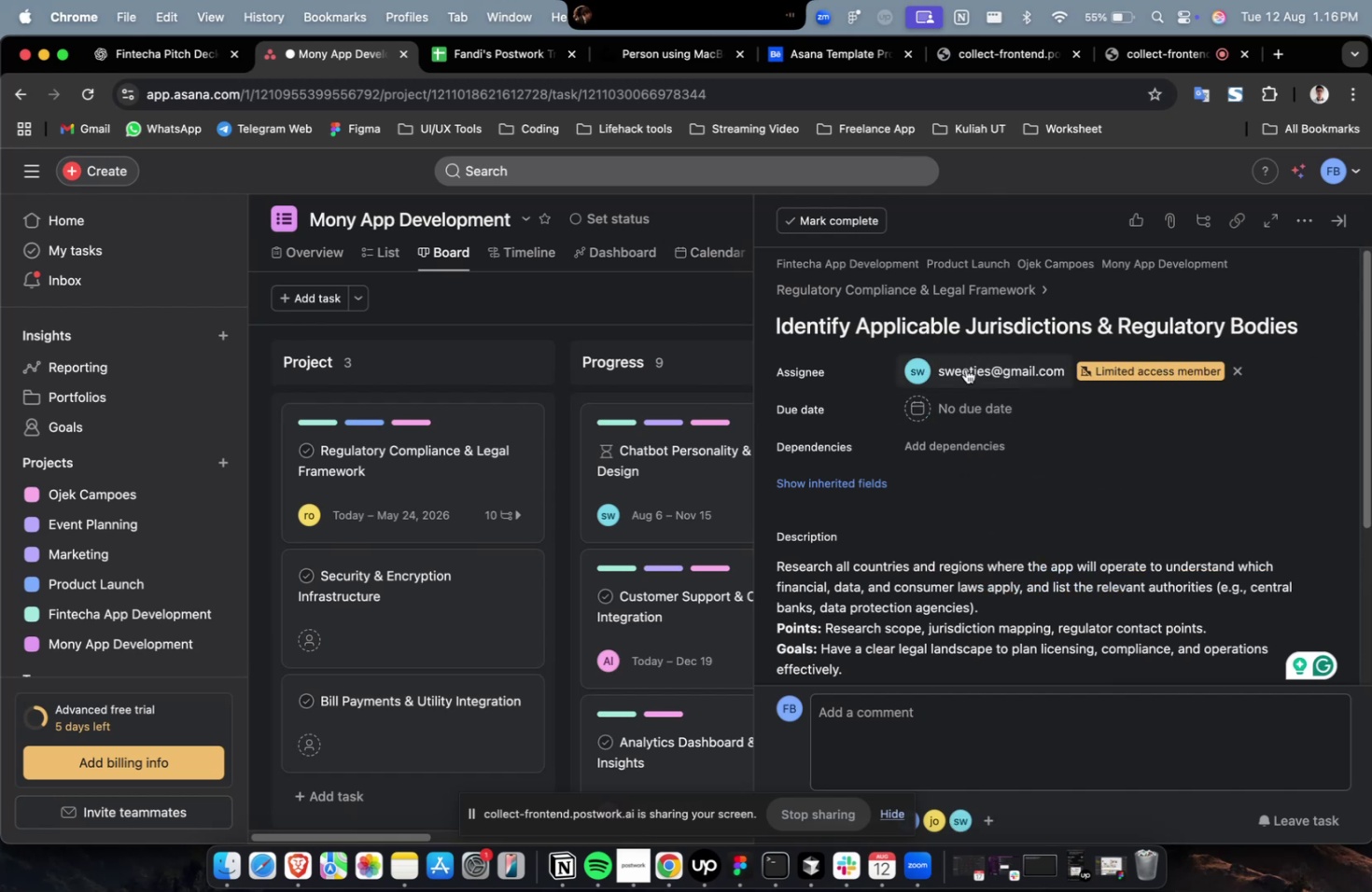 
double_click([971, 361])
 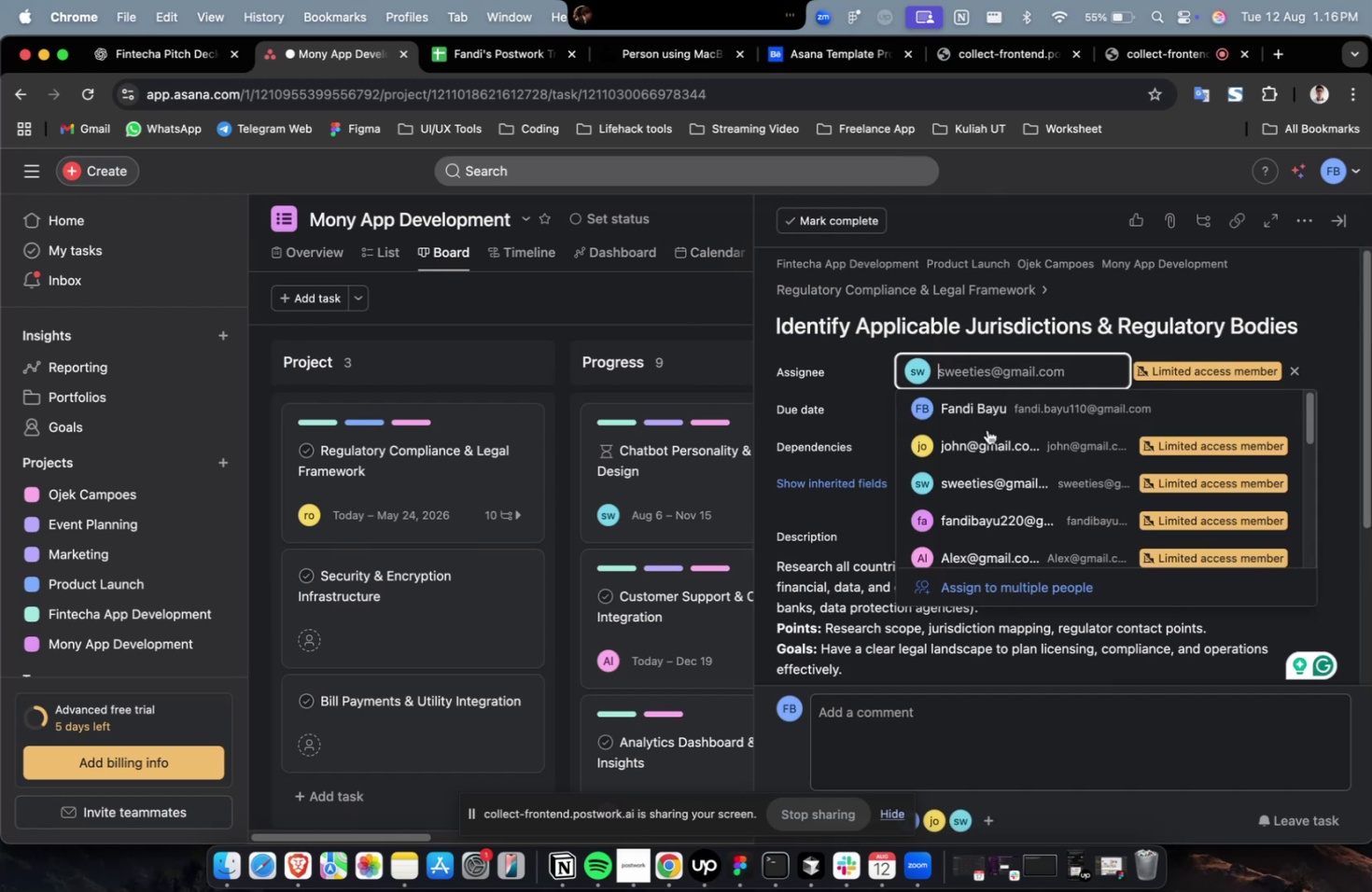 
scroll: coordinate [985, 457], scroll_direction: down, amount: 9.0
 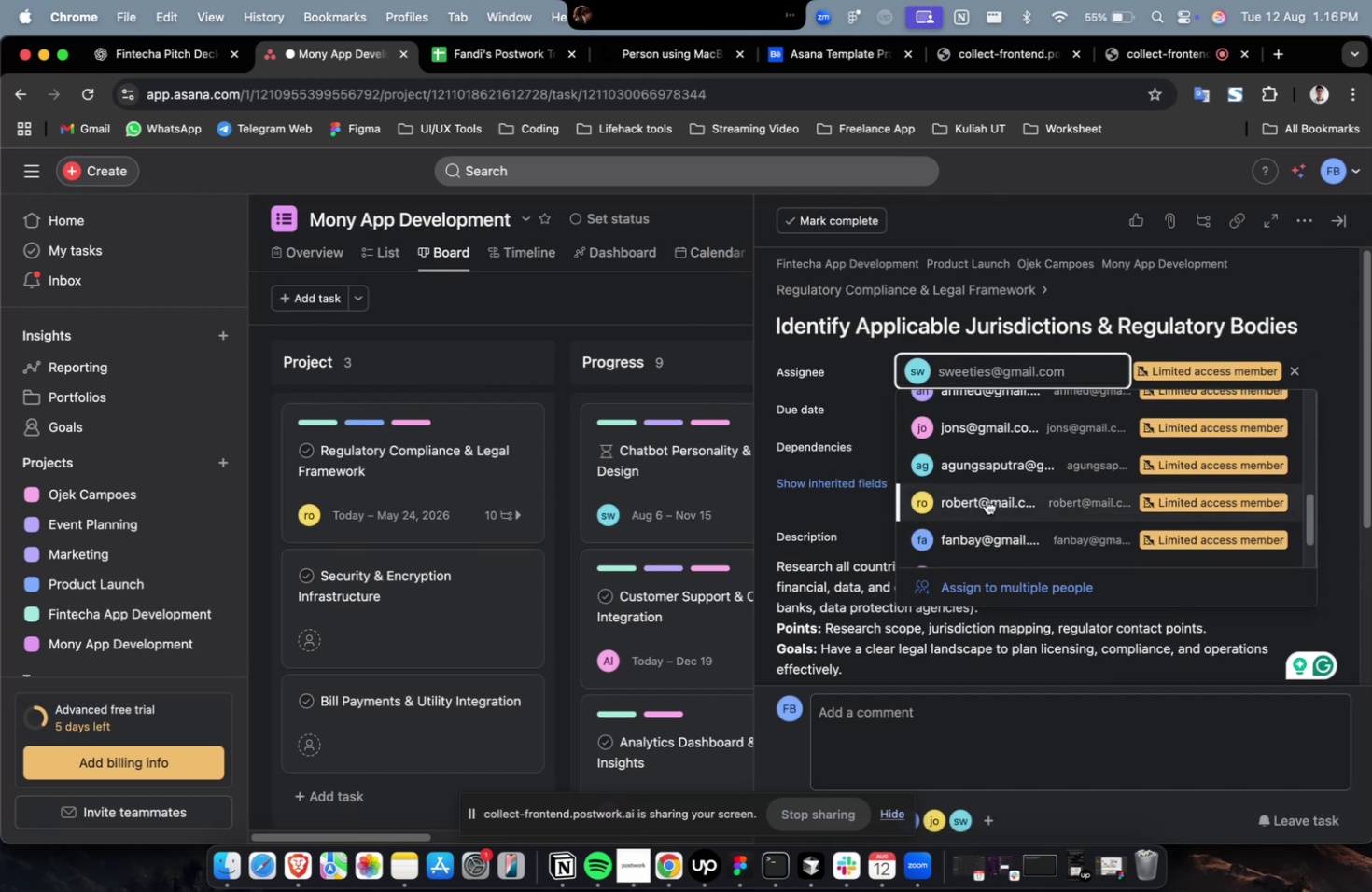 
left_click([986, 499])
 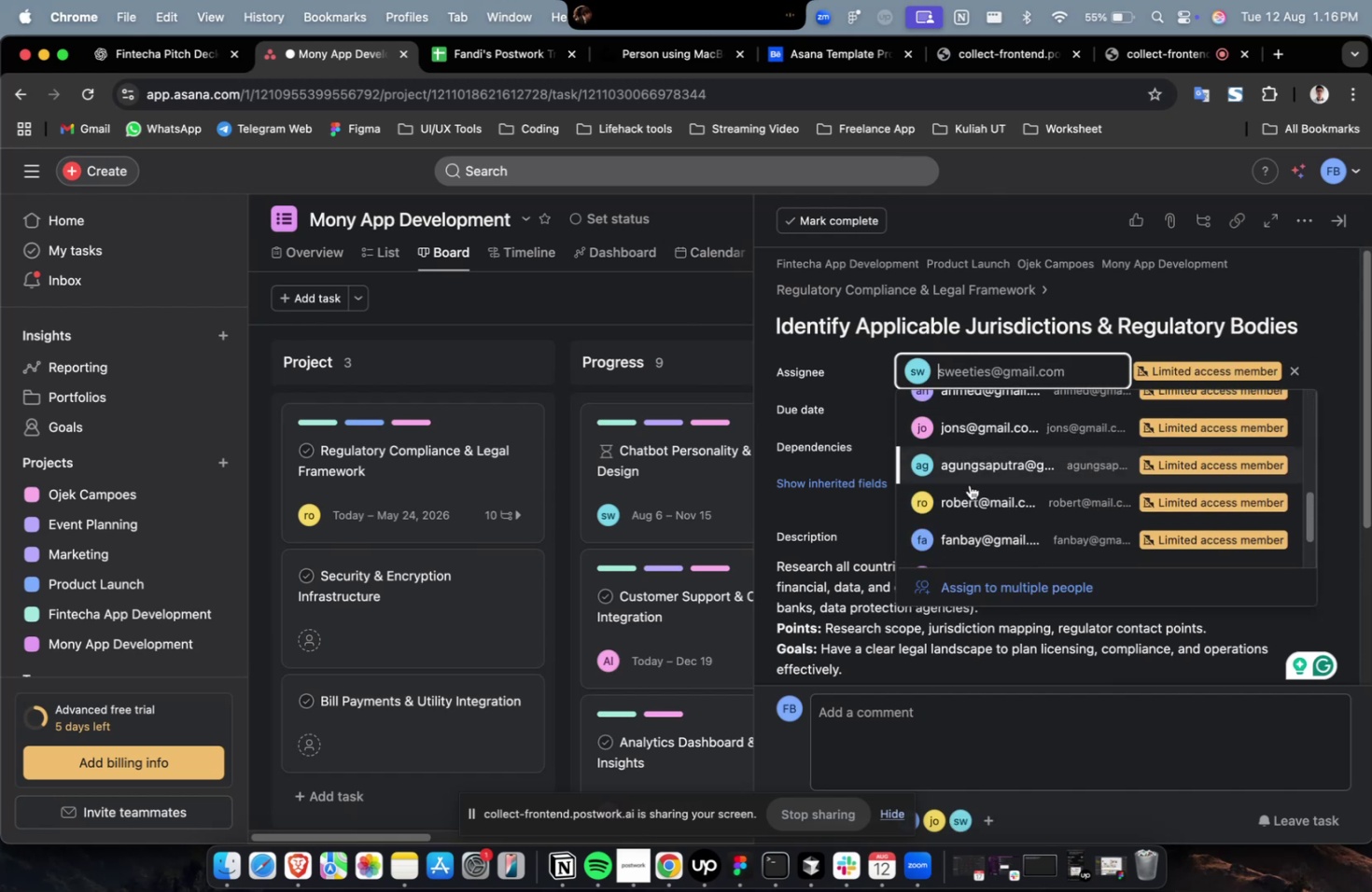 
double_click([970, 487])
 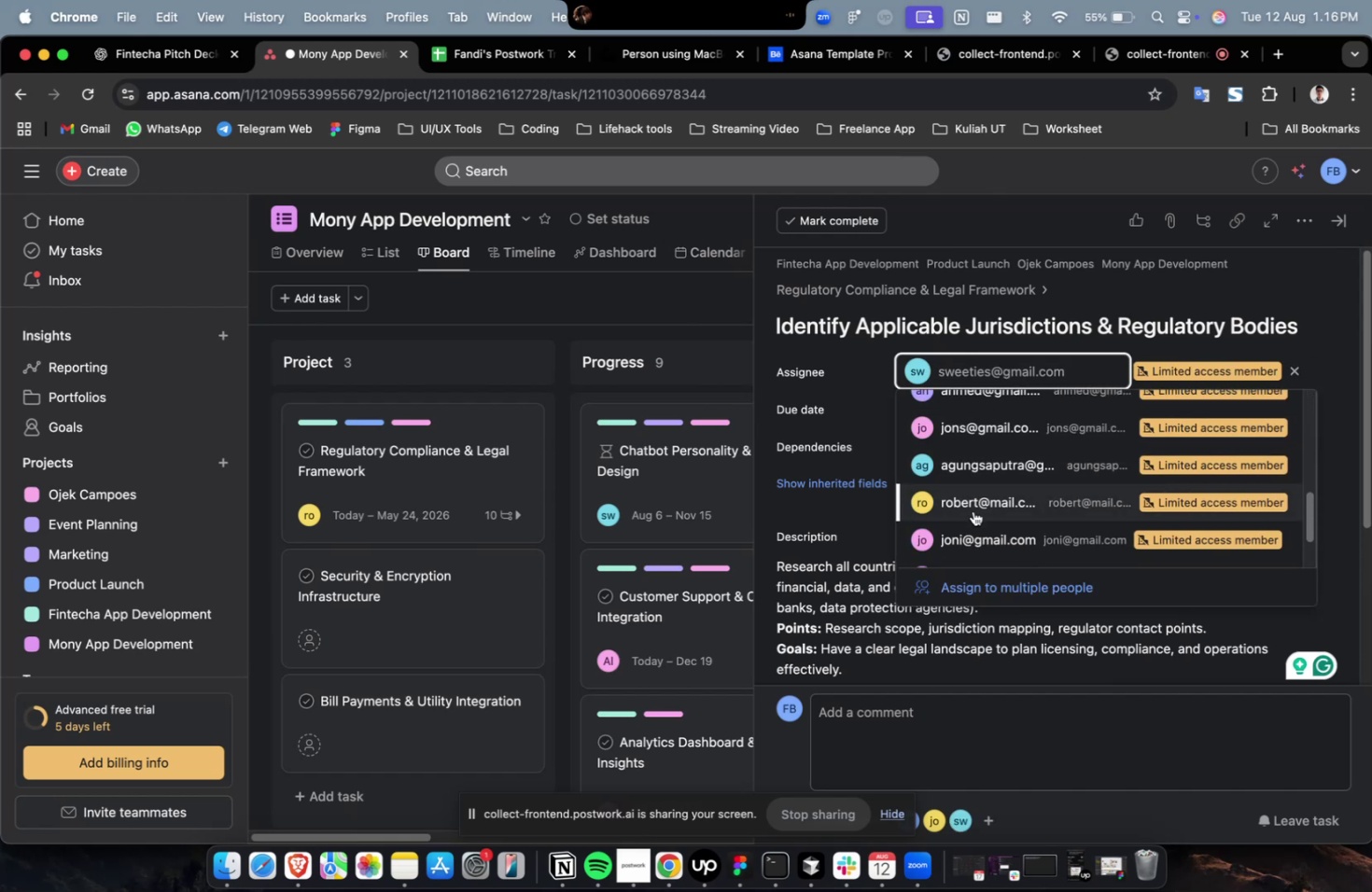 
triple_click([973, 514])
 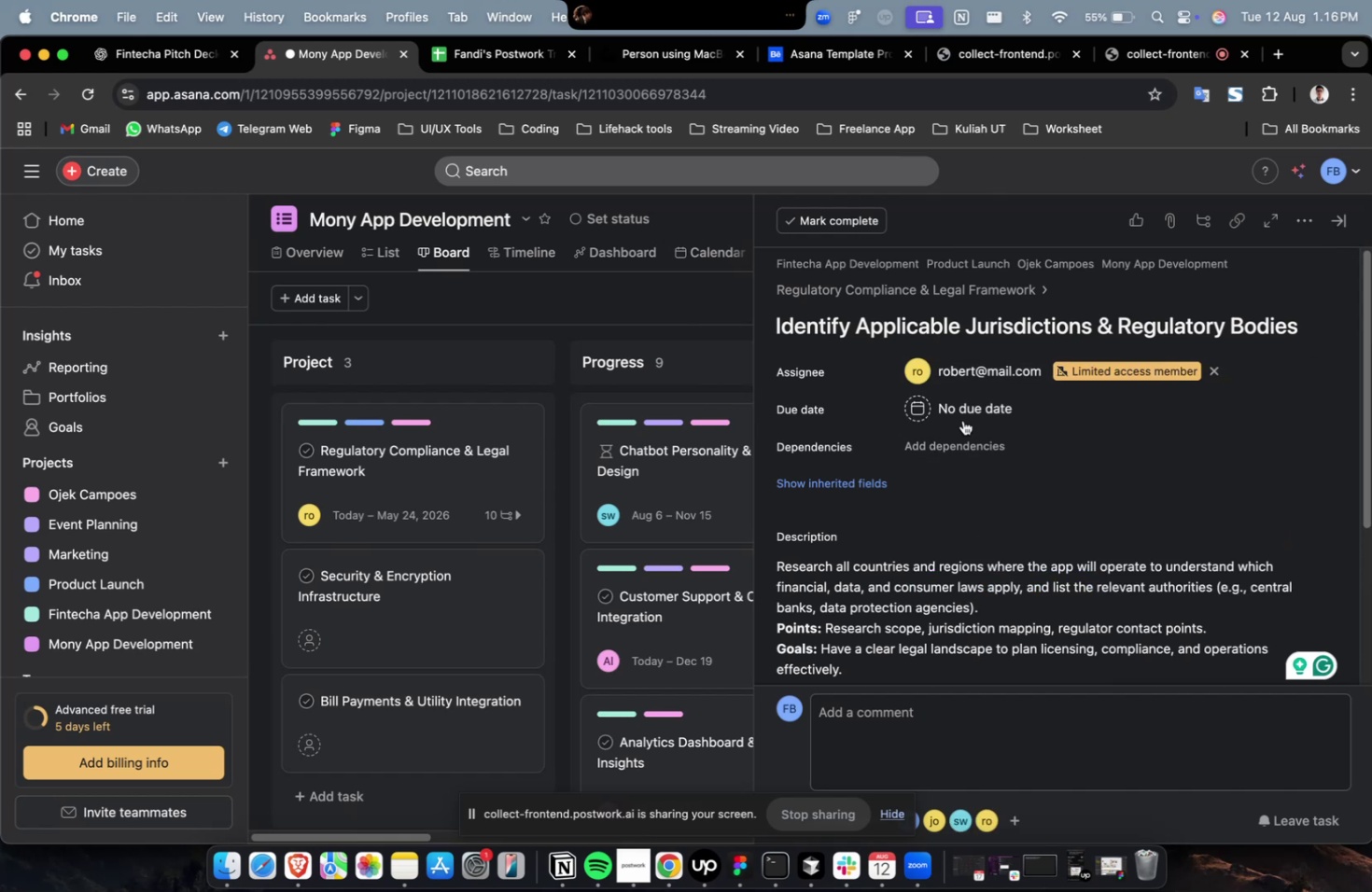 
triple_click([967, 411])
 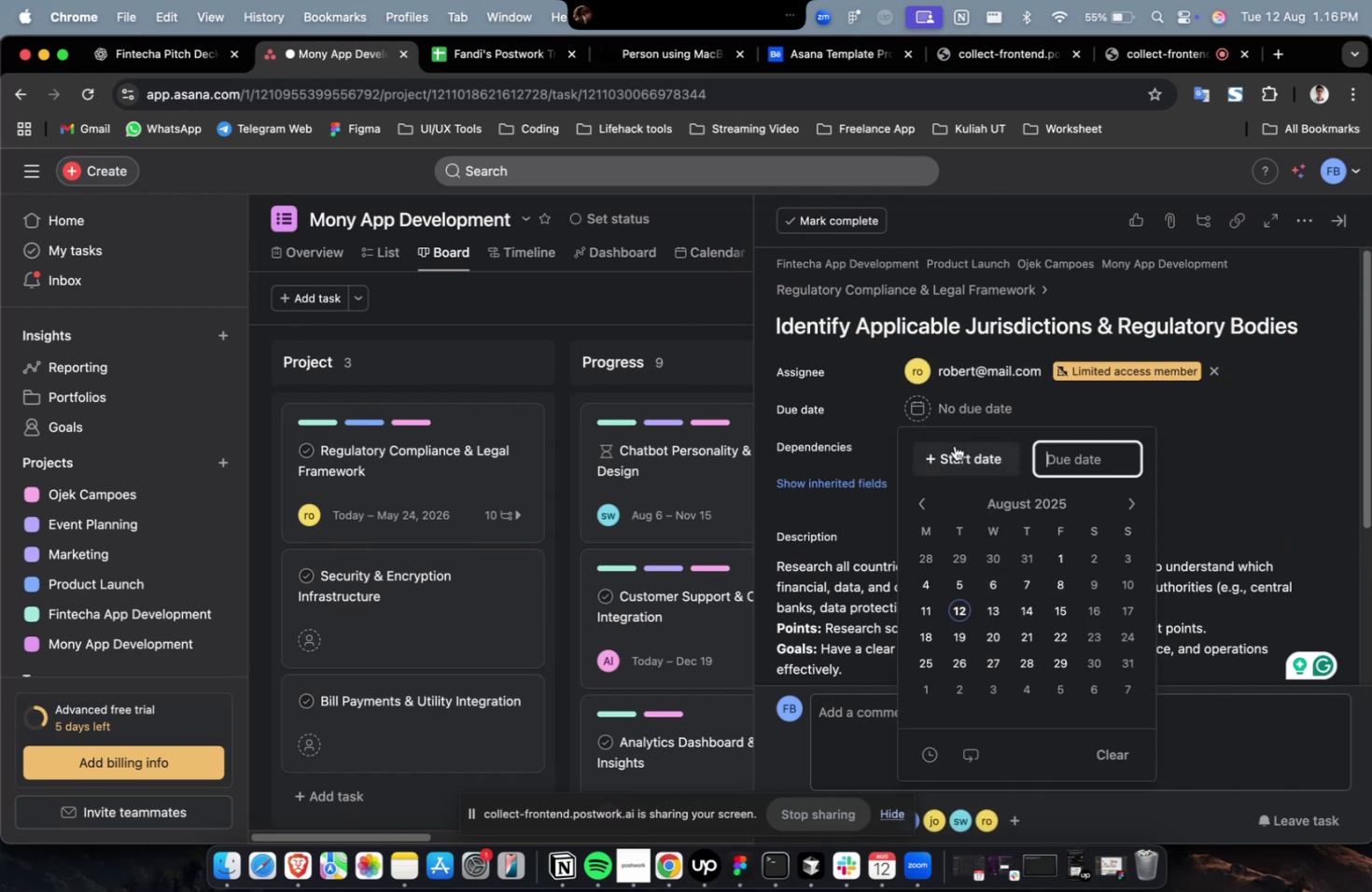 
triple_click([954, 445])
 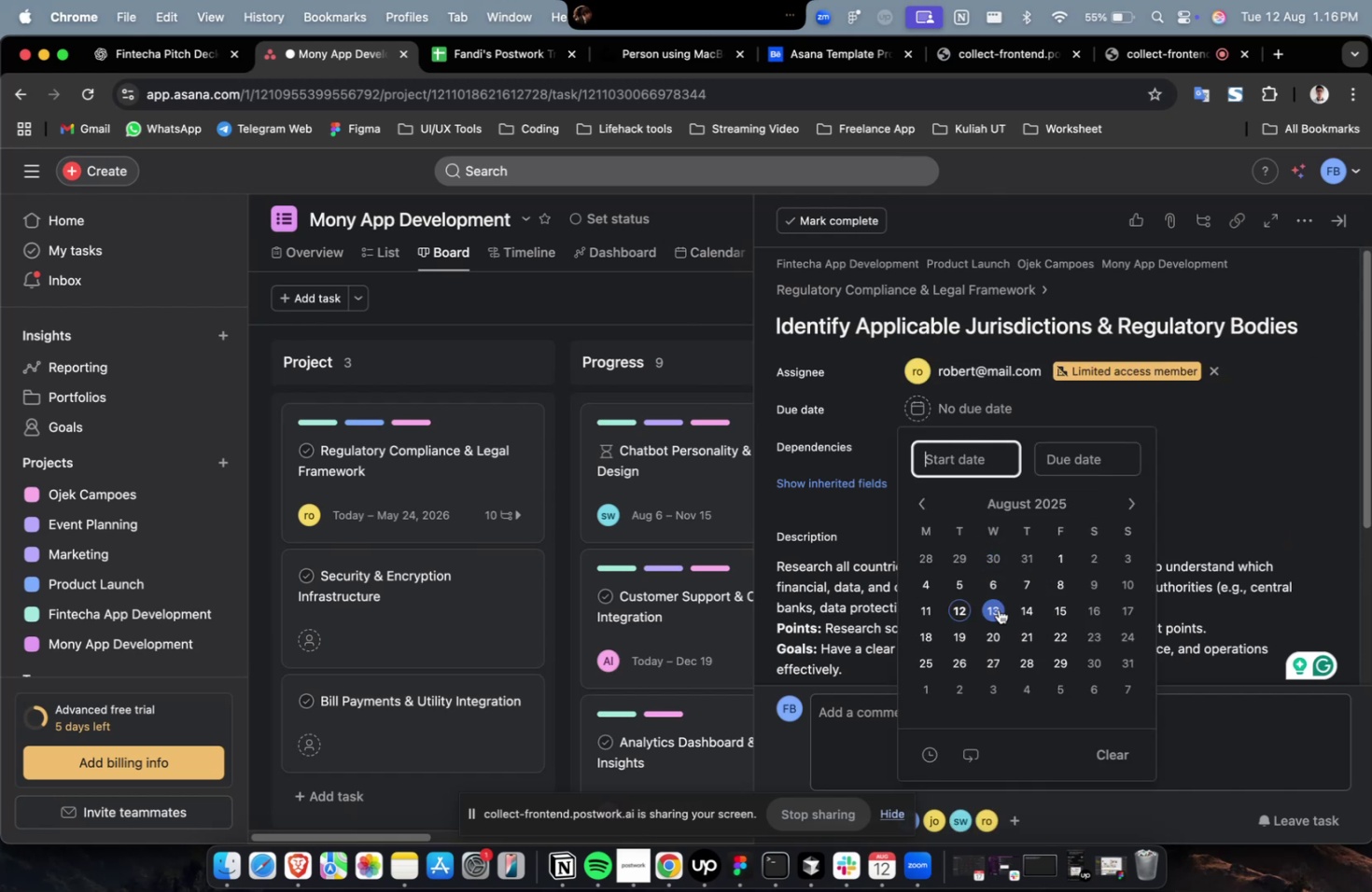 
triple_click([998, 608])
 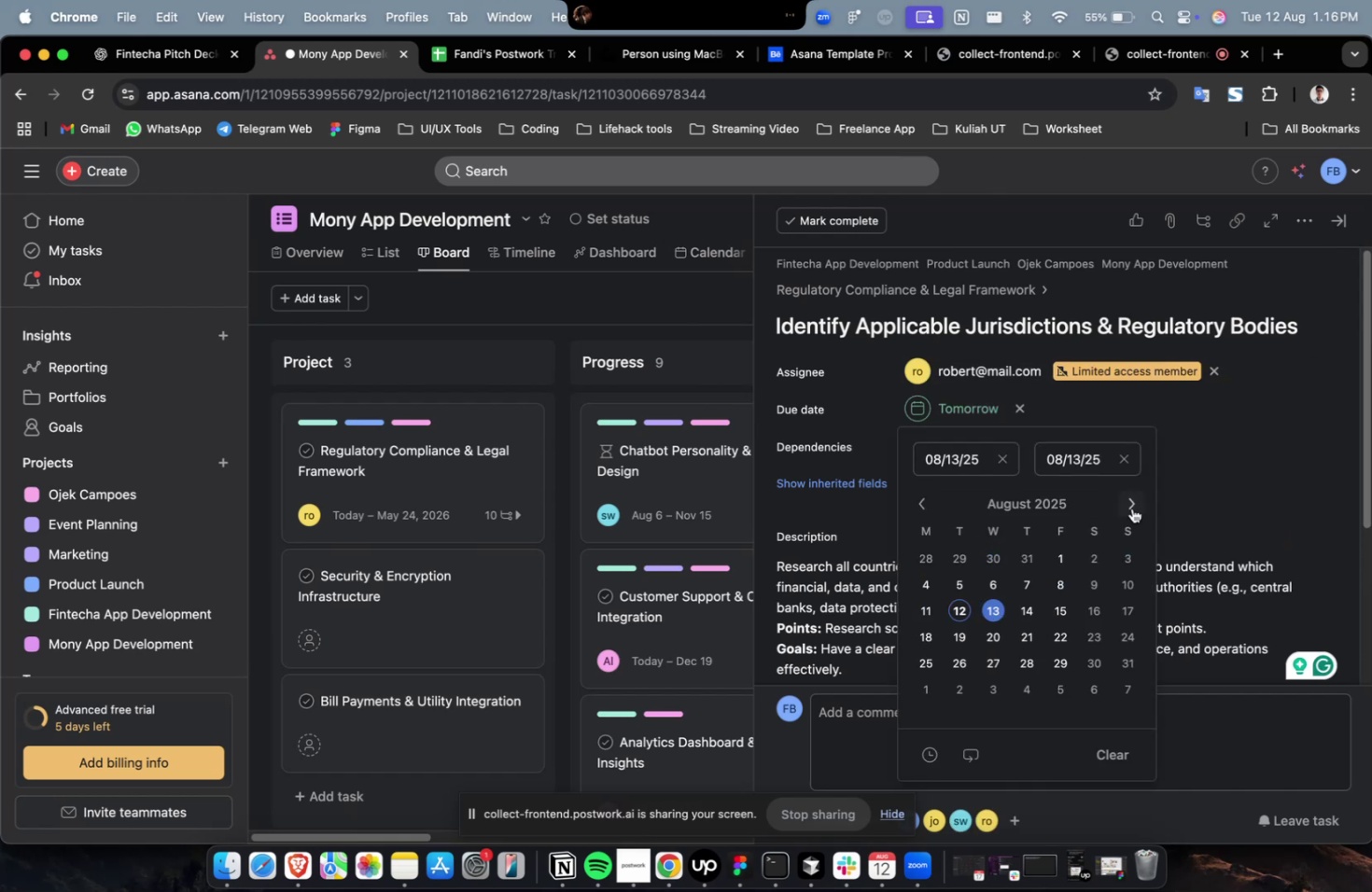 
triple_click([1131, 507])
 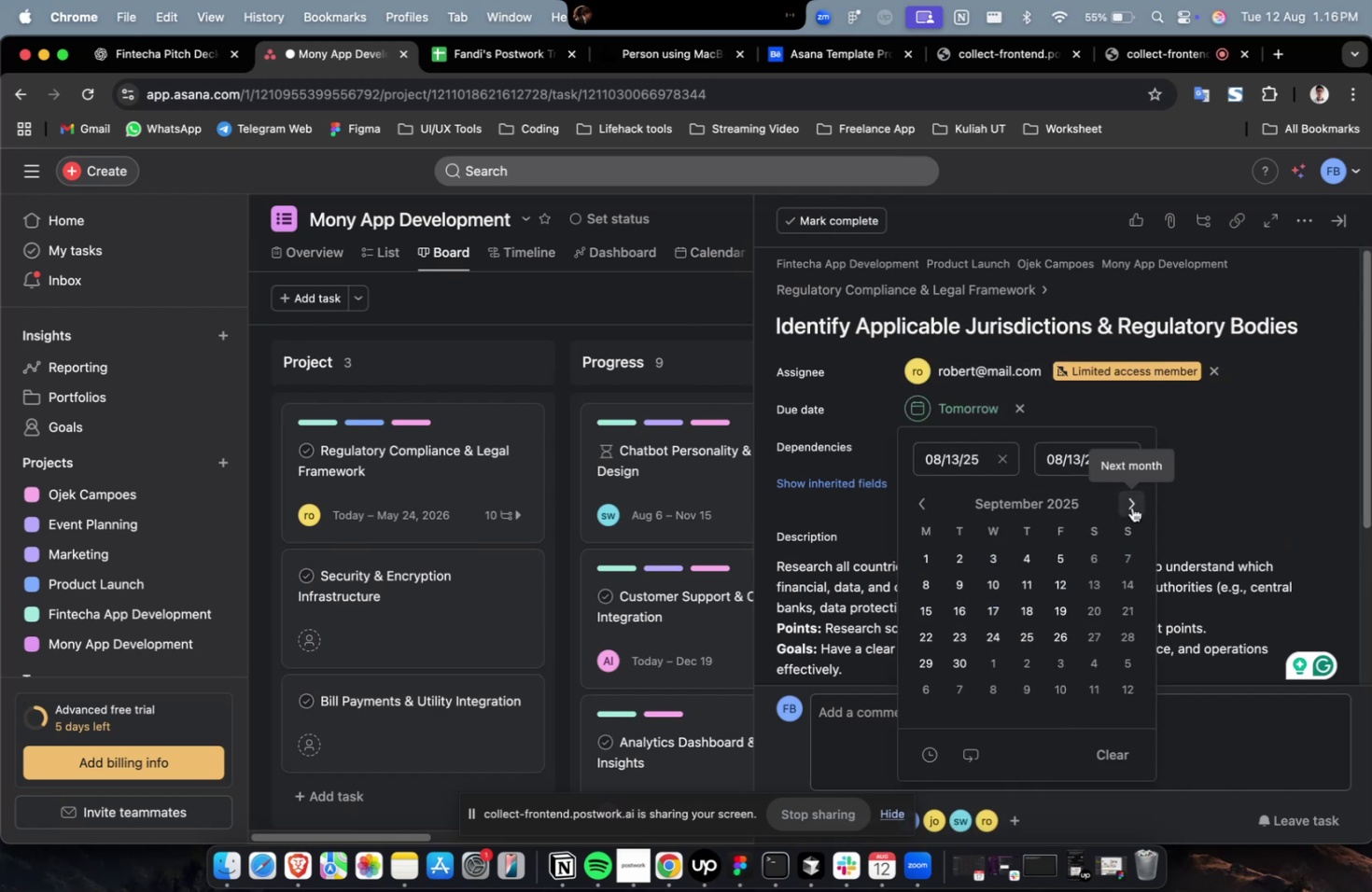 
triple_click([1131, 507])
 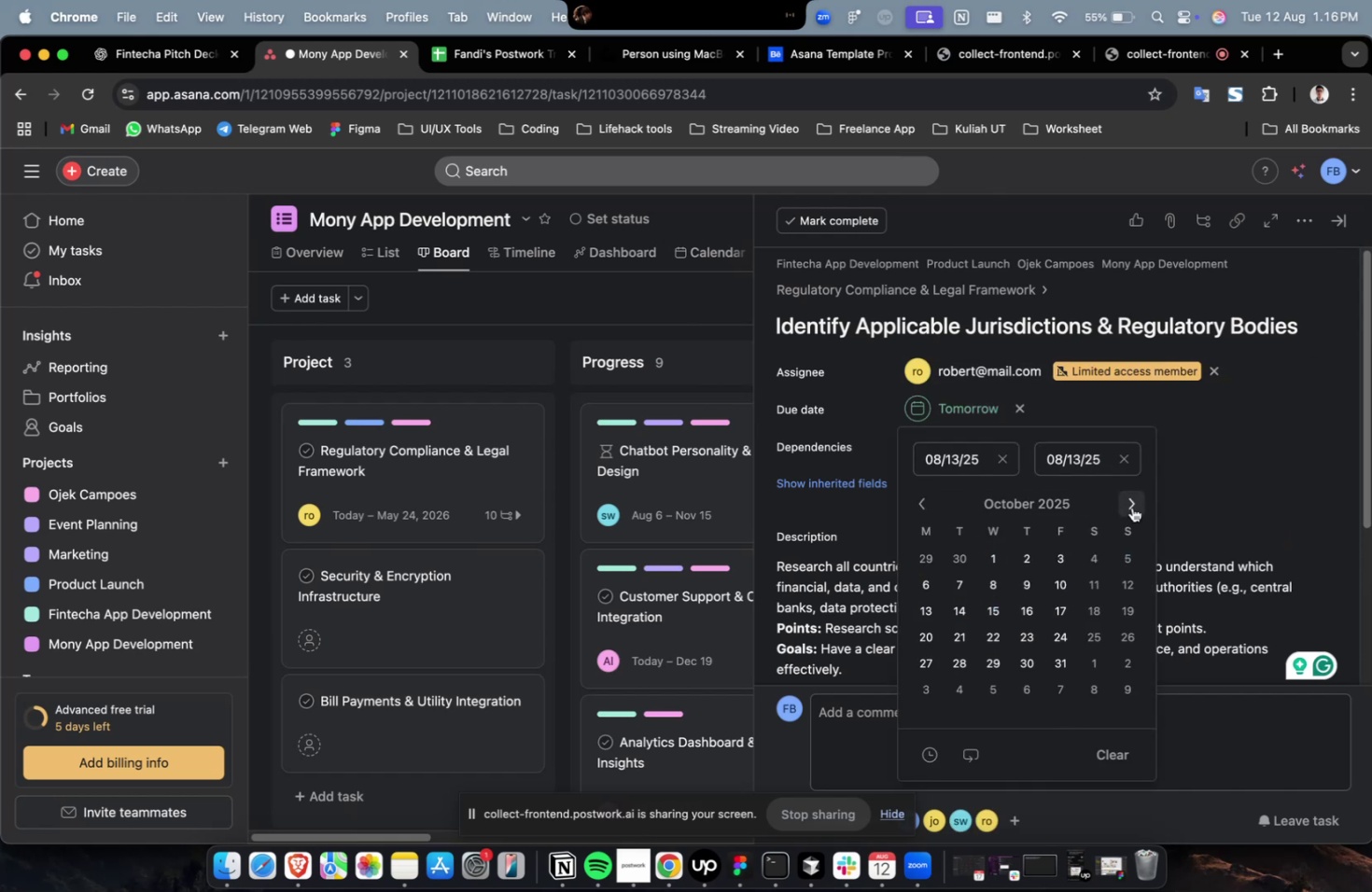 
triple_click([1131, 507])
 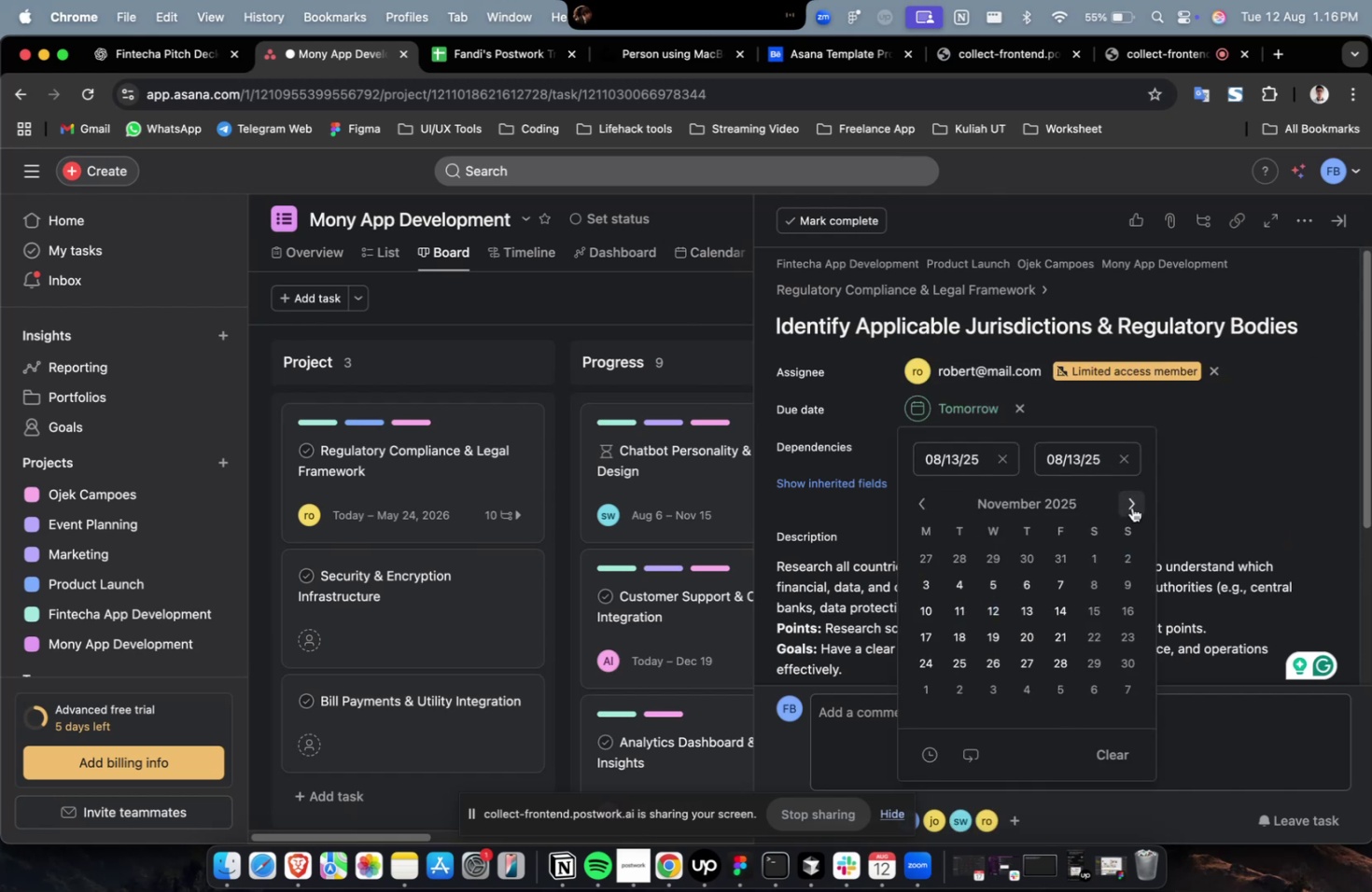 
triple_click([1131, 507])
 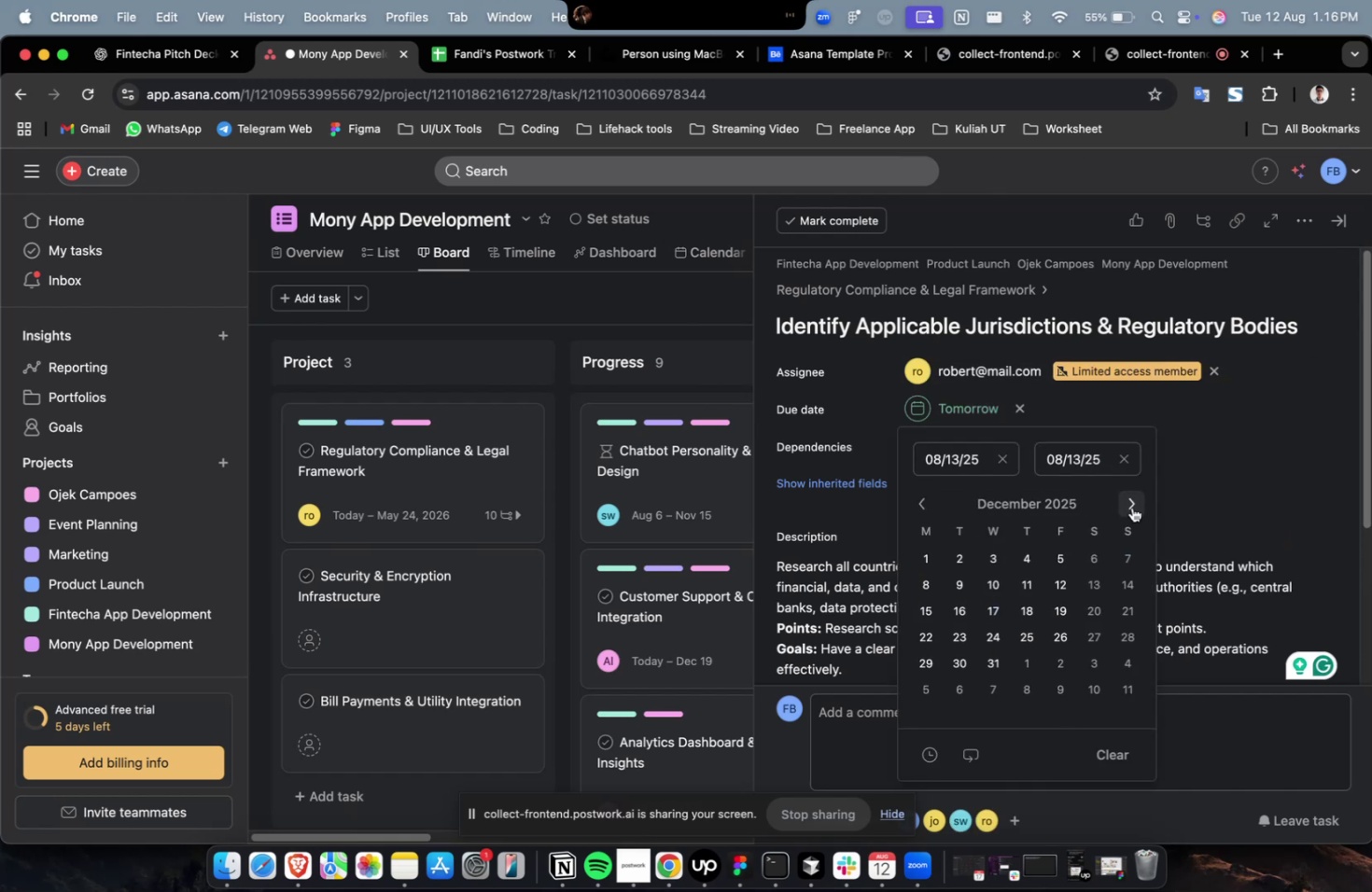 
triple_click([1131, 507])
 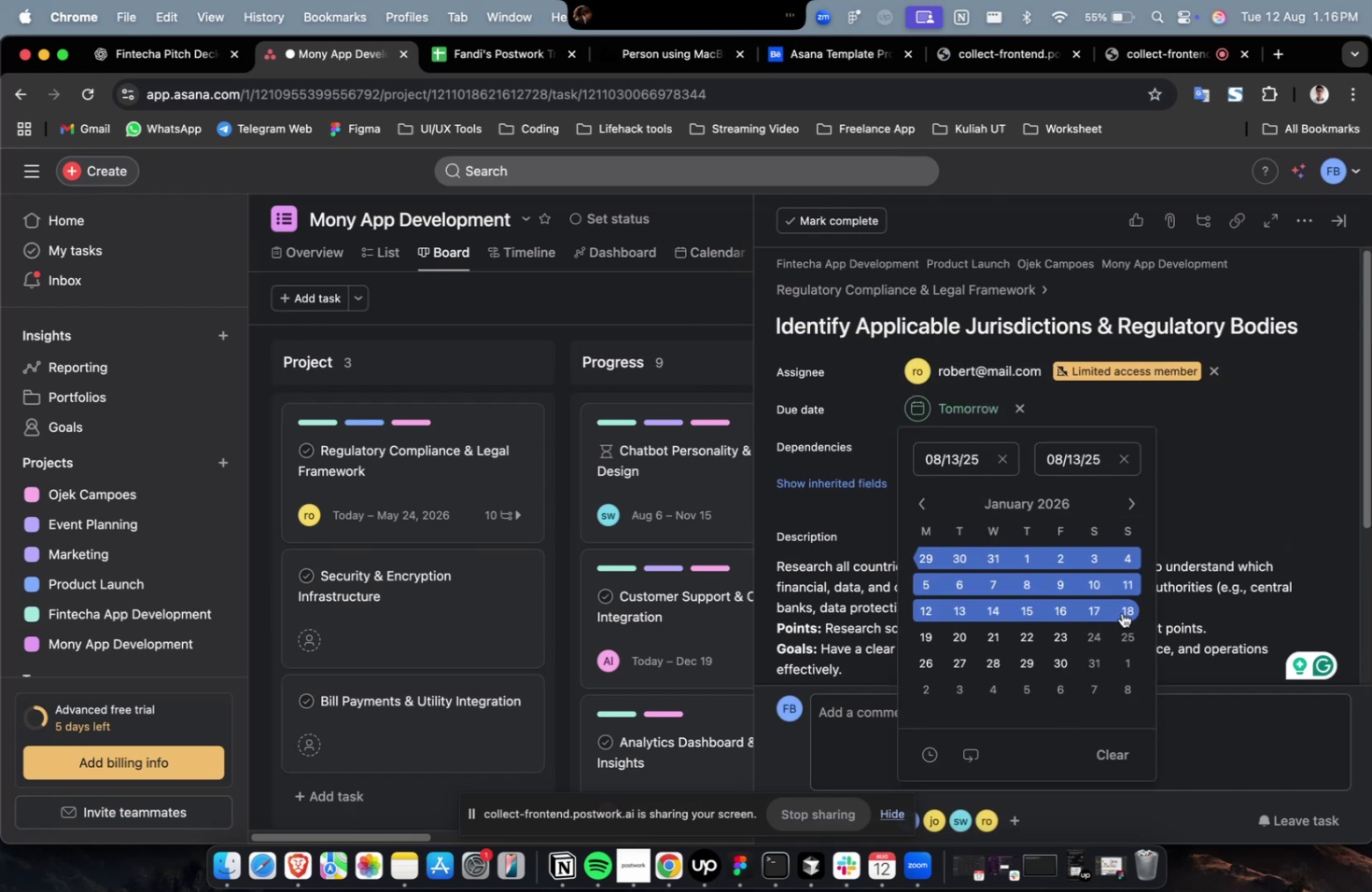 
triple_click([1121, 612])
 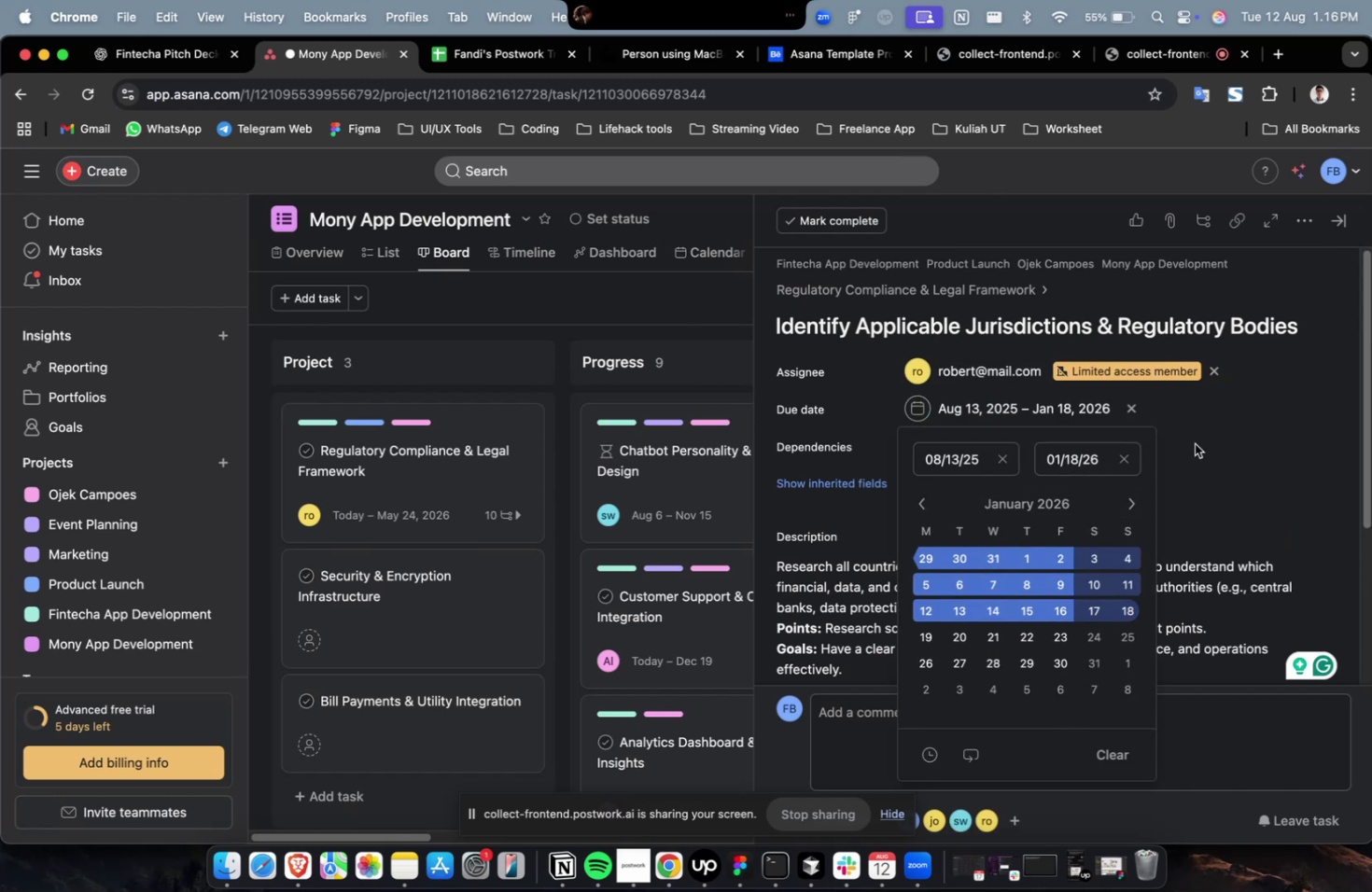 
triple_click([1195, 443])
 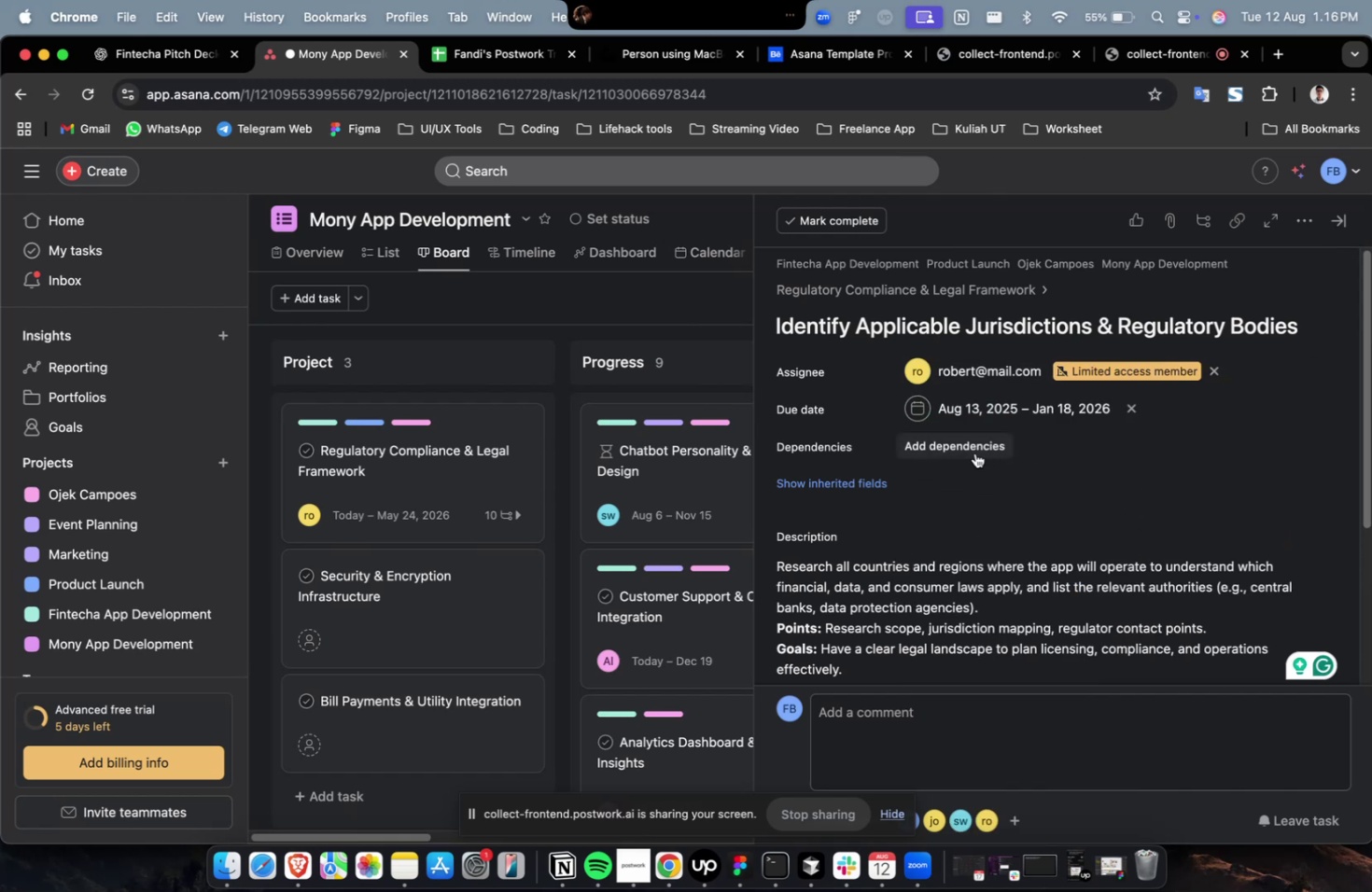 
triple_click([974, 453])
 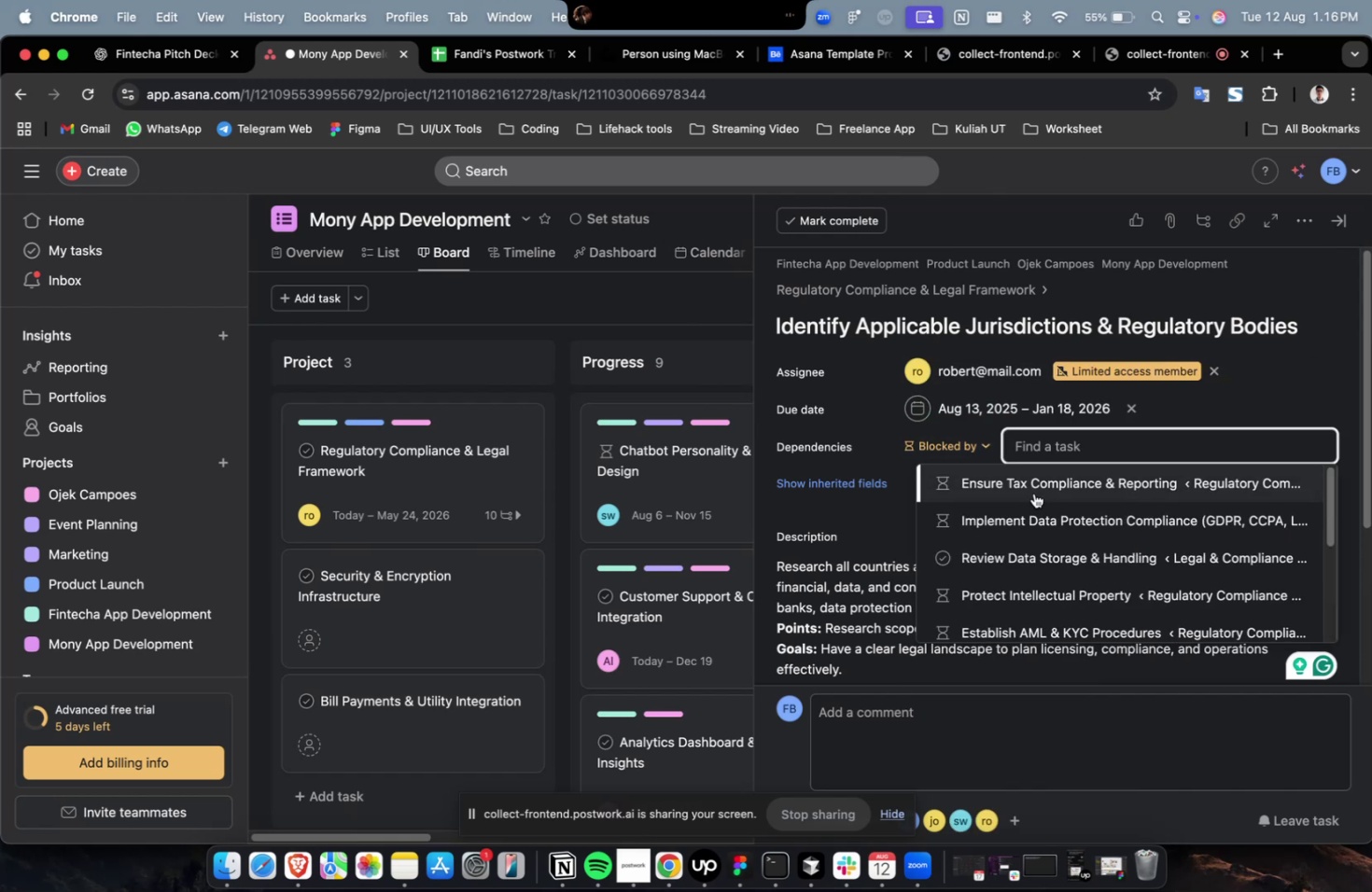 
triple_click([1032, 492])
 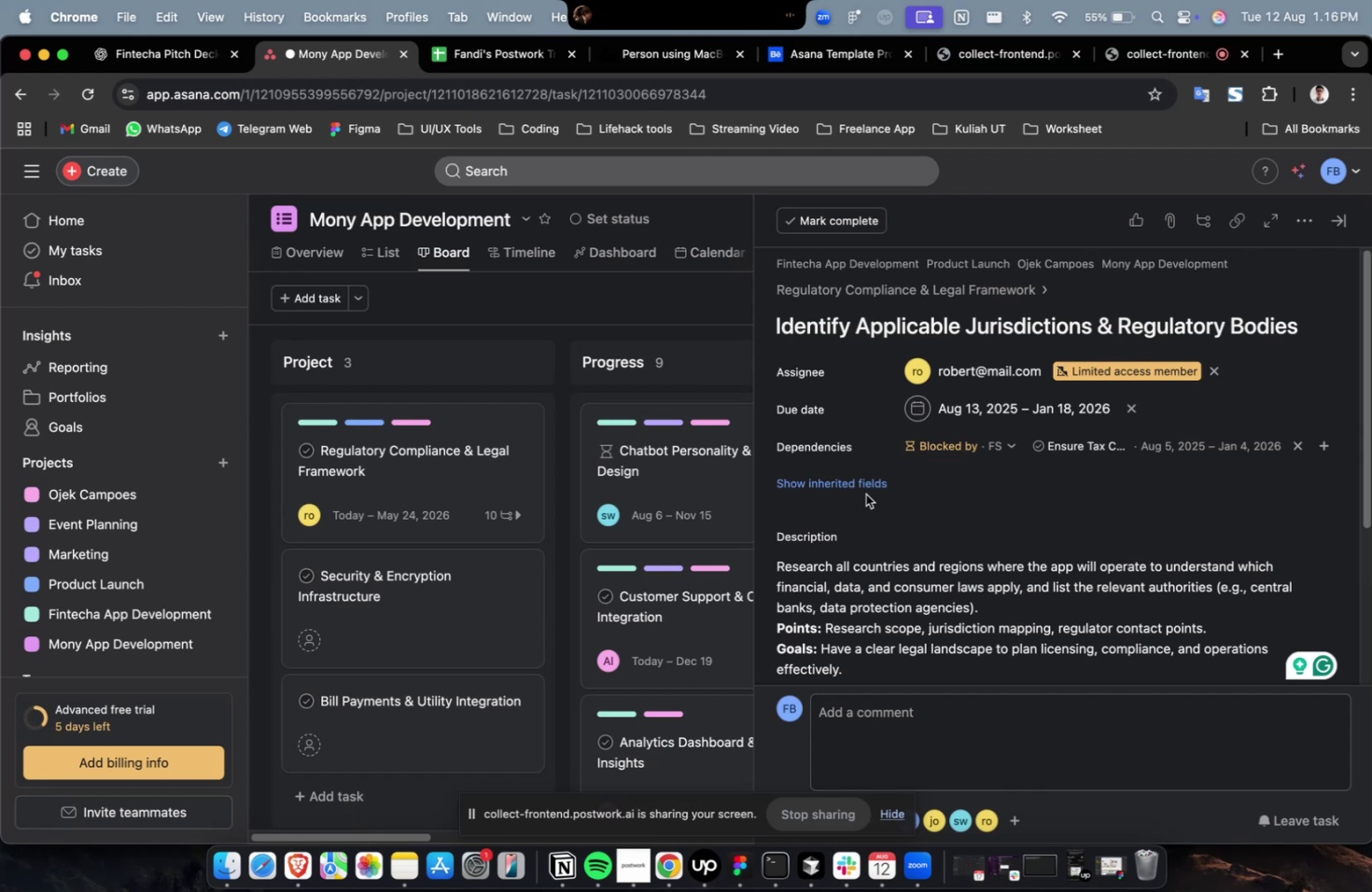 
triple_click([864, 485])
 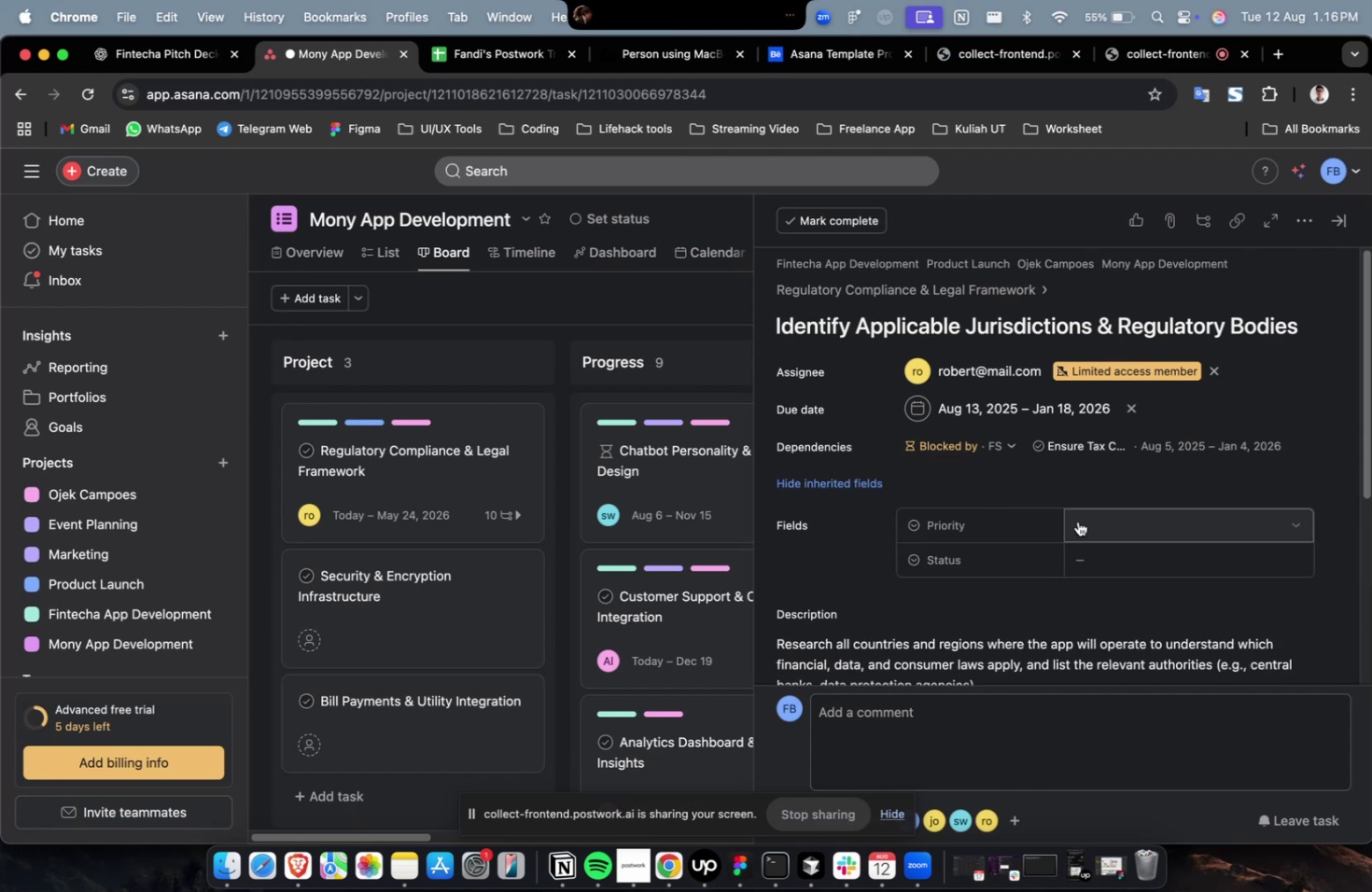 
left_click([1077, 521])
 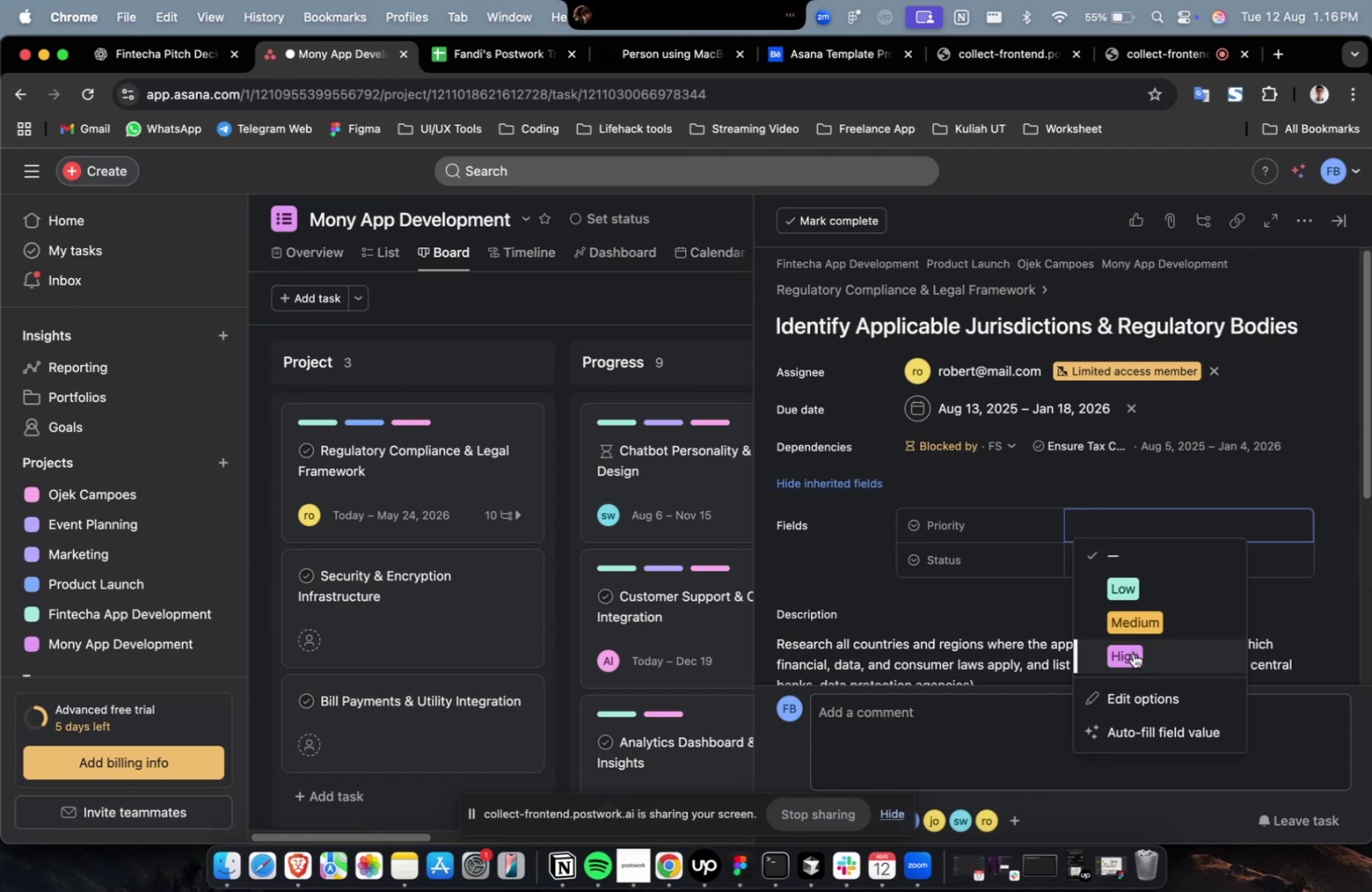 
left_click([1132, 646])
 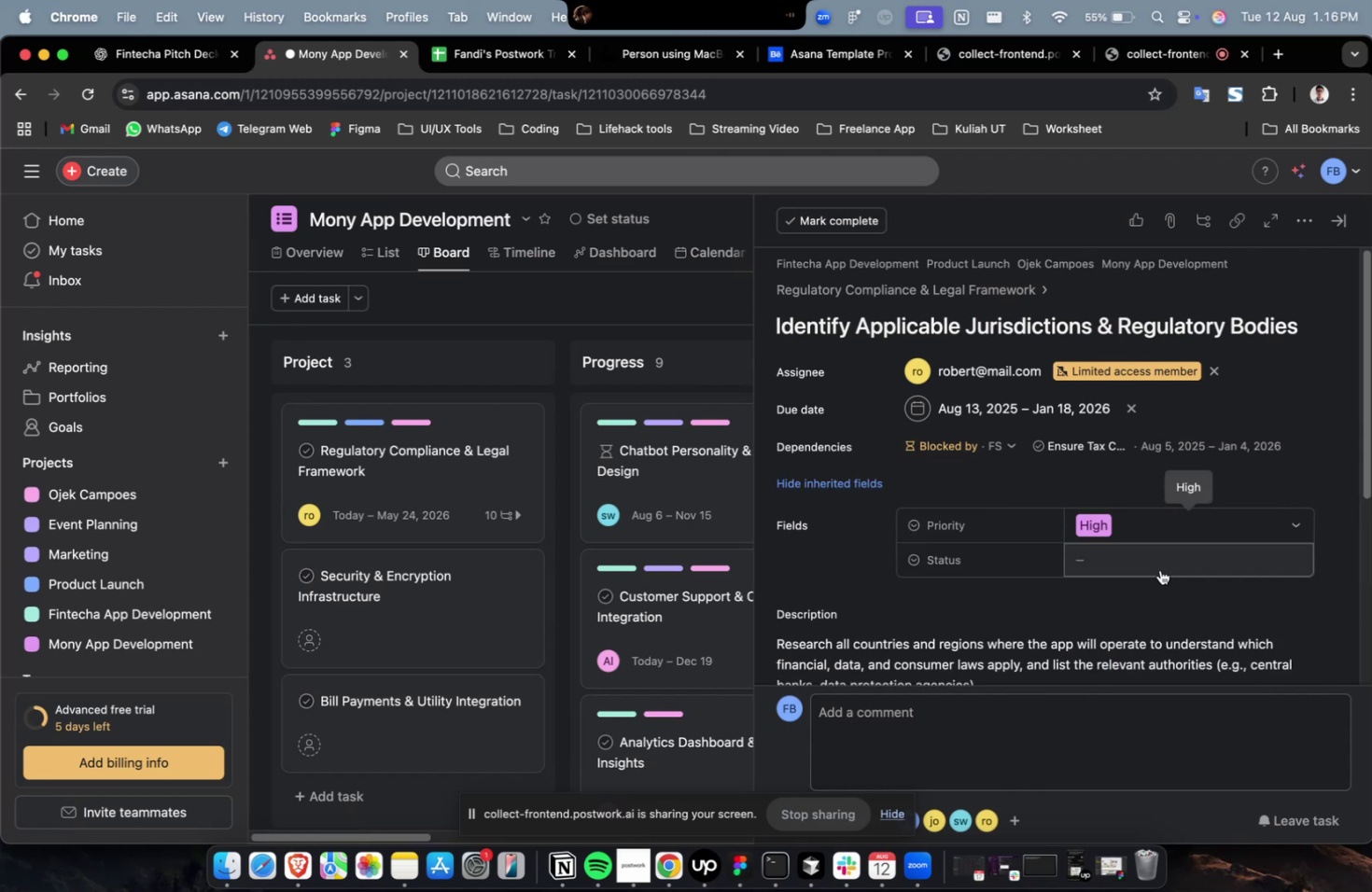 
double_click([1160, 568])
 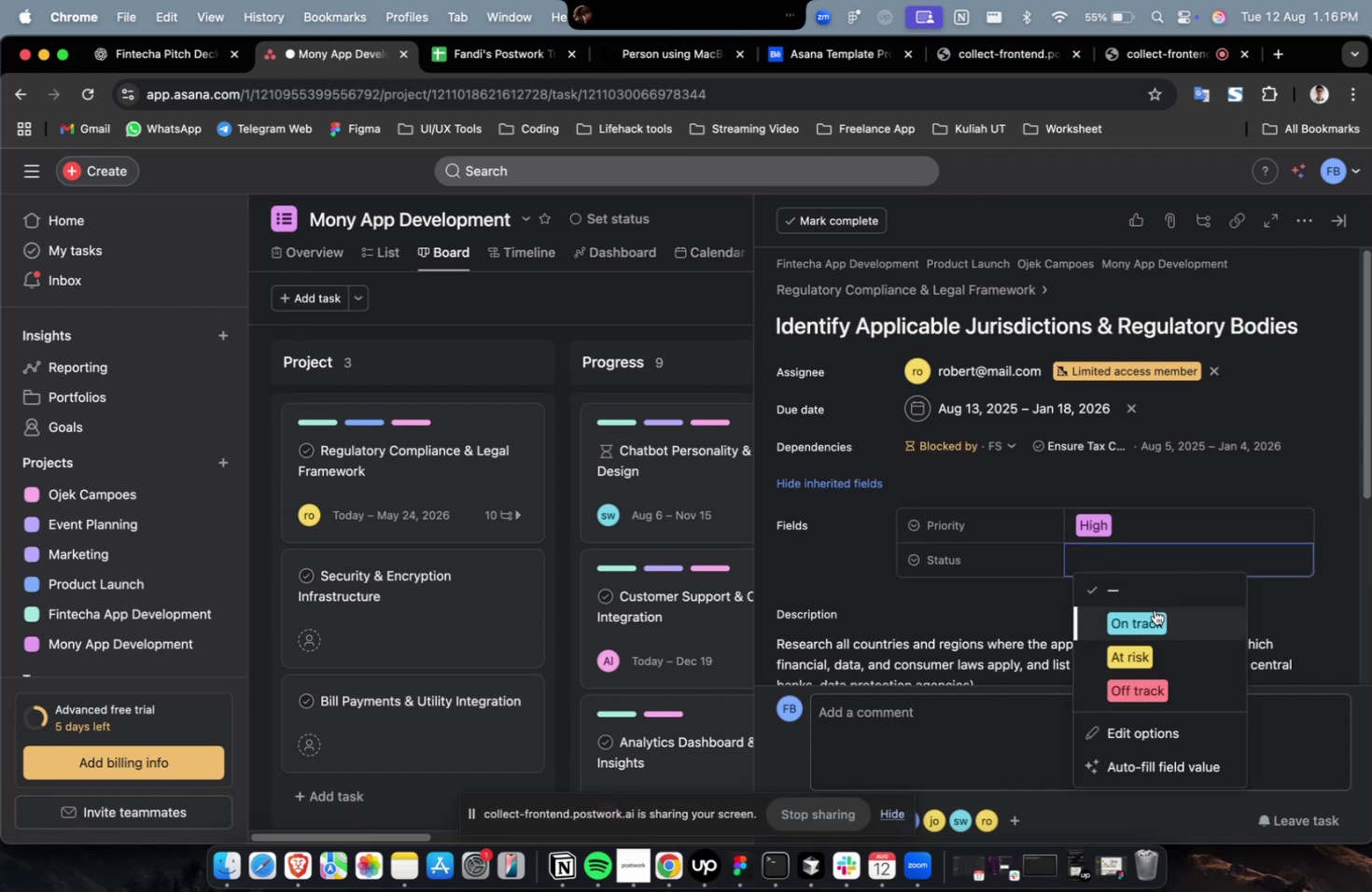 
left_click([1154, 609])
 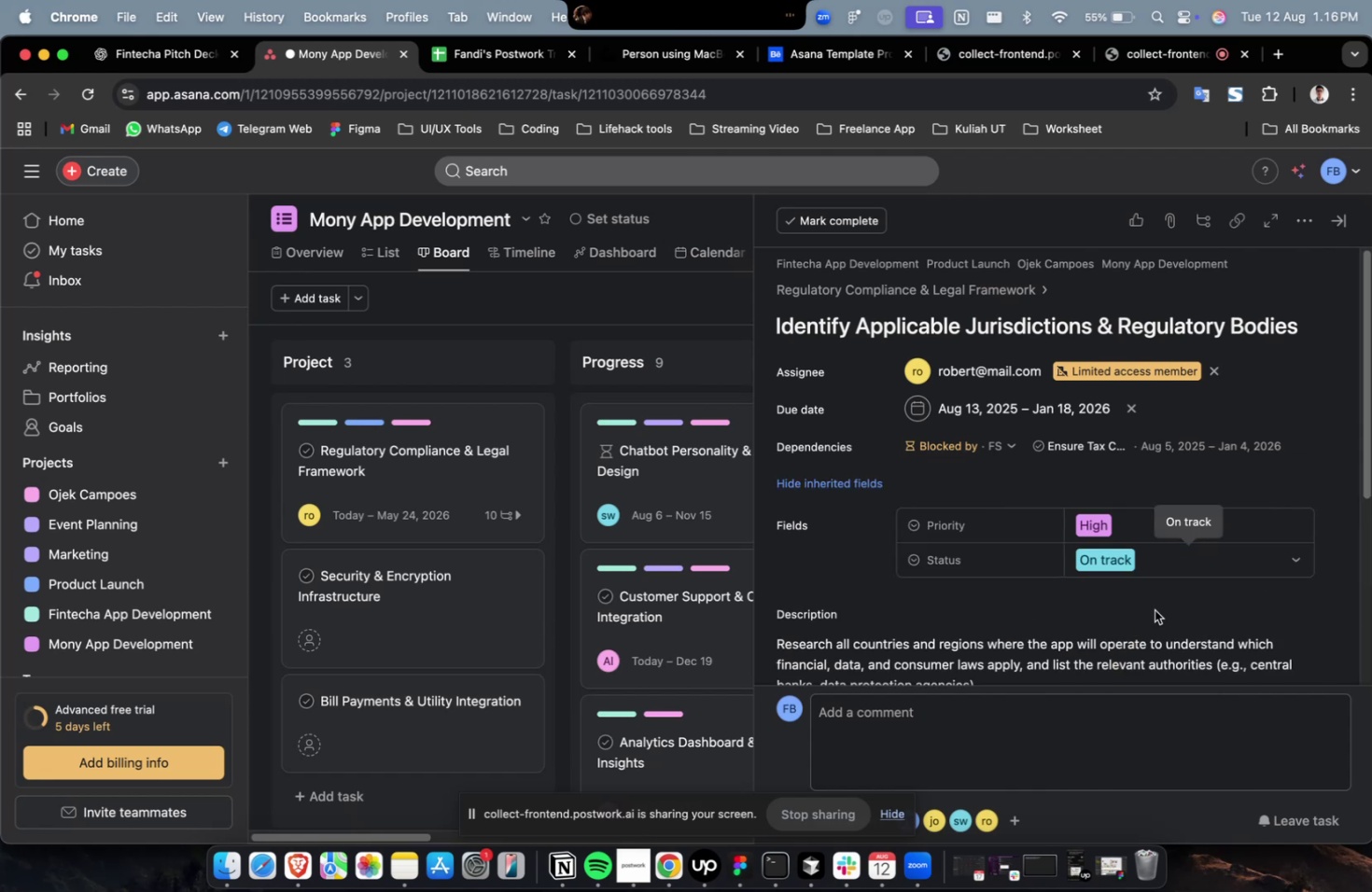 
scroll: coordinate [1153, 610], scroll_direction: down, amount: 8.0
 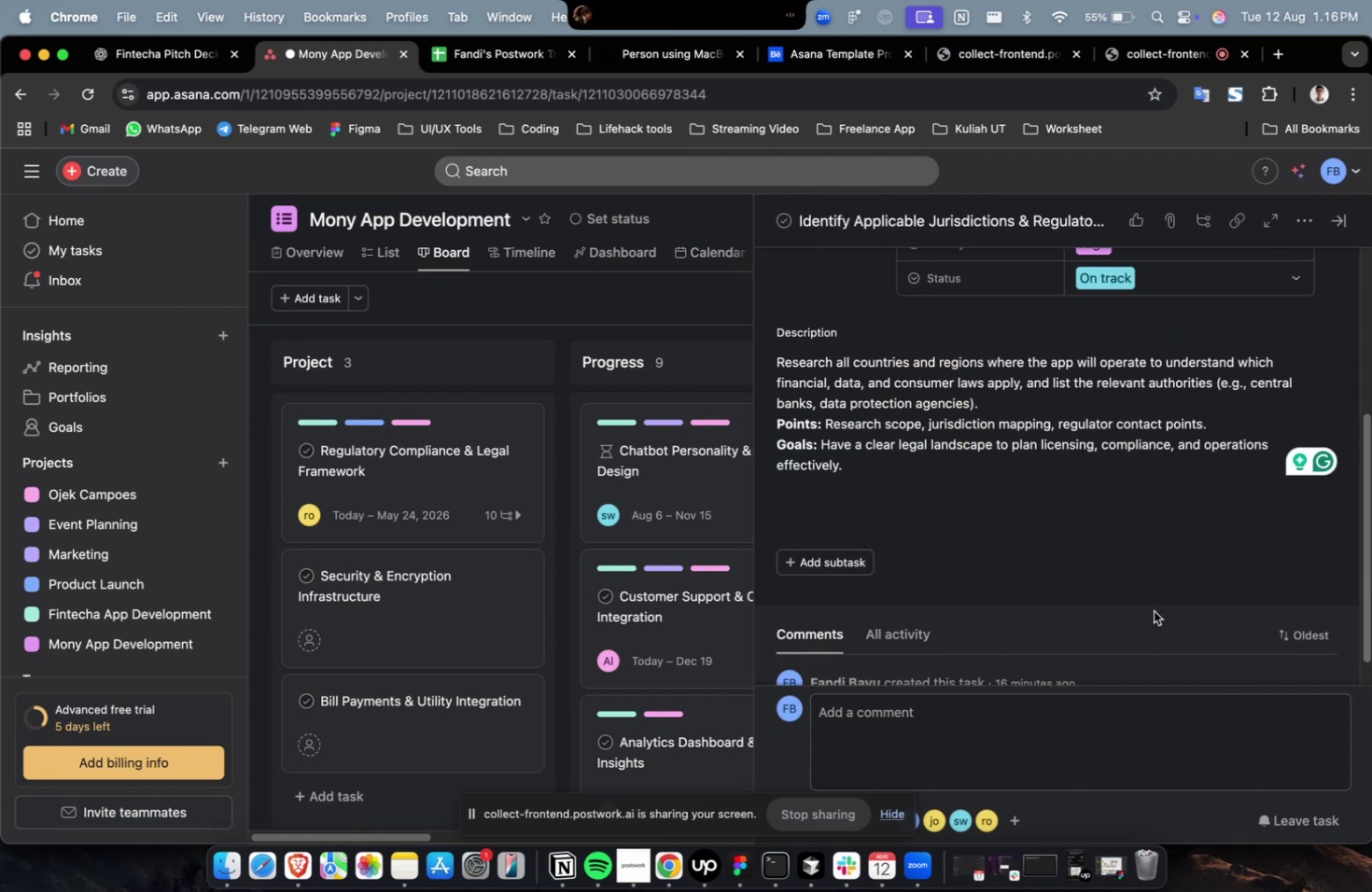 
scroll: coordinate [1148, 613], scroll_direction: up, amount: 7.0
 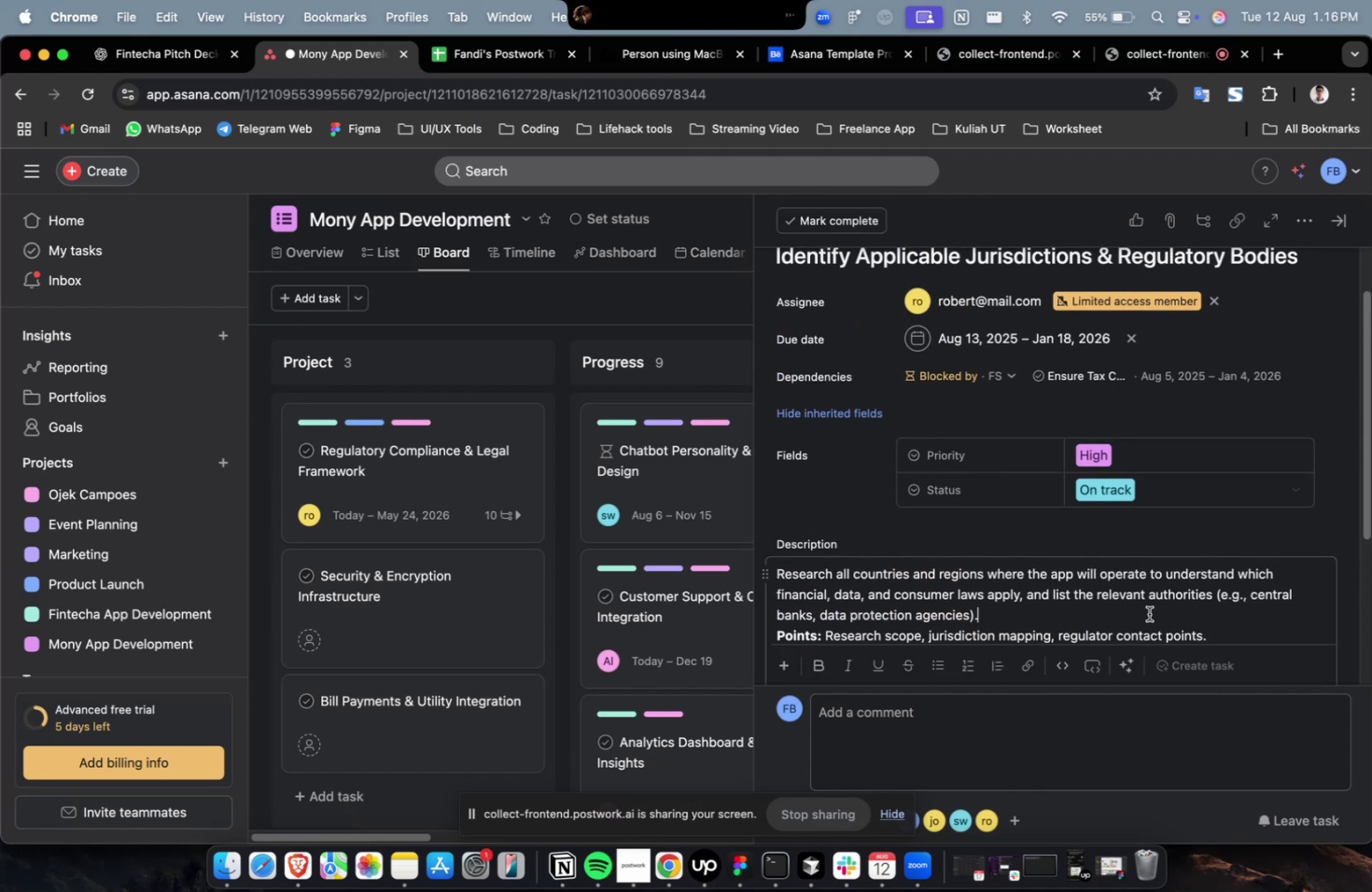 
scroll: coordinate [1148, 613], scroll_direction: down, amount: 25.0
 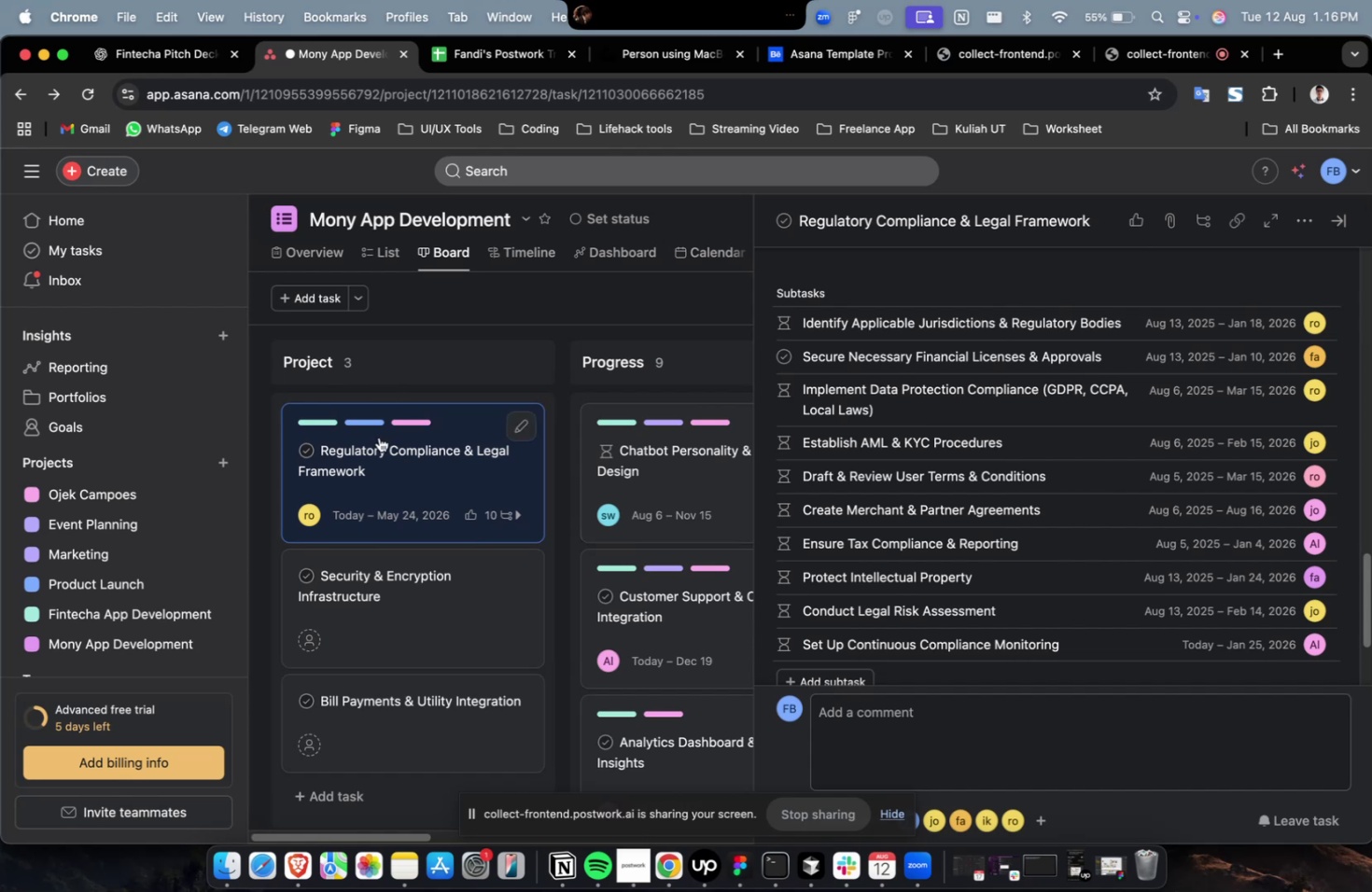 
left_click_drag(start_coordinate=[395, 444], to_coordinate=[558, 437])
 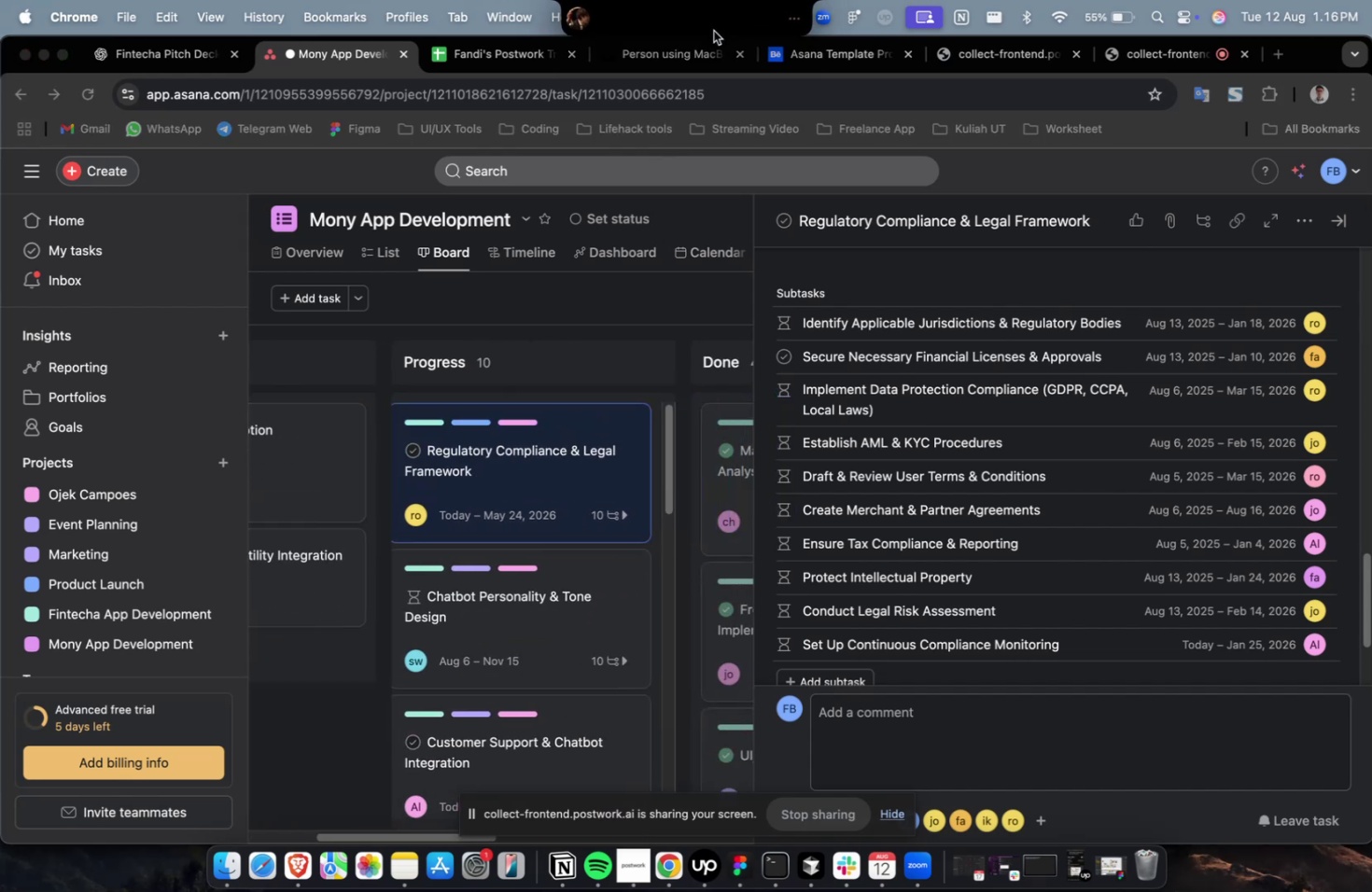 
left_click([719, 26])
 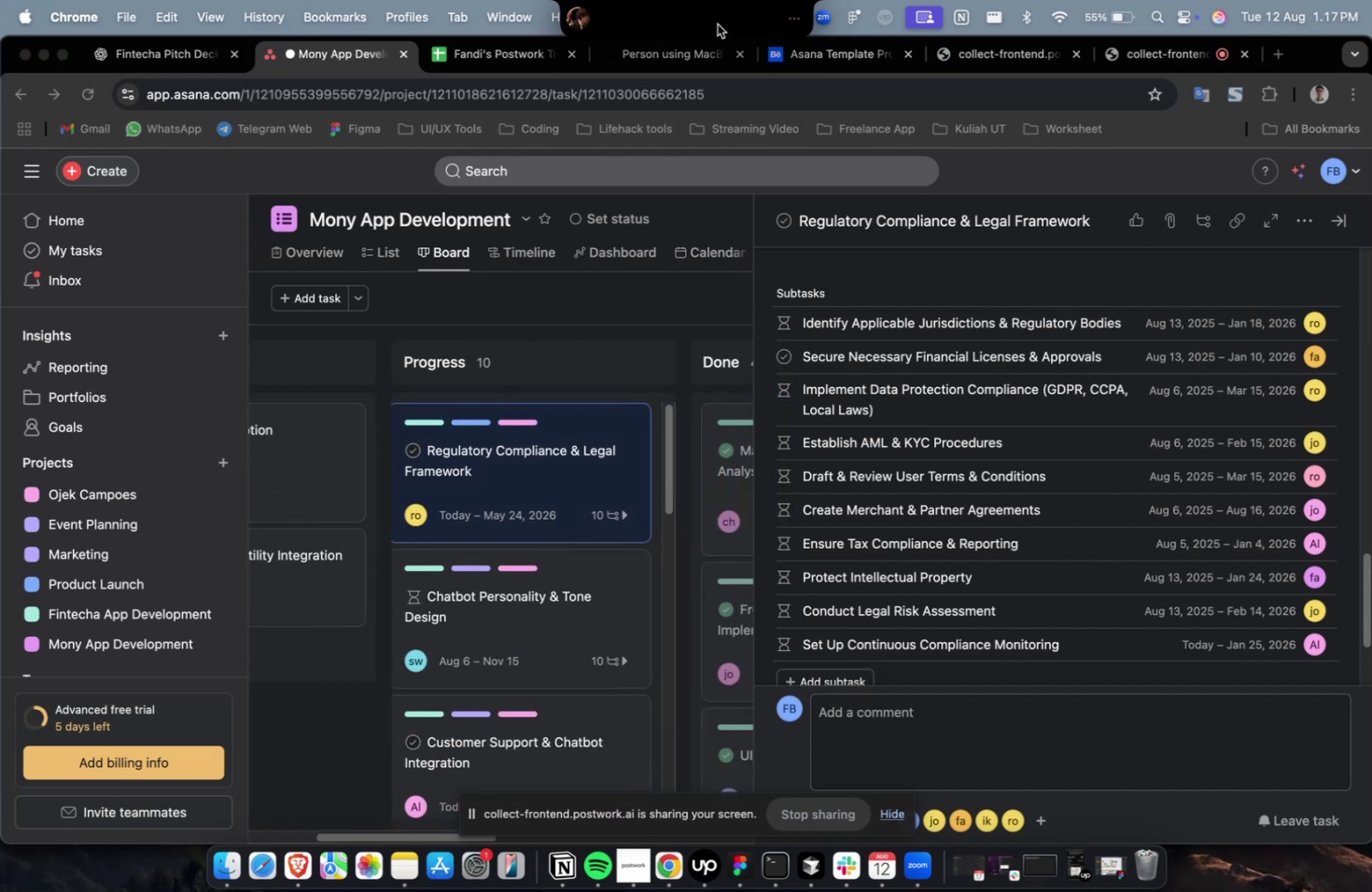 
left_click([717, 24])
 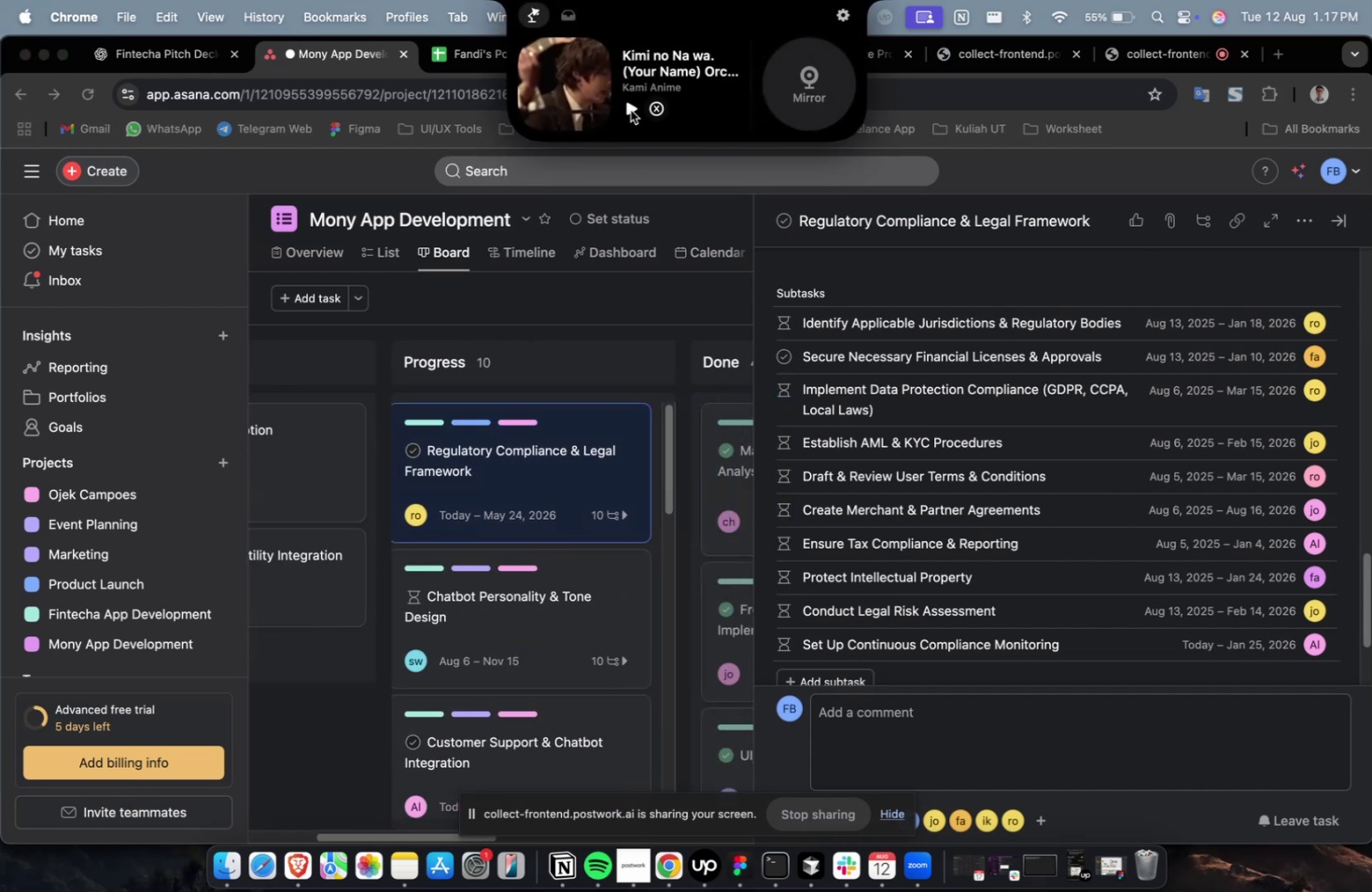 
left_click([624, 108])
 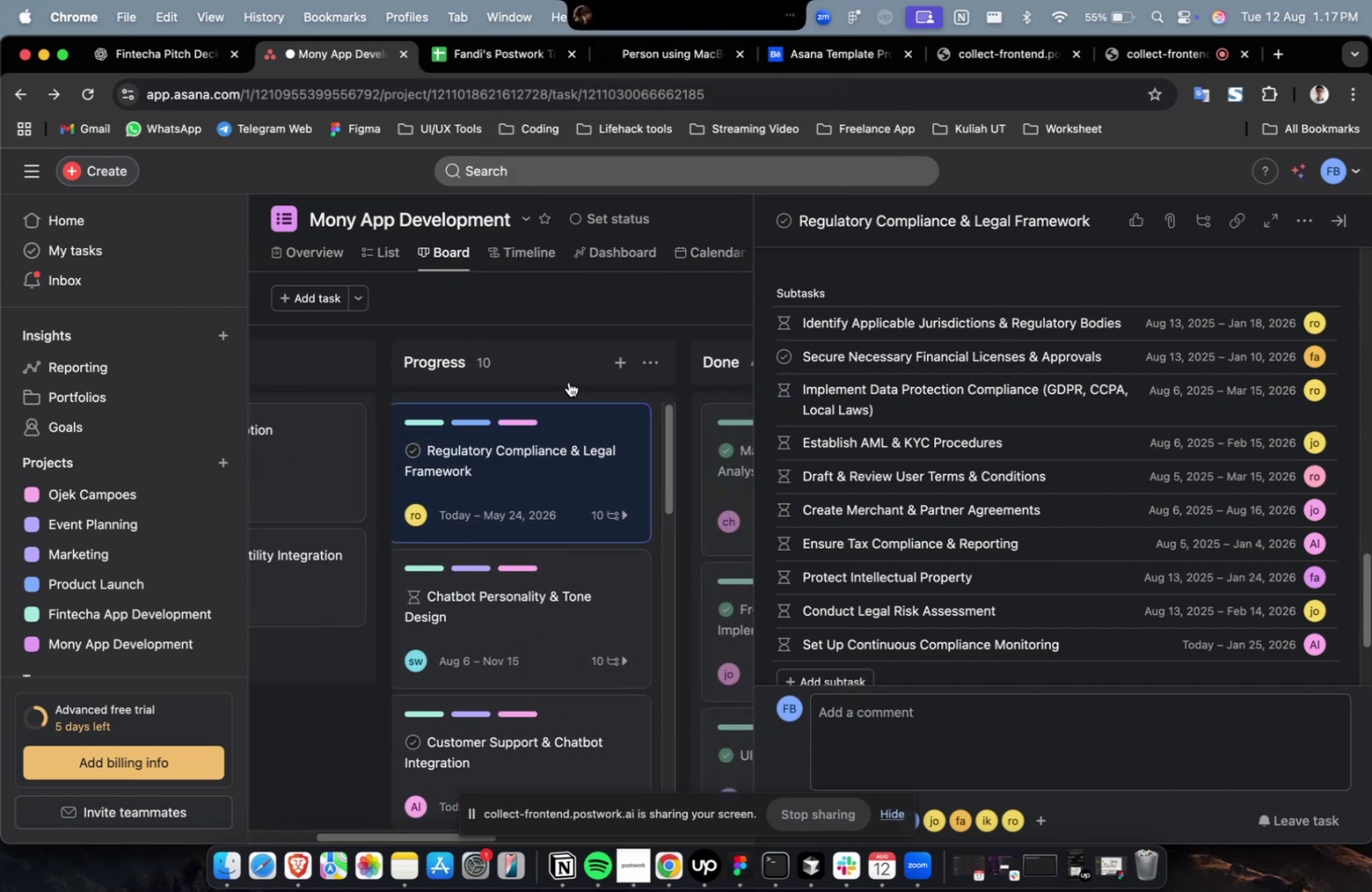 
hold_key(key=ShiftLeft, duration=0.46)
scroll: coordinate [495, 468], scroll_direction: up, amount: 14.0
 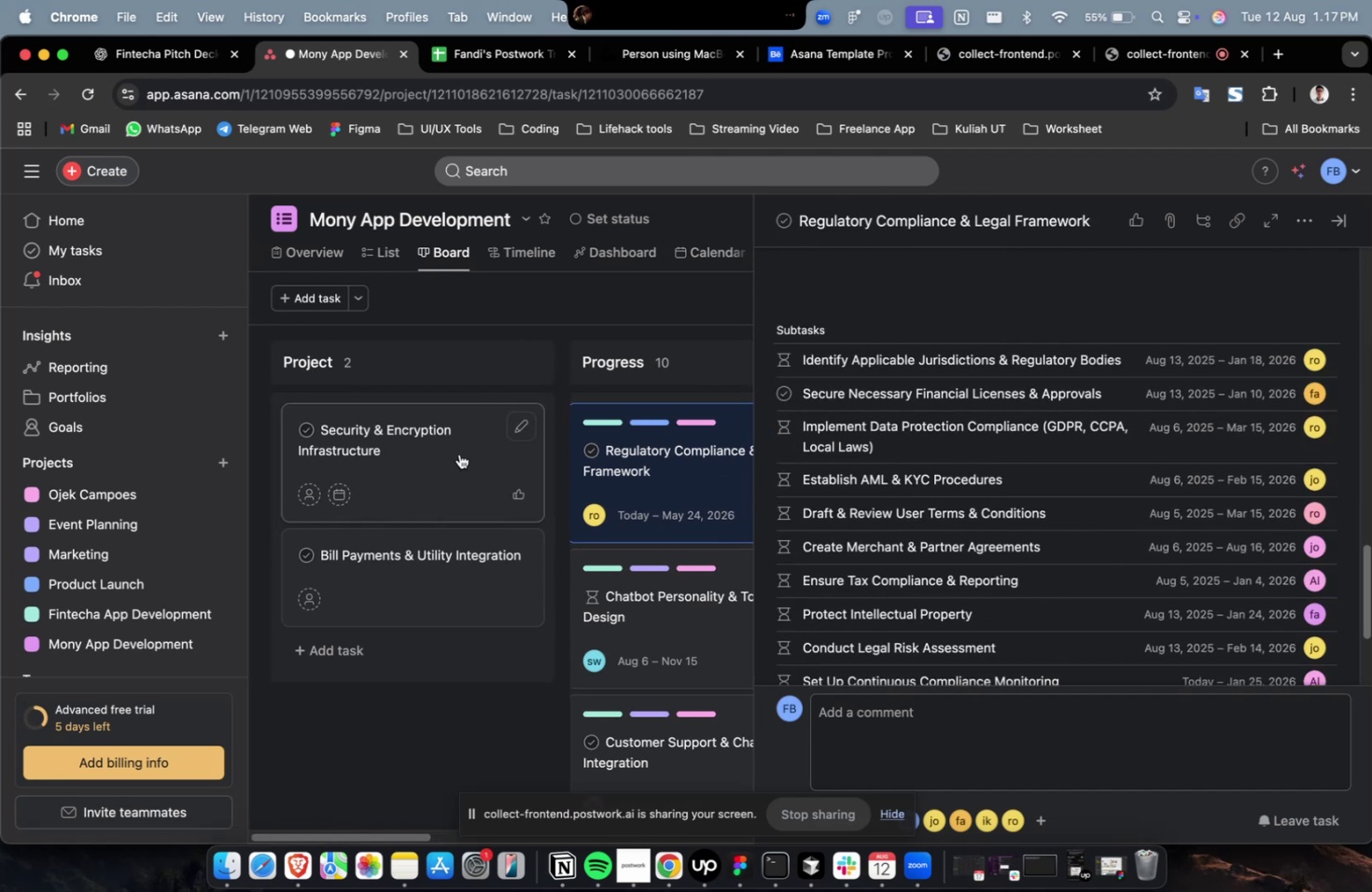 
hold_key(key=ShiftLeft, duration=0.36)
 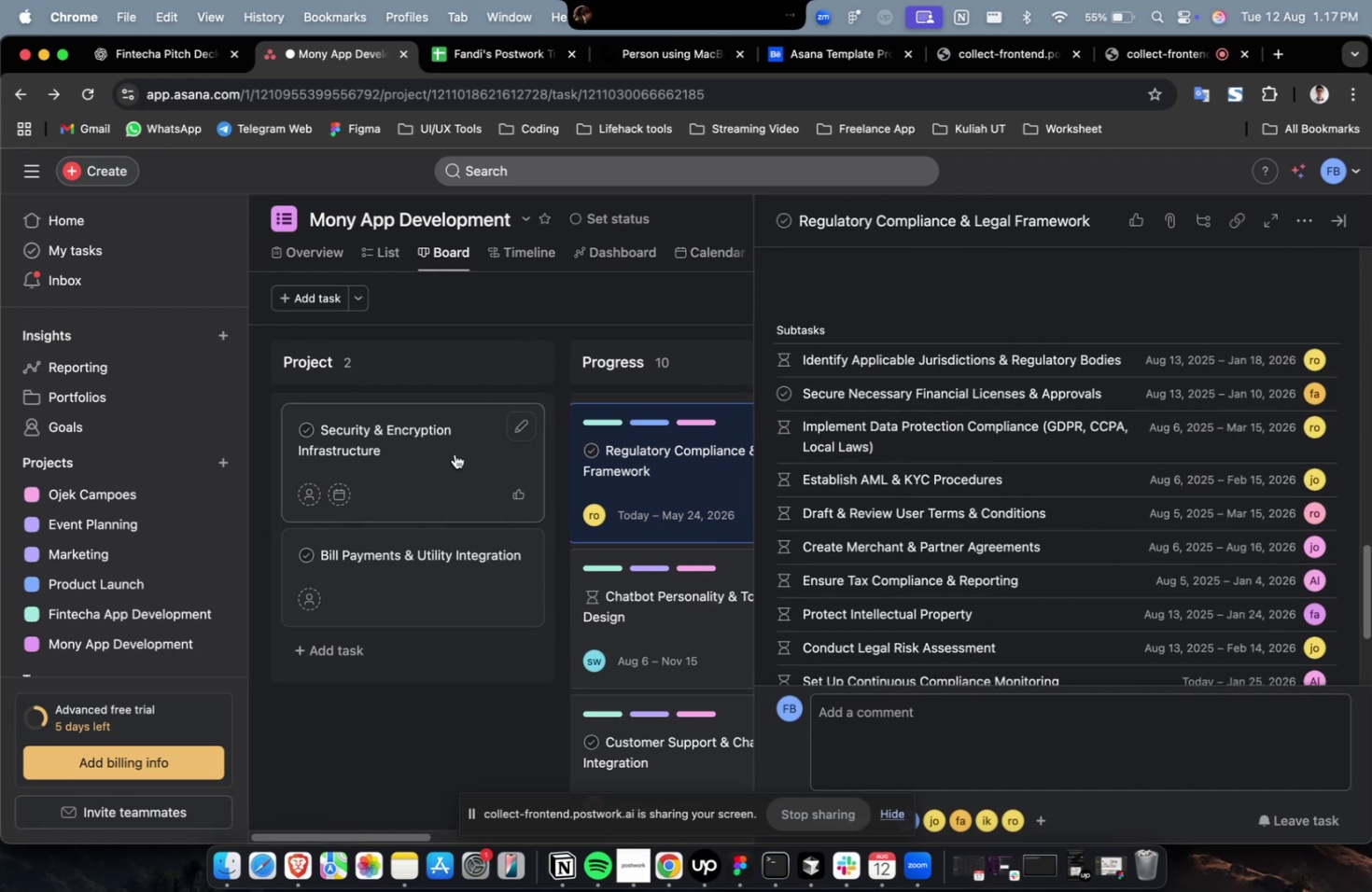 
left_click([455, 453])
 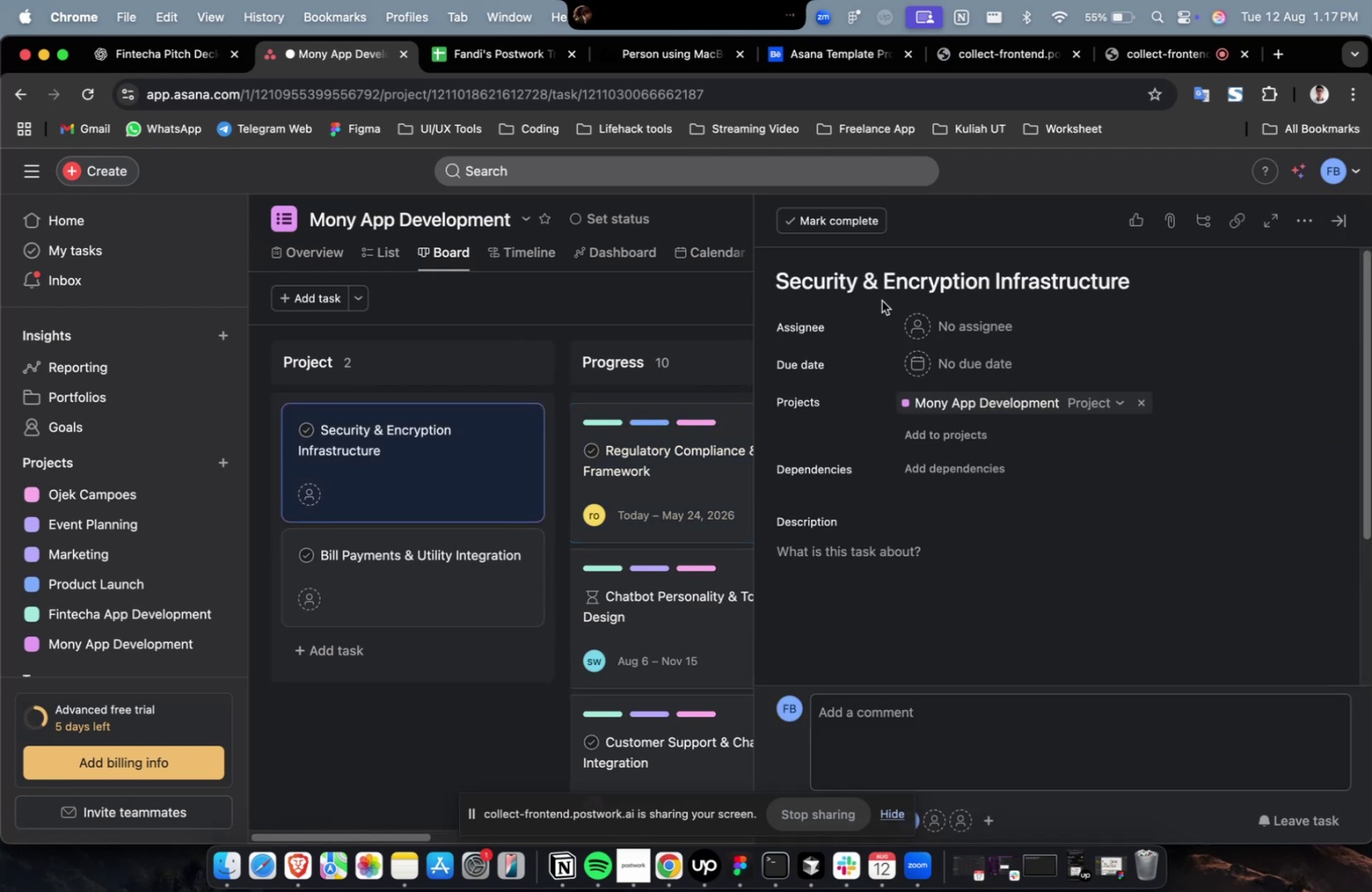 
left_click([892, 281])
 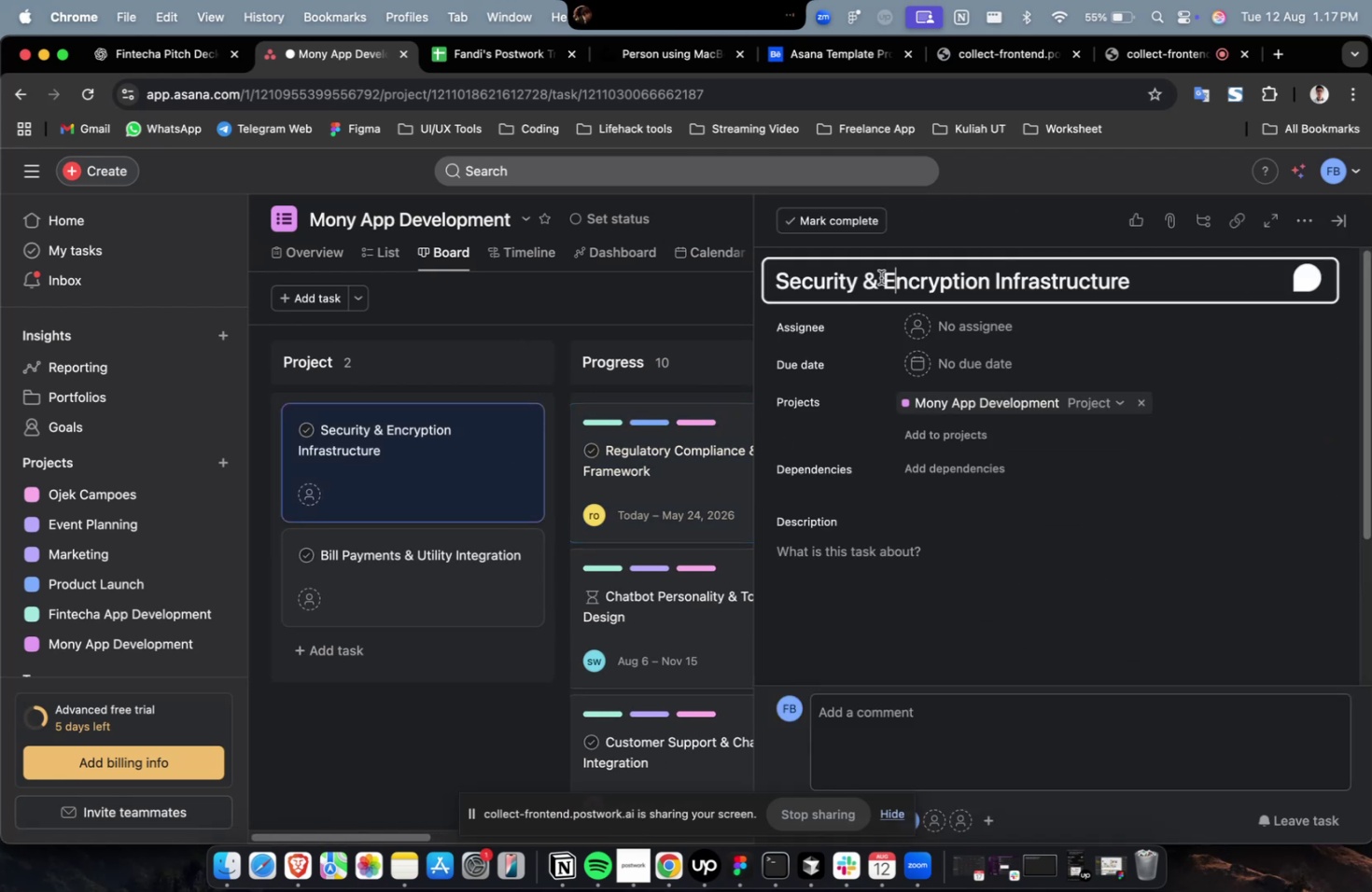 
key(Meta+A)
 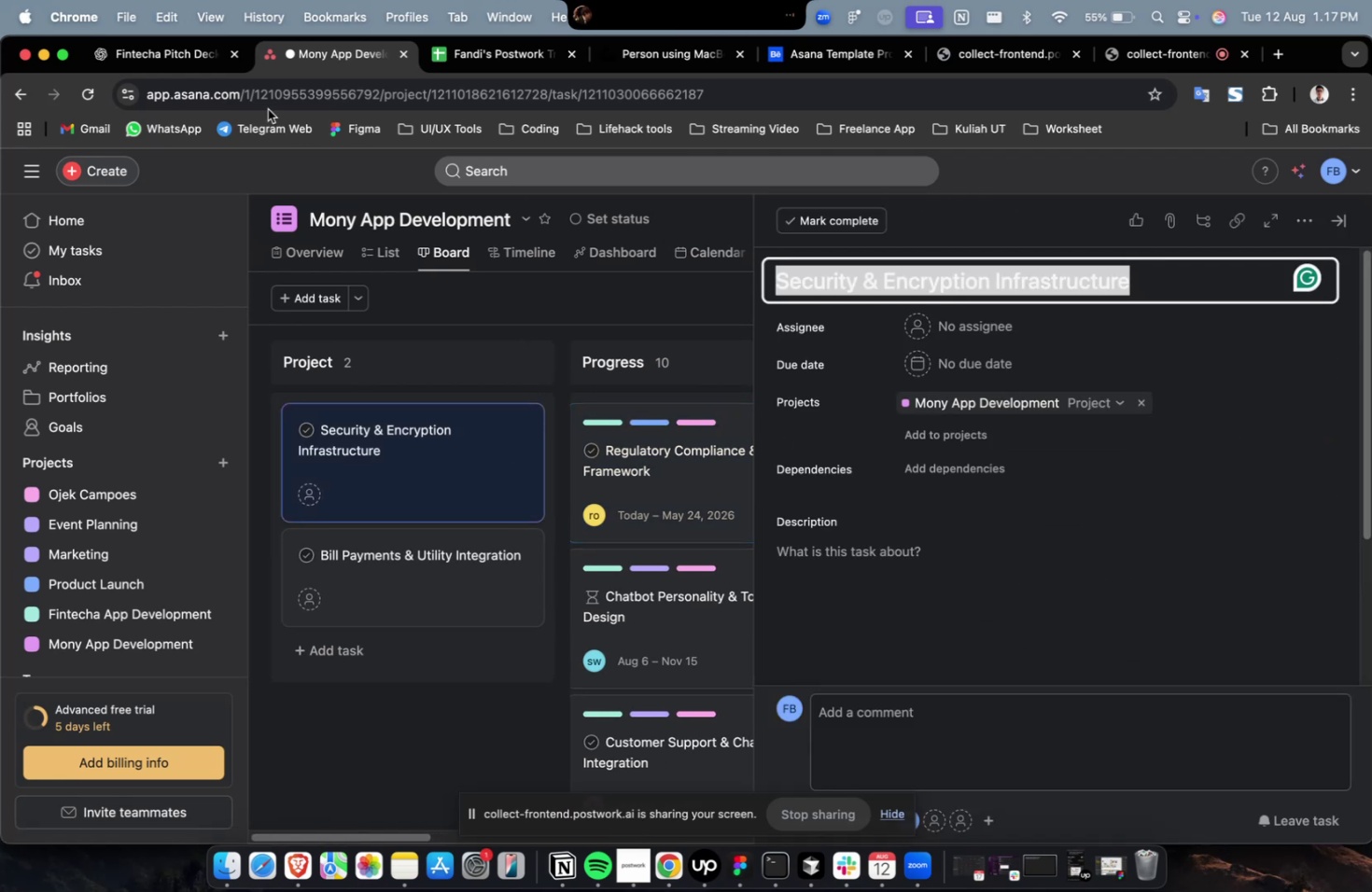 
key(Meta+C)
 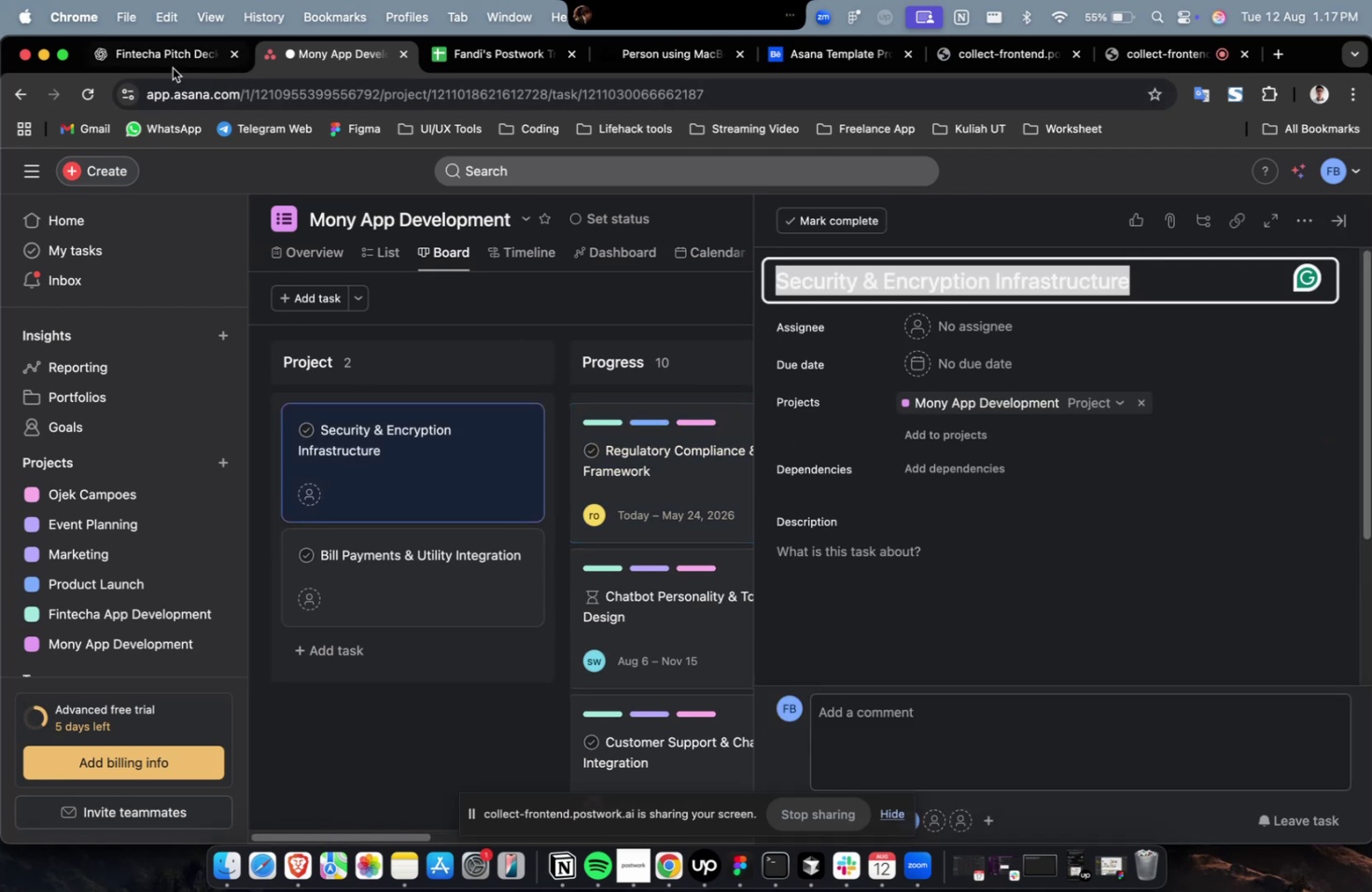 
double_click([172, 67])
 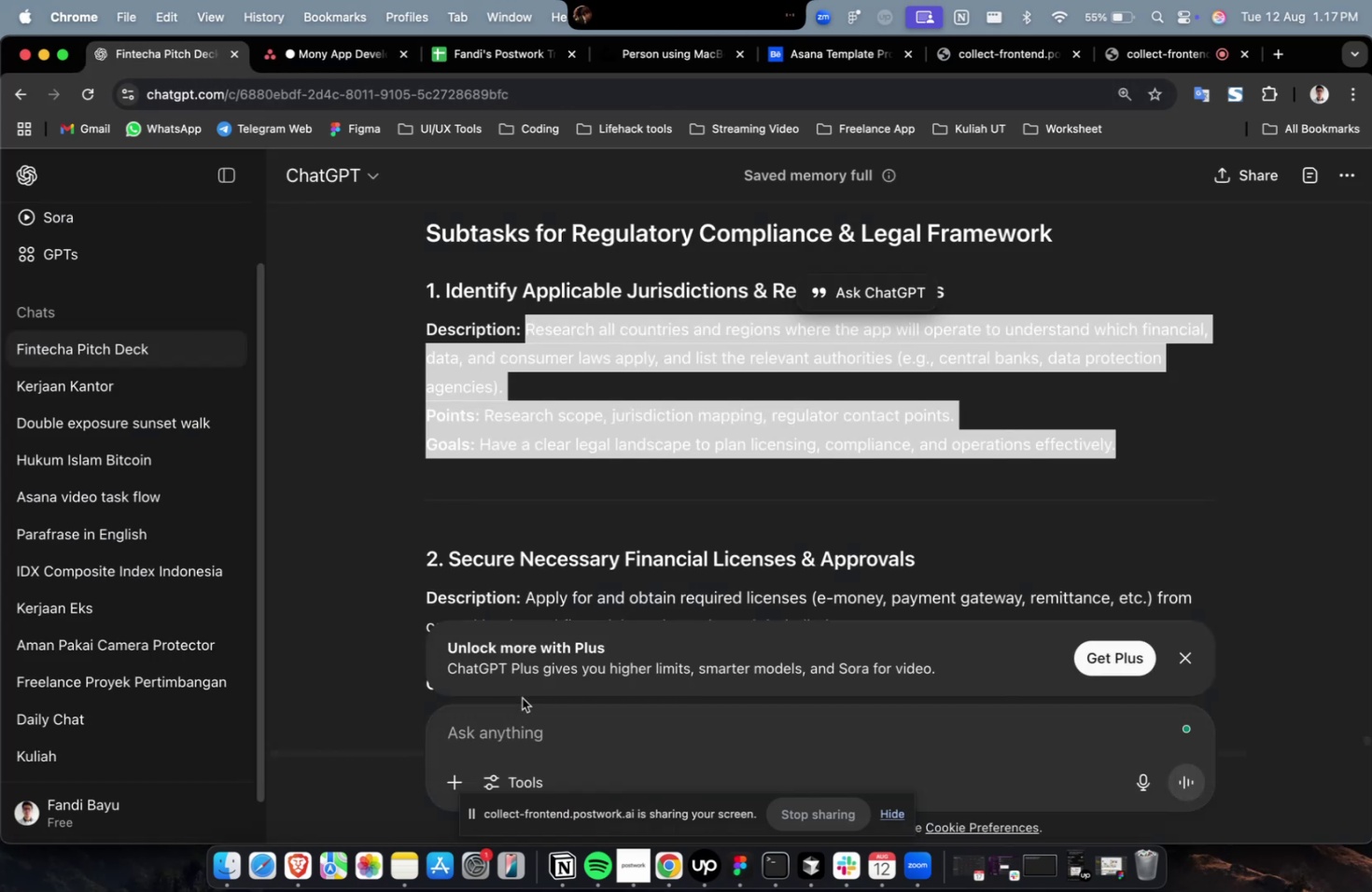 
left_click([537, 746])
 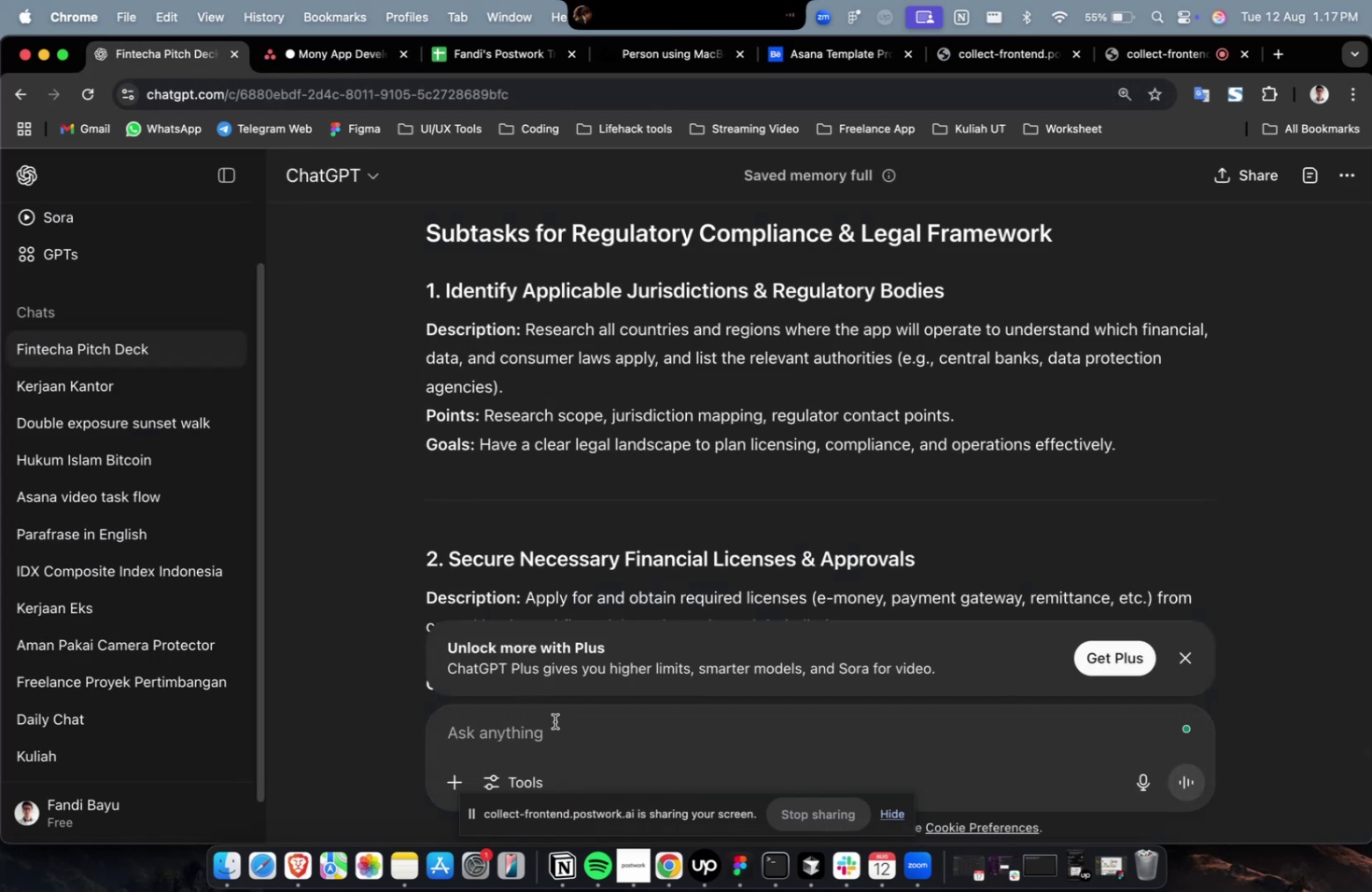 
type(please create detailed about main task )
 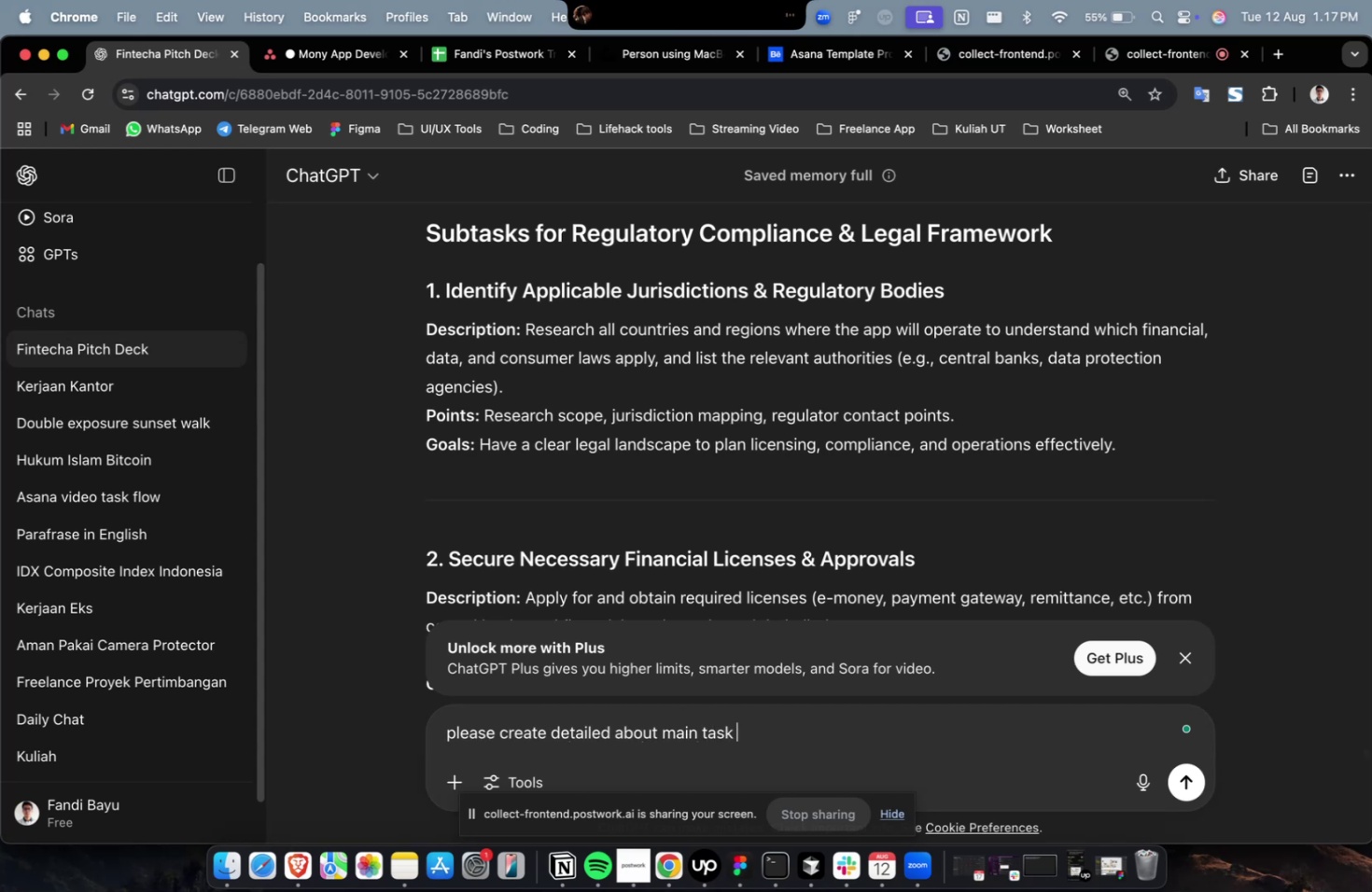 
key(Meta+CommandLeft)
 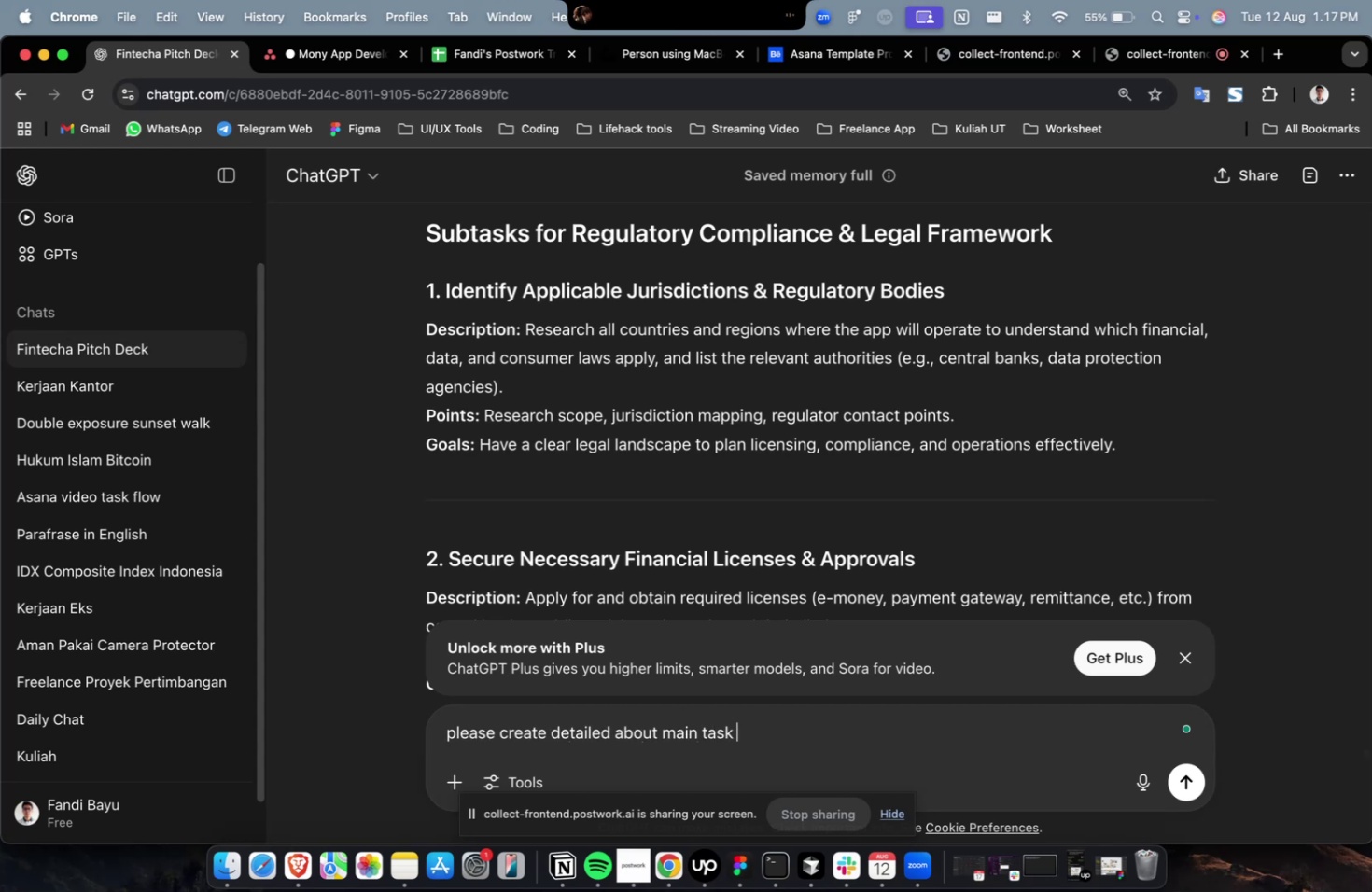 
key(Meta+V)
 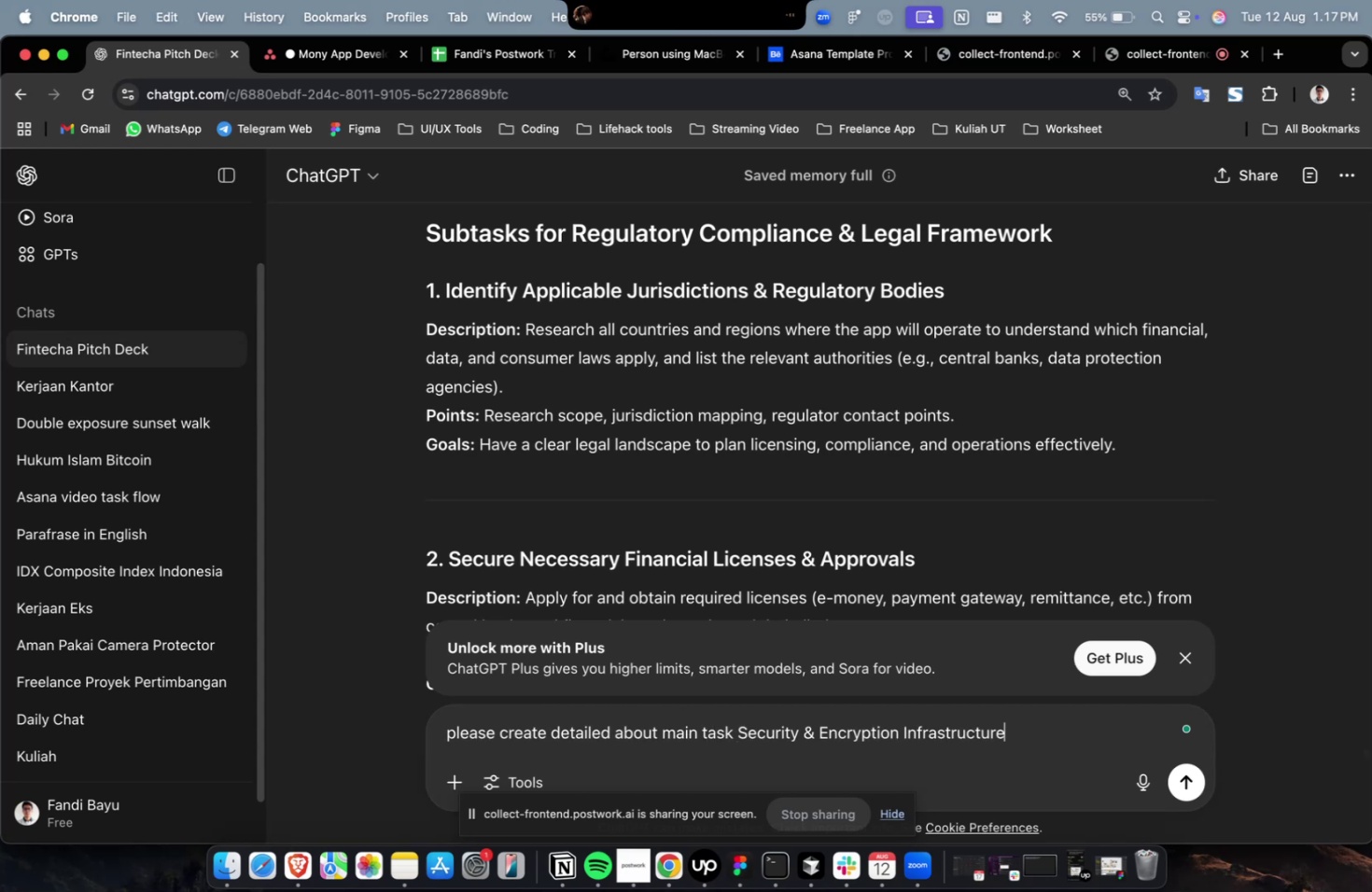 
key(Enter)
 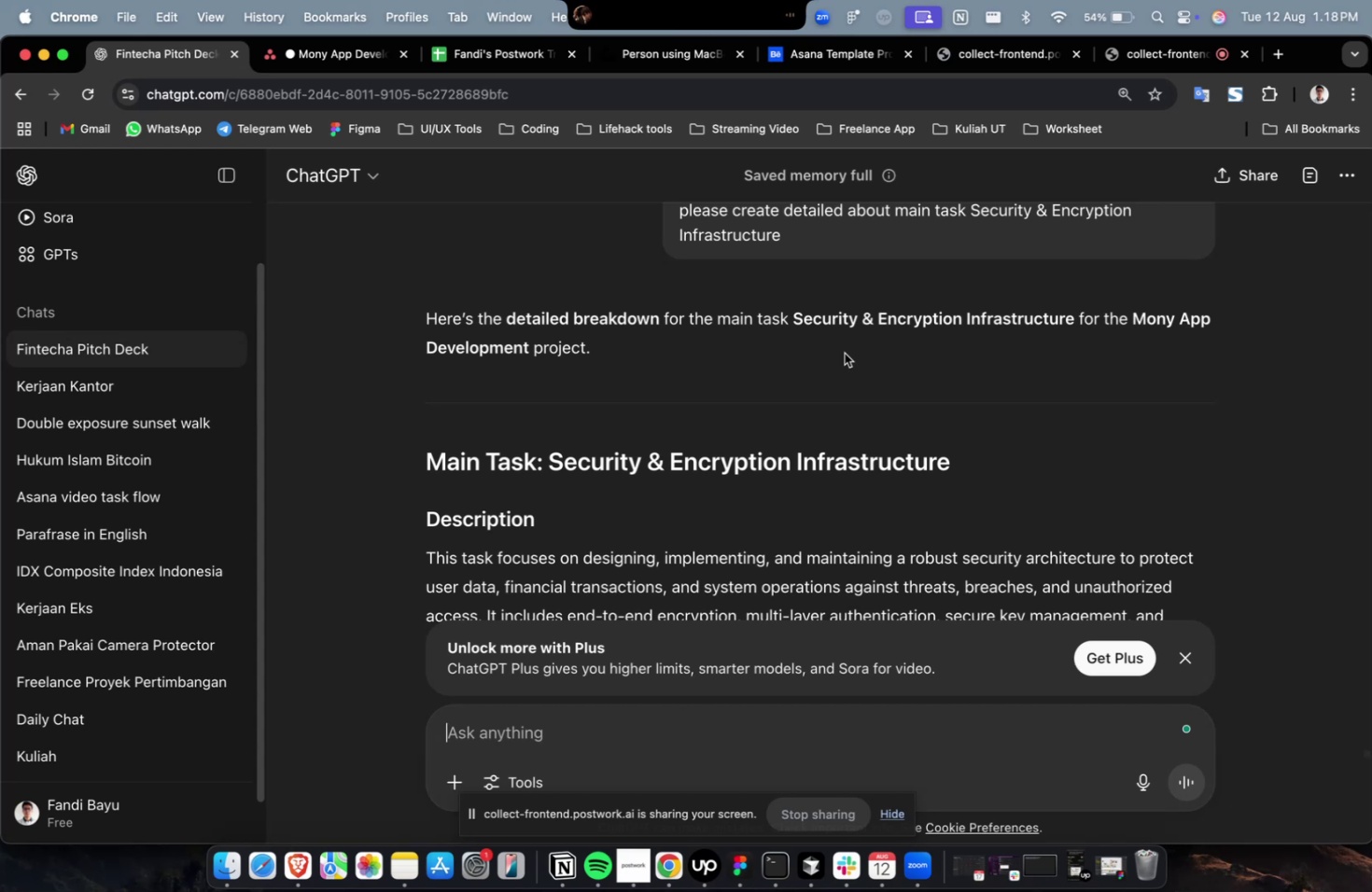 
wait(89.62)
 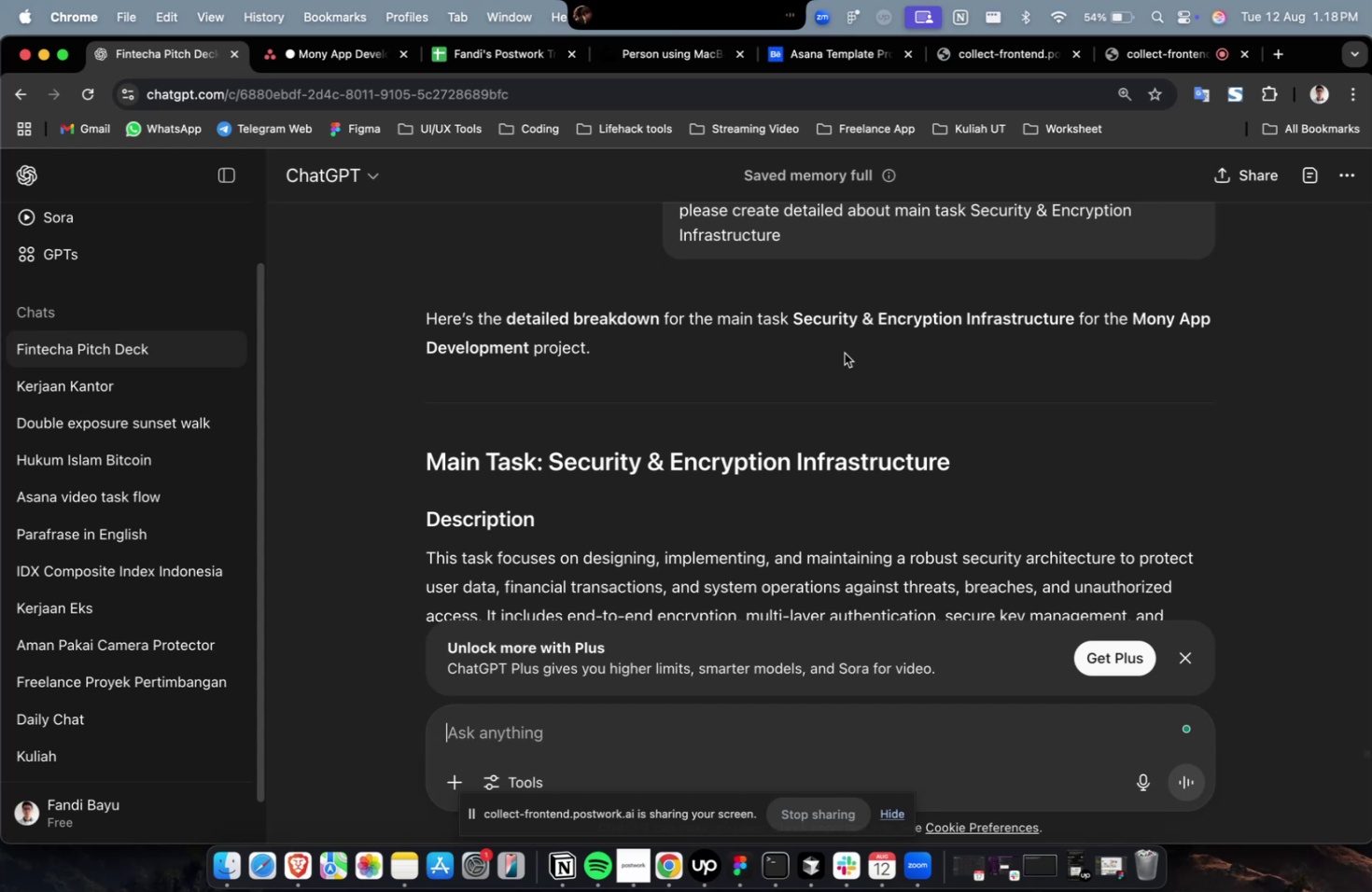 
scroll: coordinate [923, 459], scroll_direction: down, amount: 29.0
 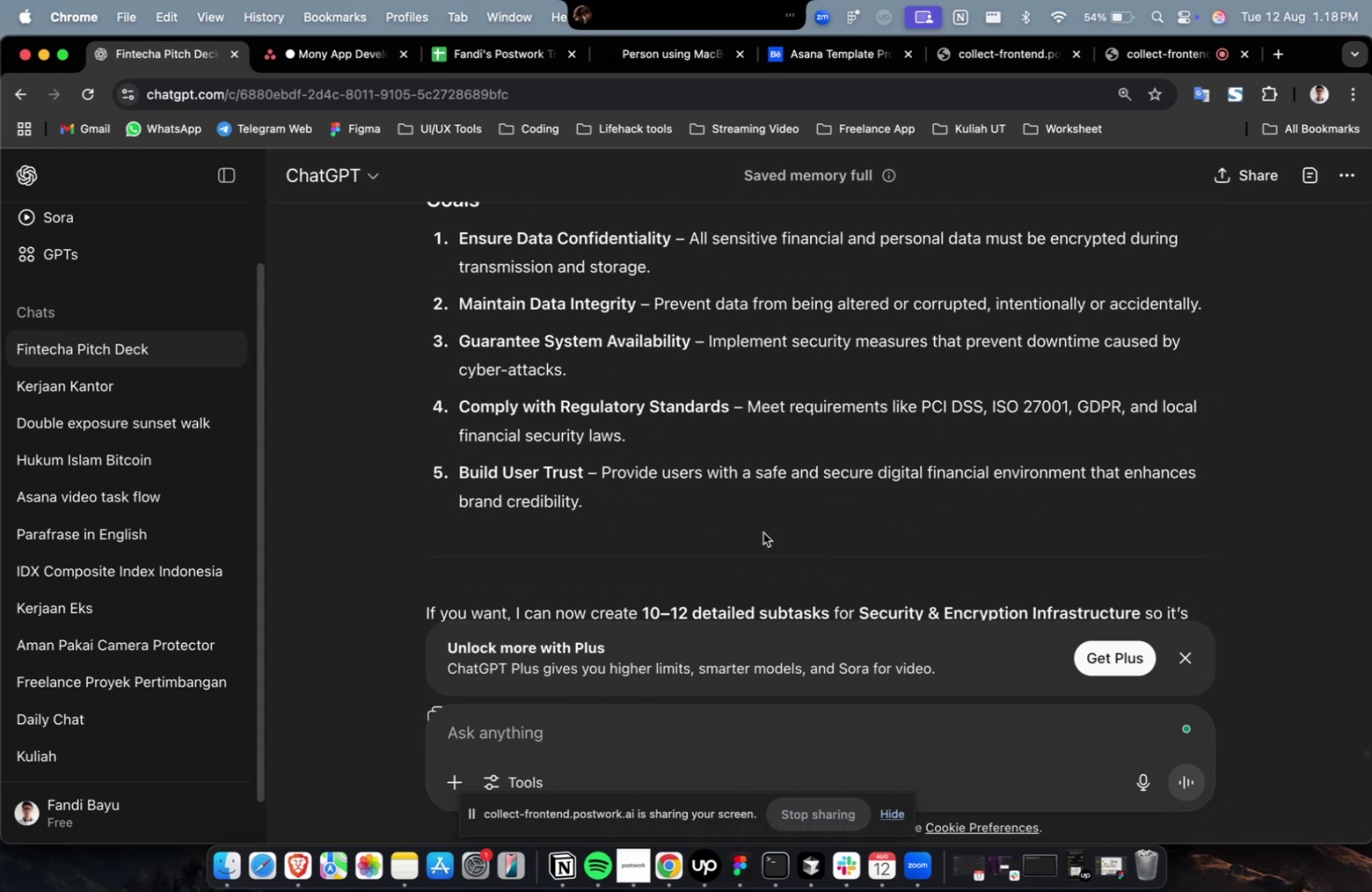 
left_click_drag(start_coordinate=[753, 523], to_coordinate=[425, 573])
 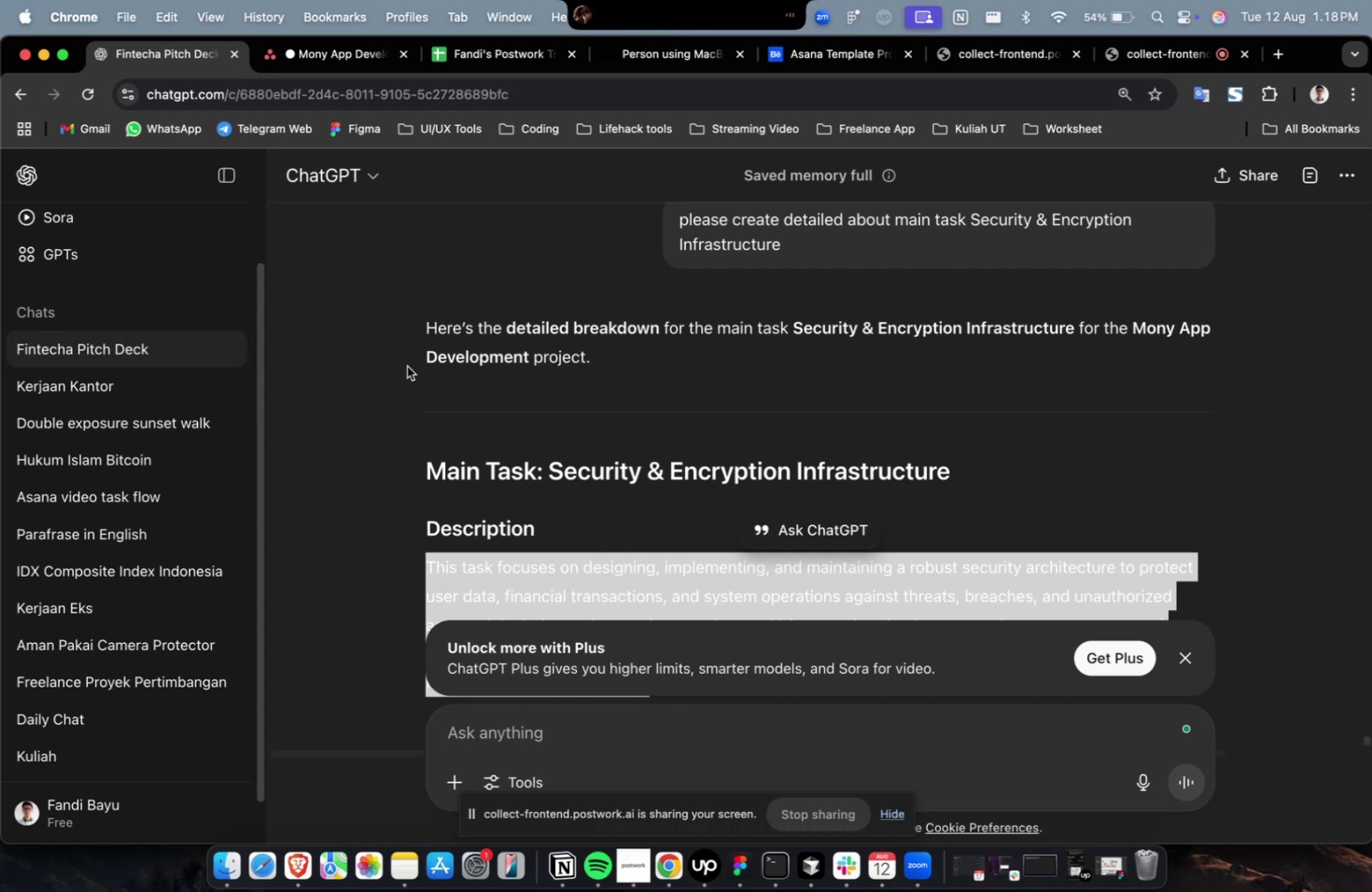 
scroll: coordinate [645, 455], scroll_direction: up, amount: 30.0
 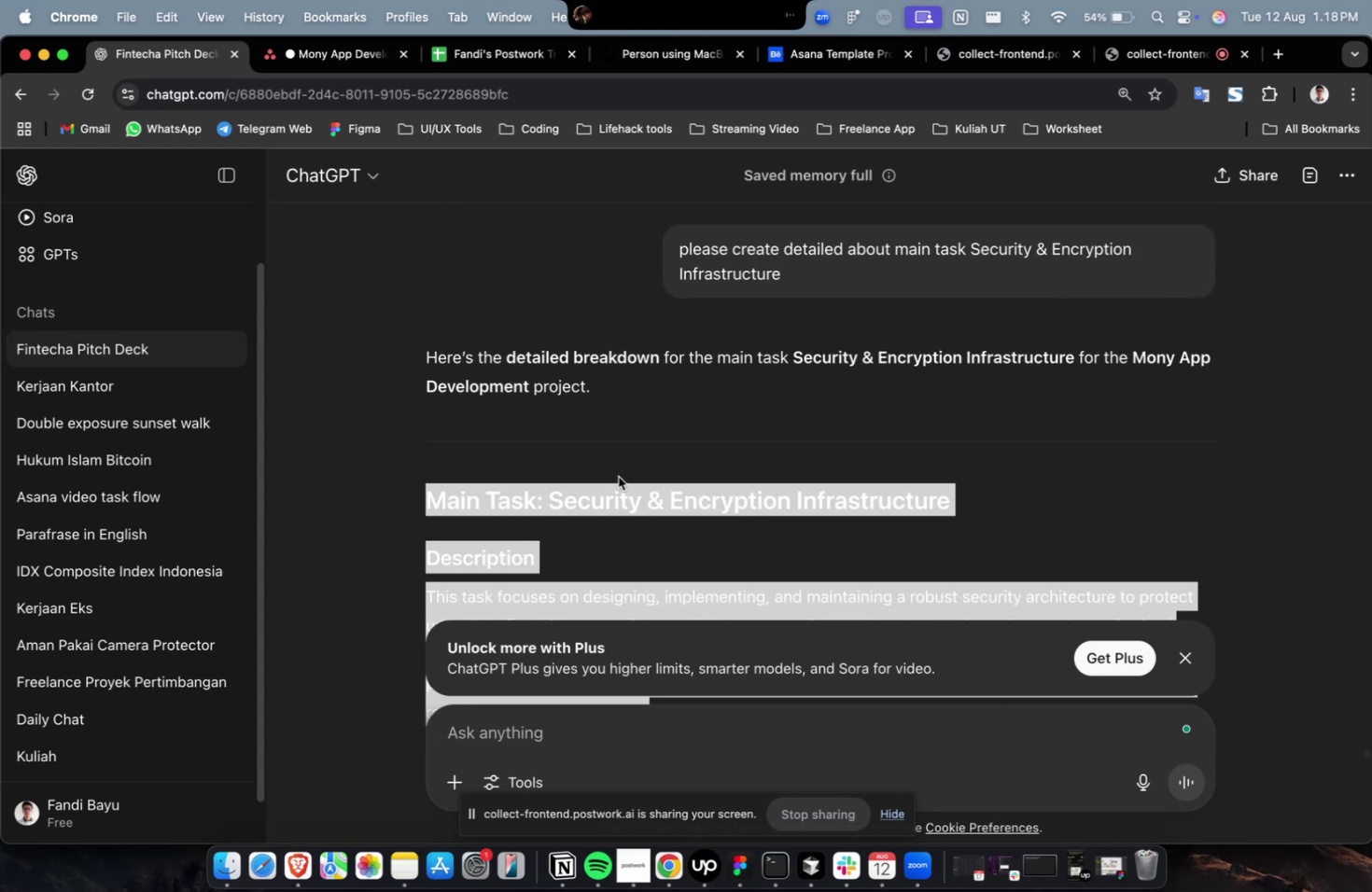 
scroll: coordinate [618, 476], scroll_direction: down, amount: 2.0
 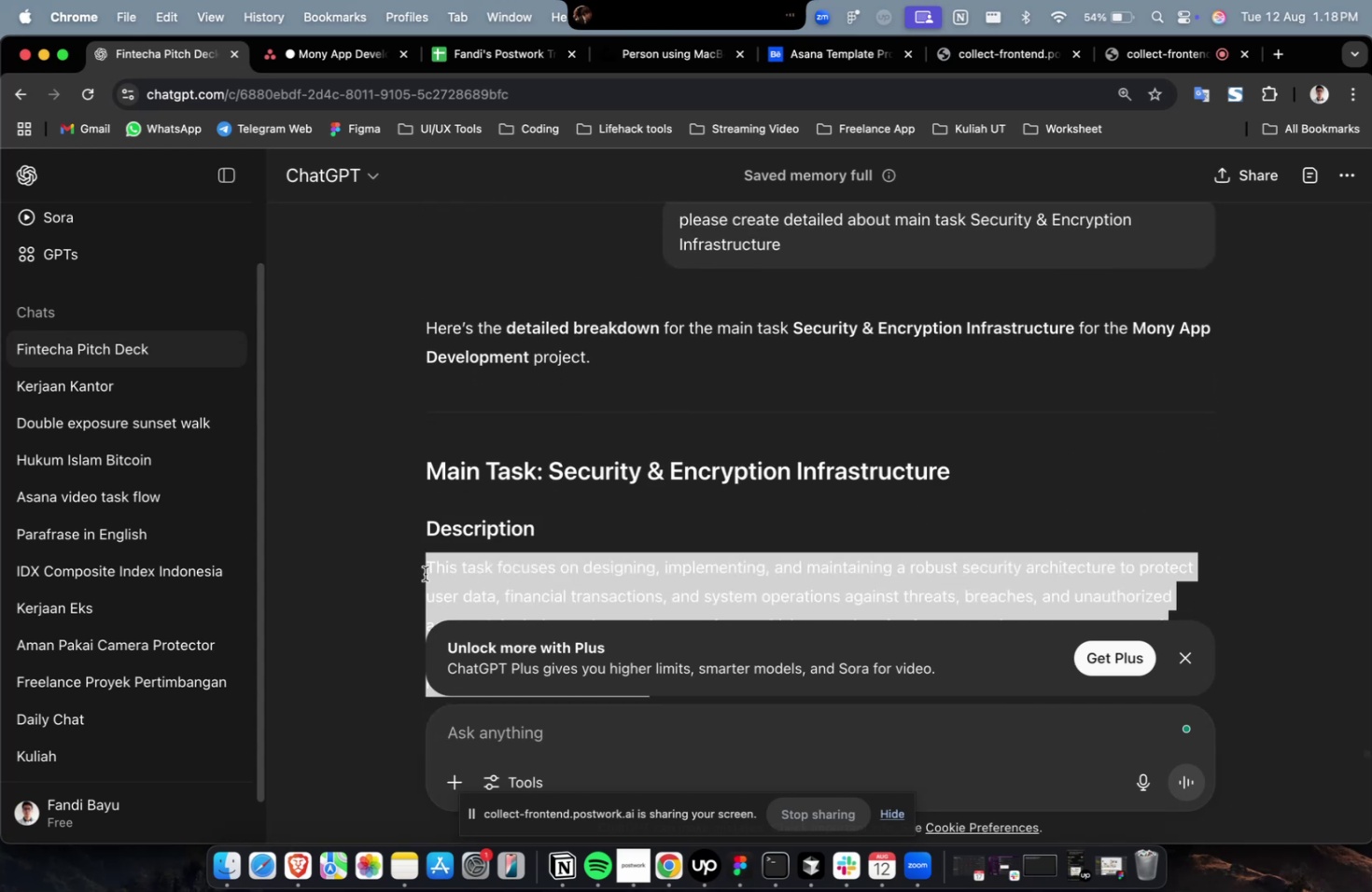 
key(Meta+C)
 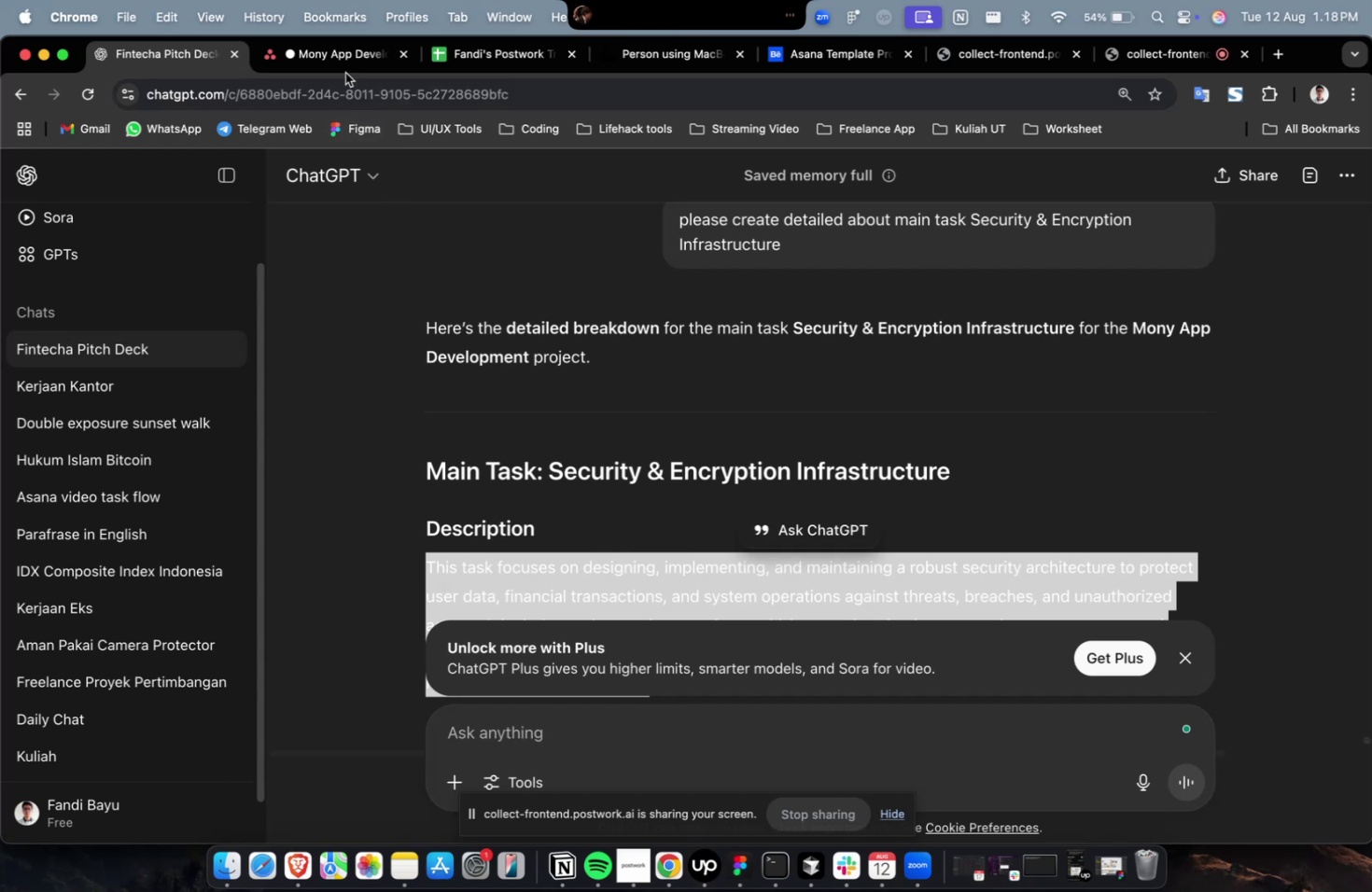 
left_click([349, 68])
 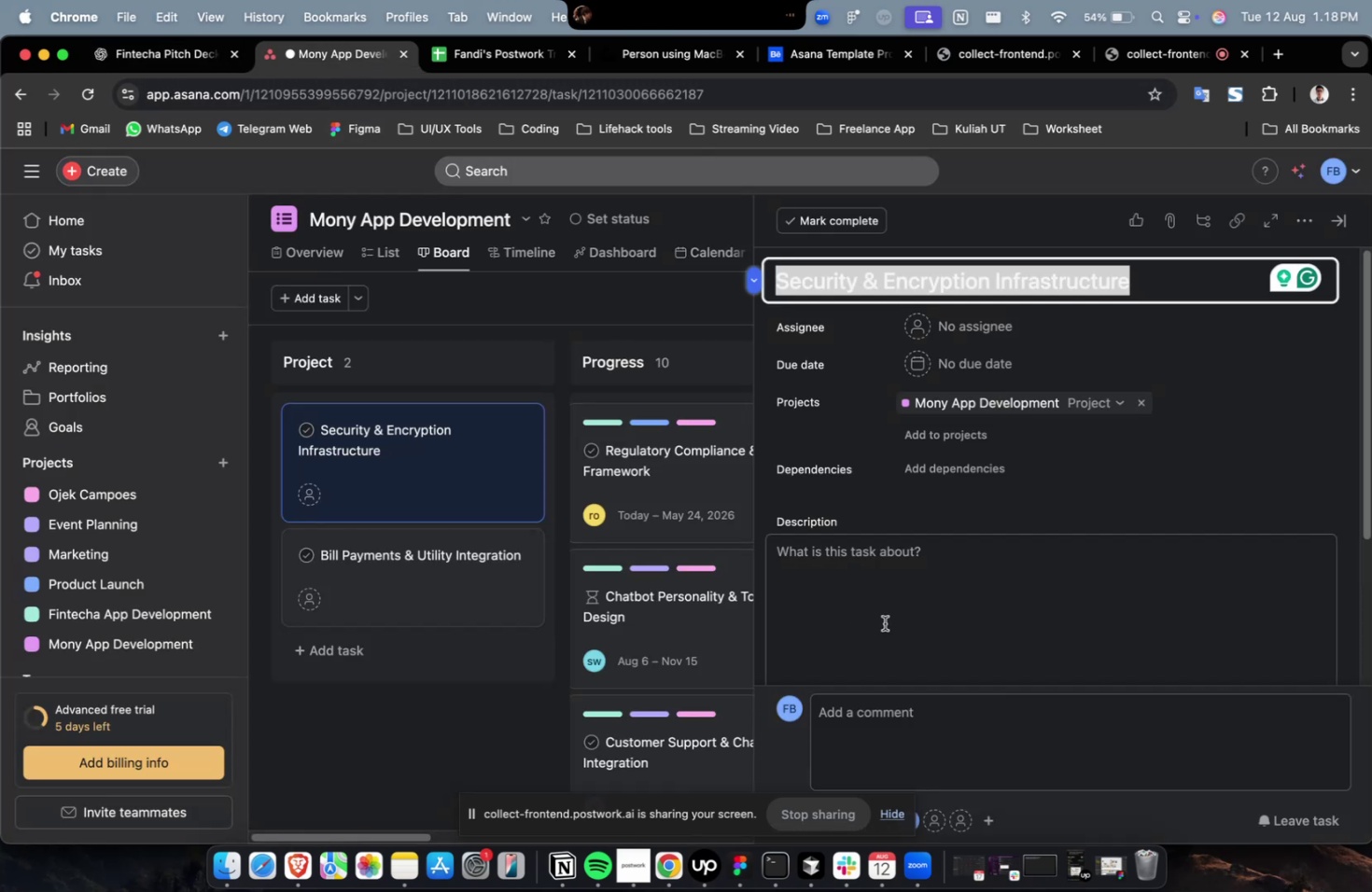 
key(Meta+V)
 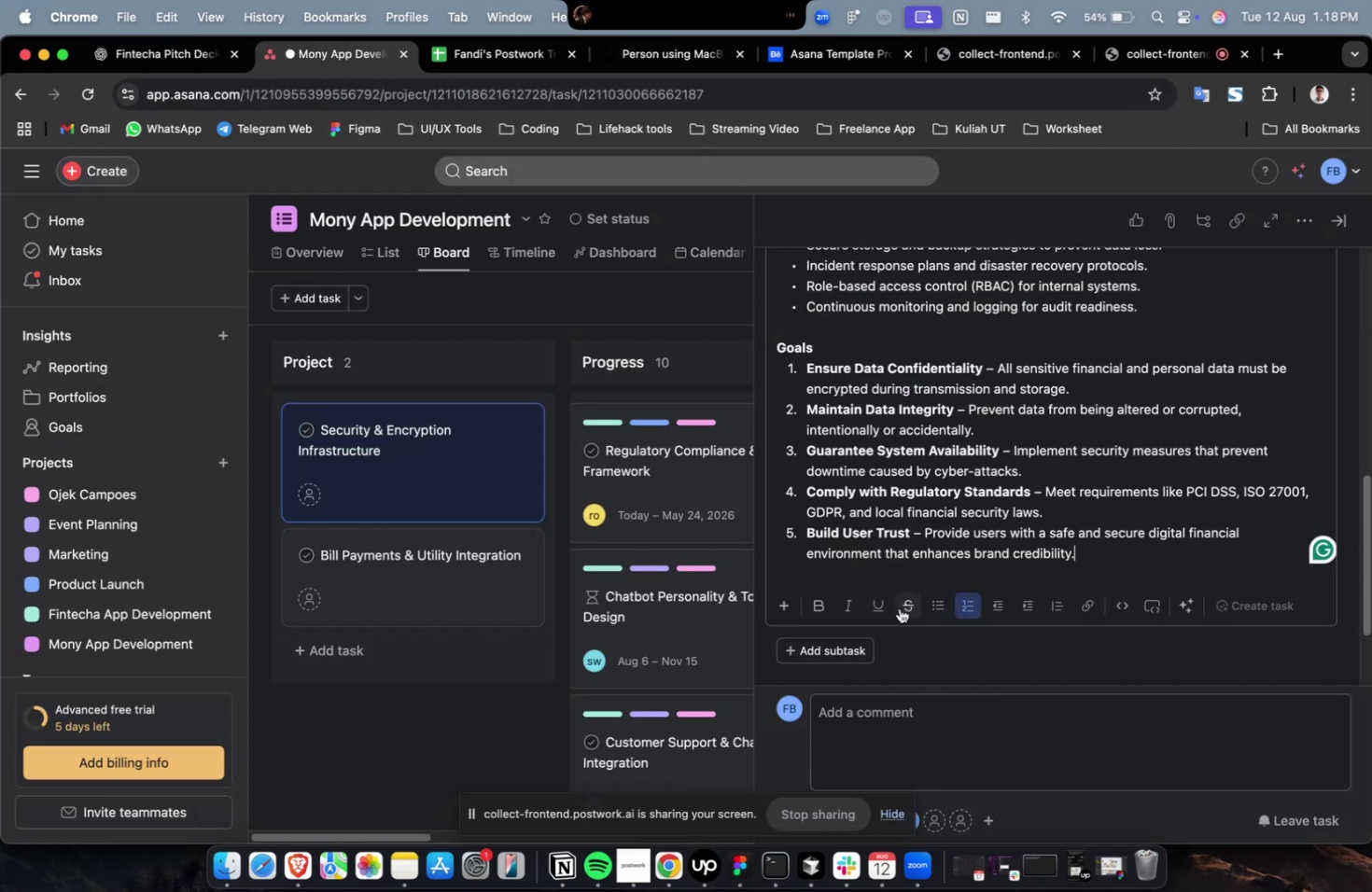 
scroll: coordinate [961, 521], scroll_direction: up, amount: 21.0
 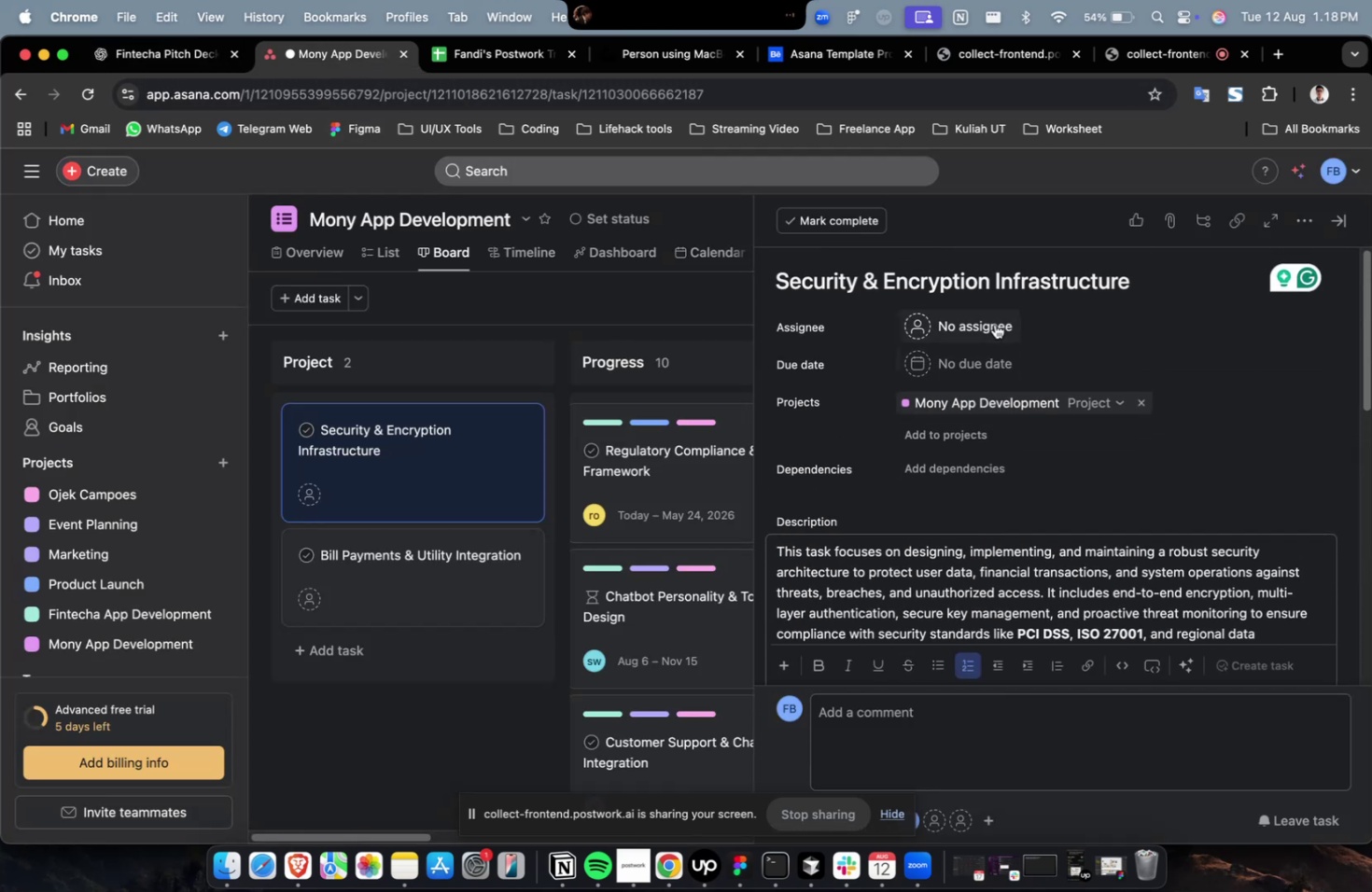 
left_click([1001, 304])
 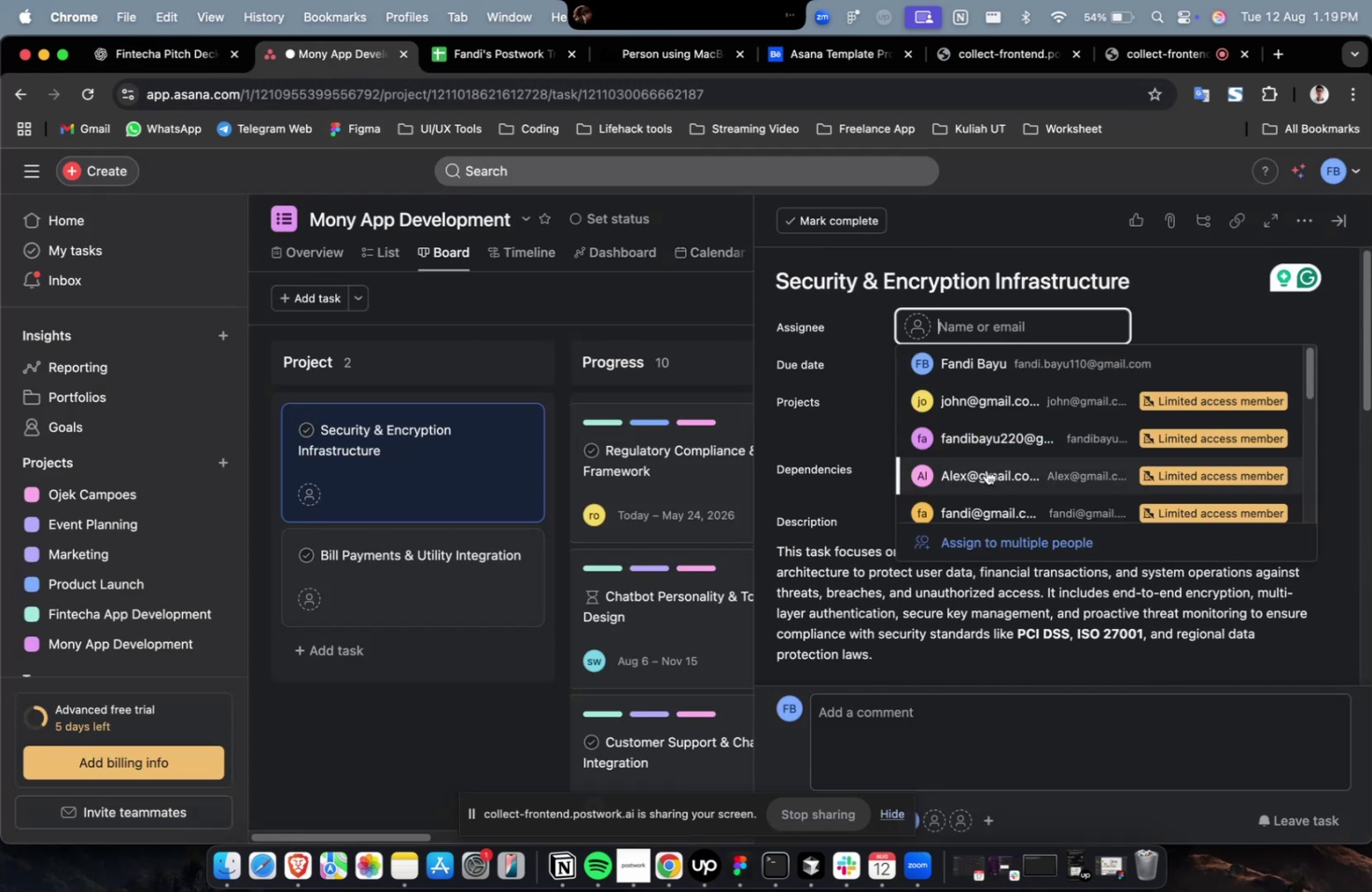 
left_click([992, 456])
 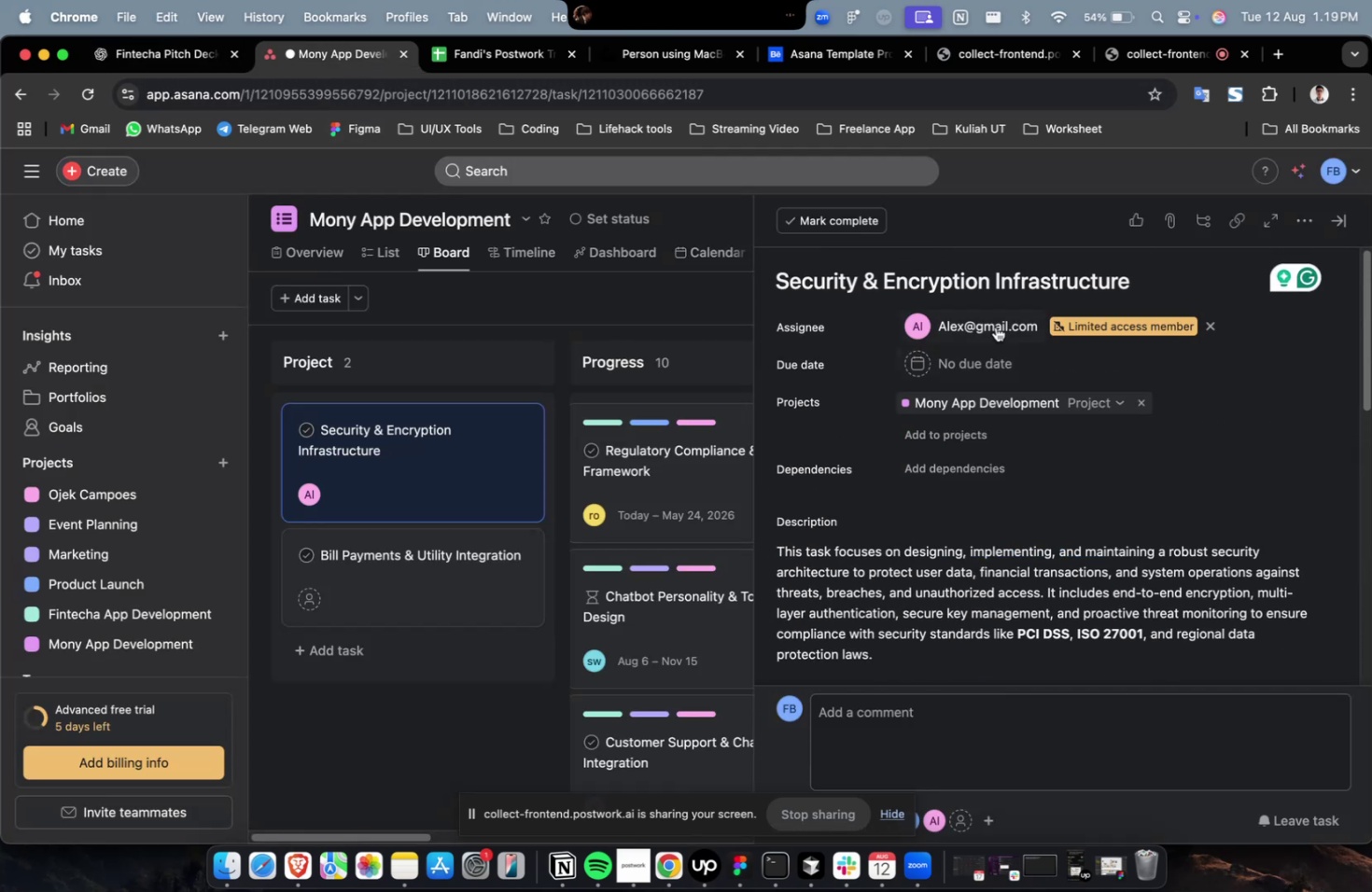 
left_click([994, 325])
 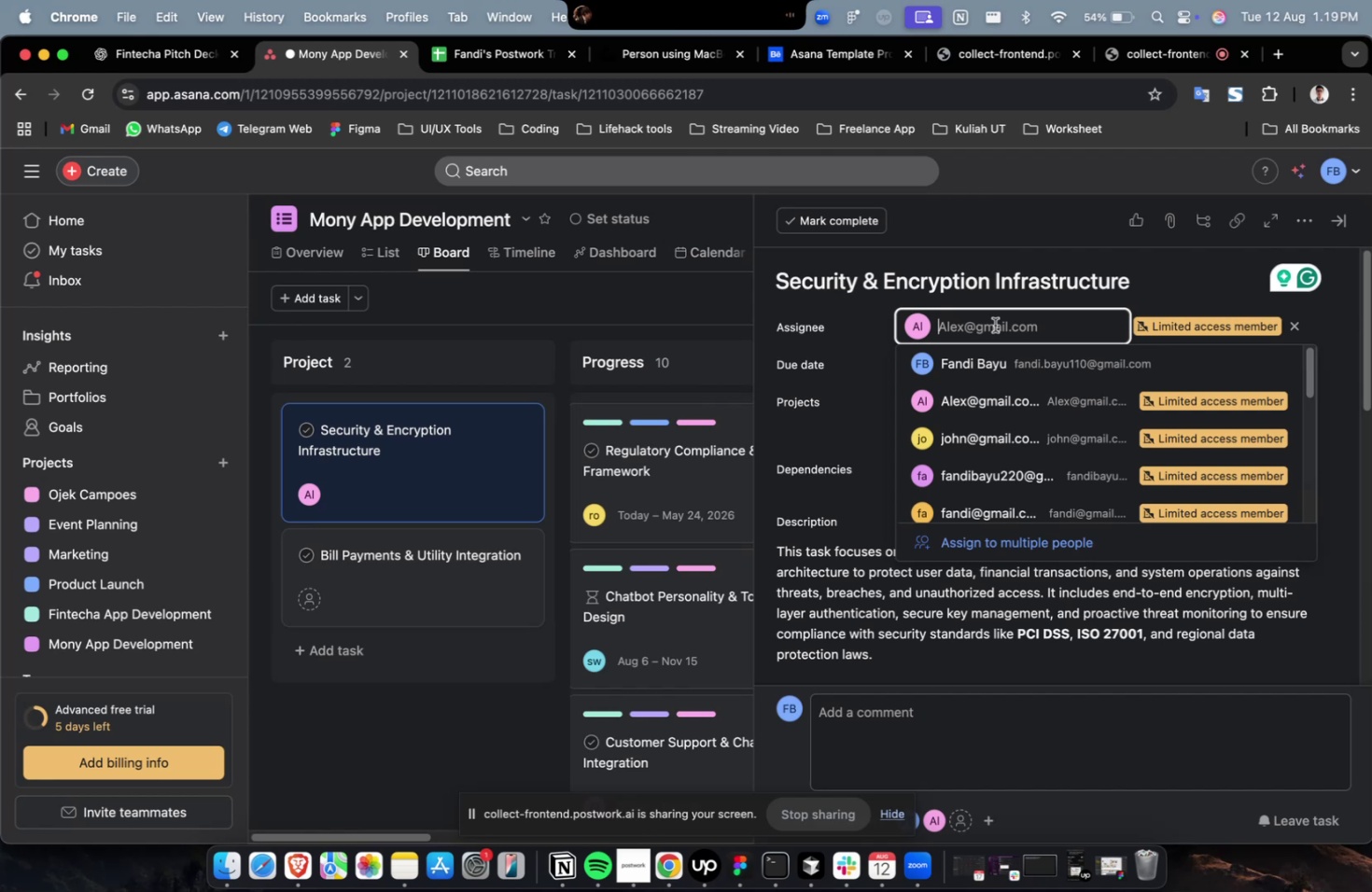 
wait(10.33)
 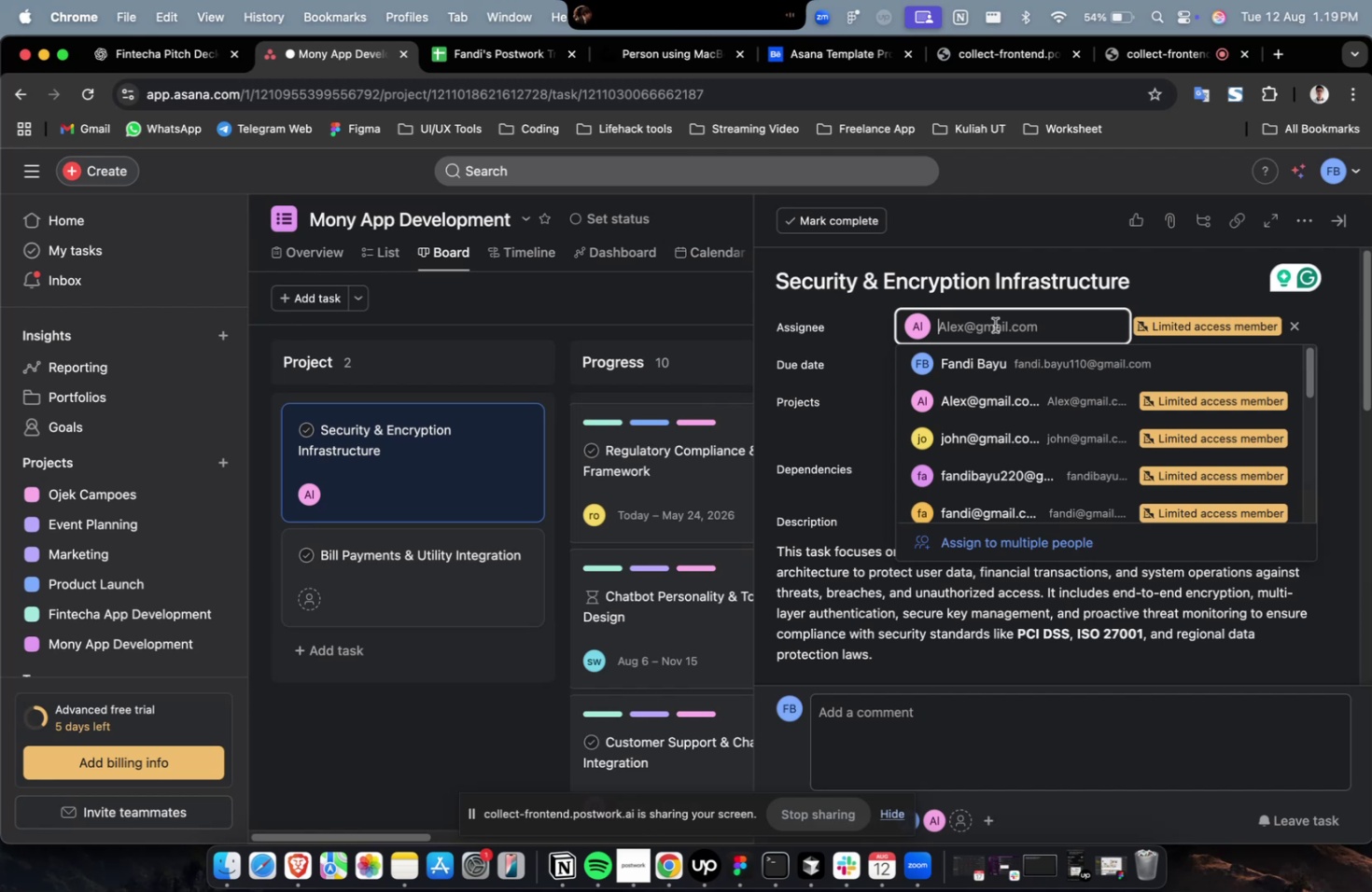 
left_click([1024, 372])
 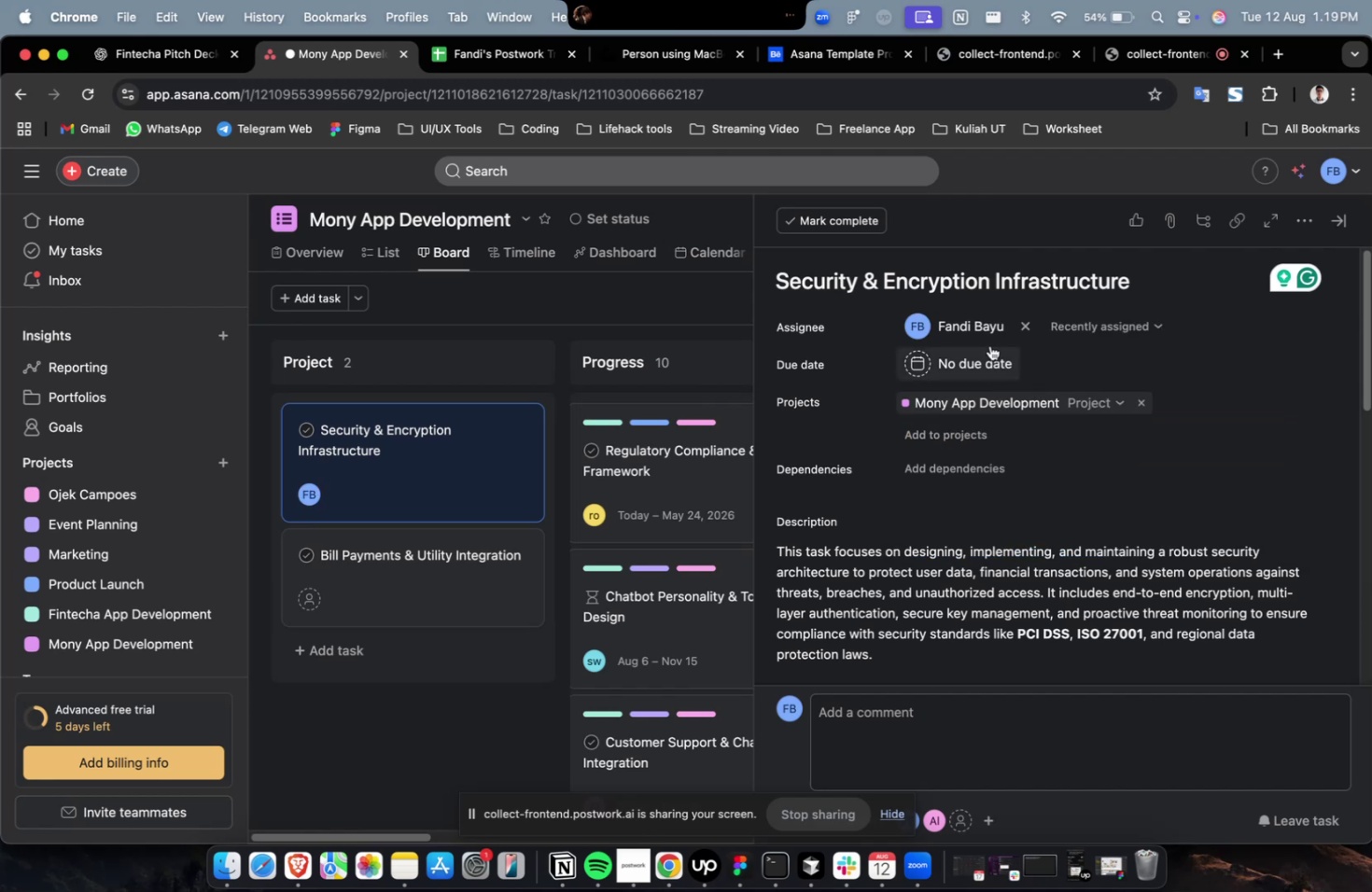 
left_click([994, 318])
 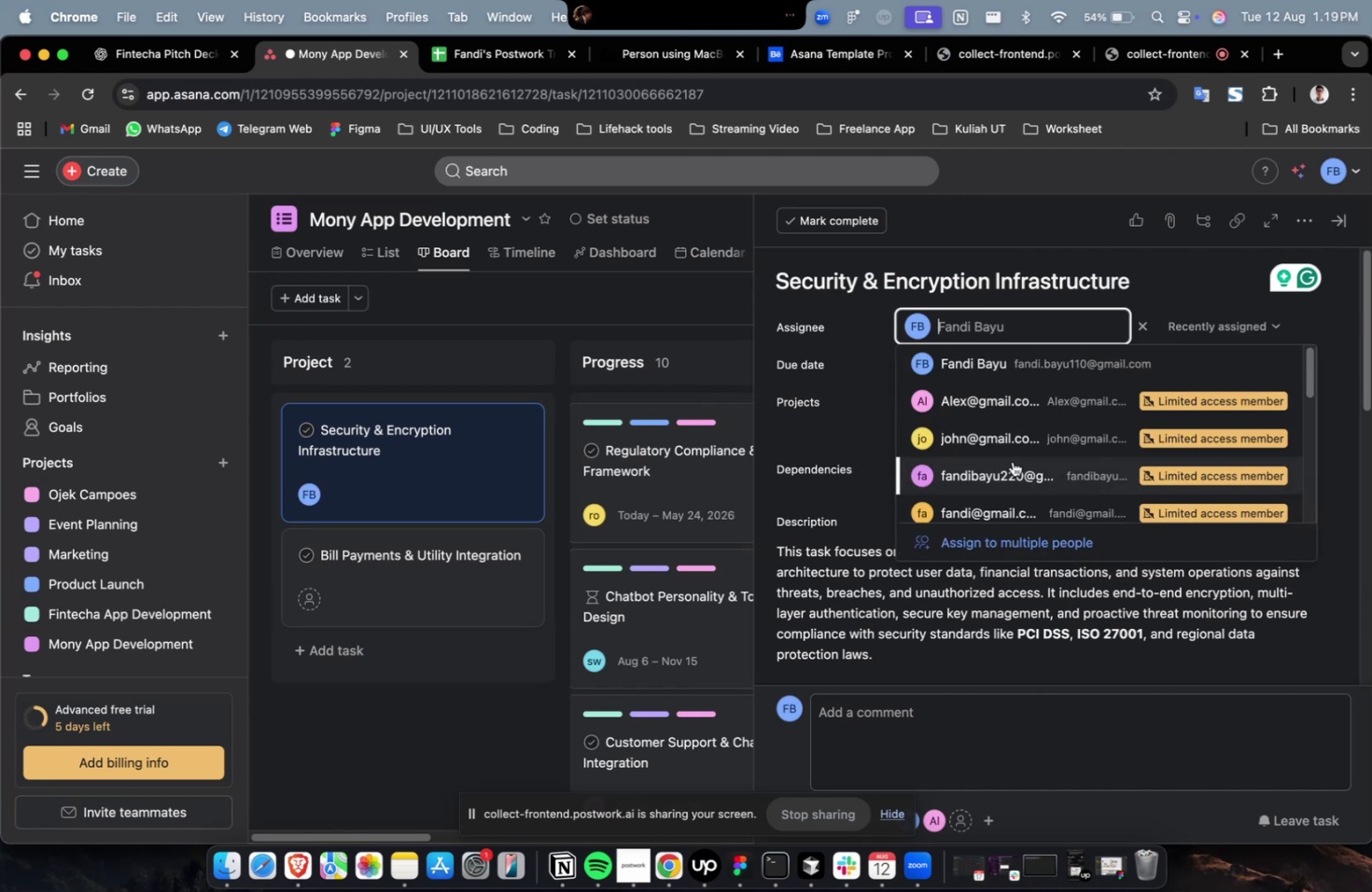 
scroll: coordinate [1009, 472], scroll_direction: down, amount: 2.0
 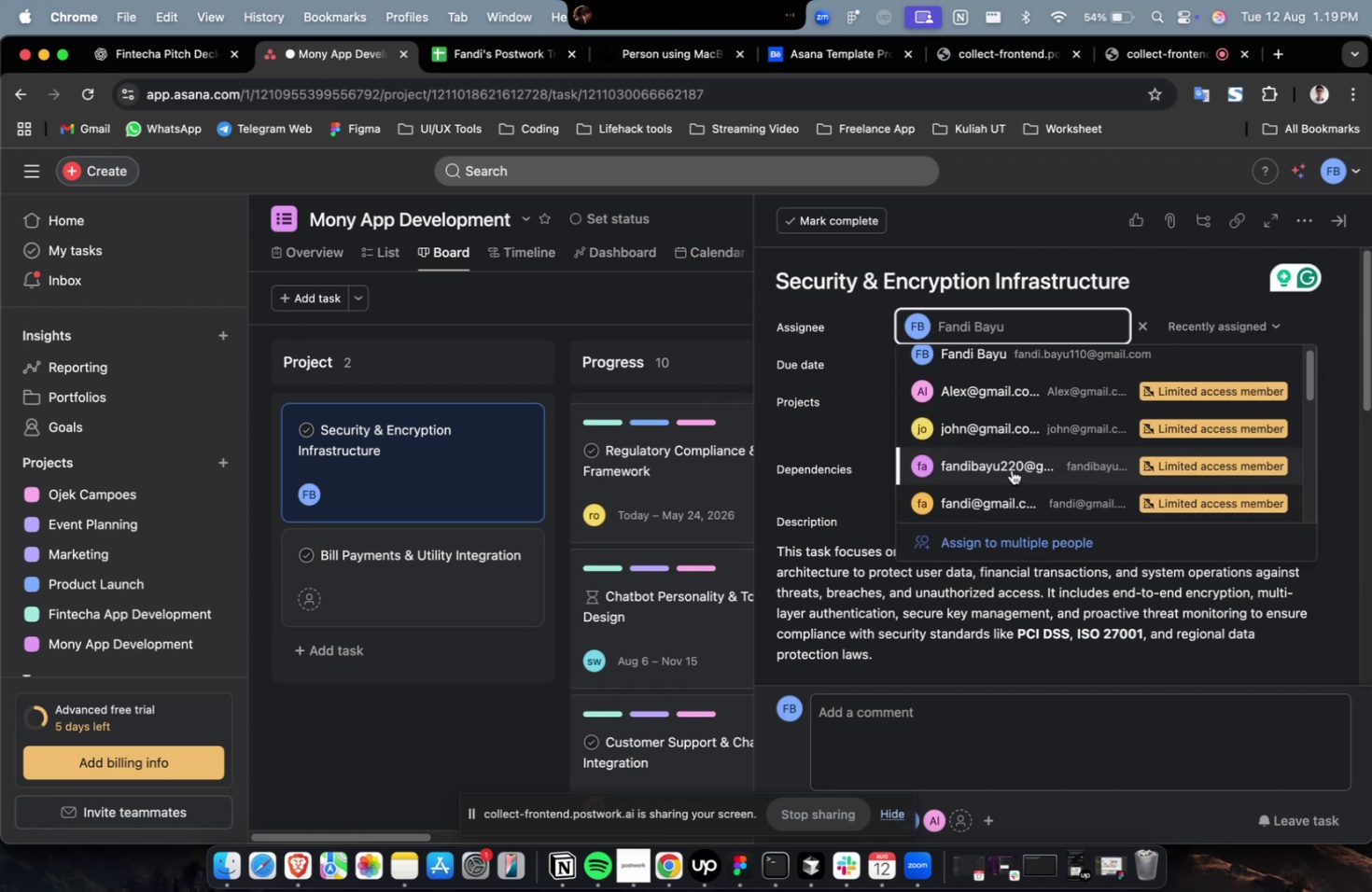 
left_click([1011, 469])
 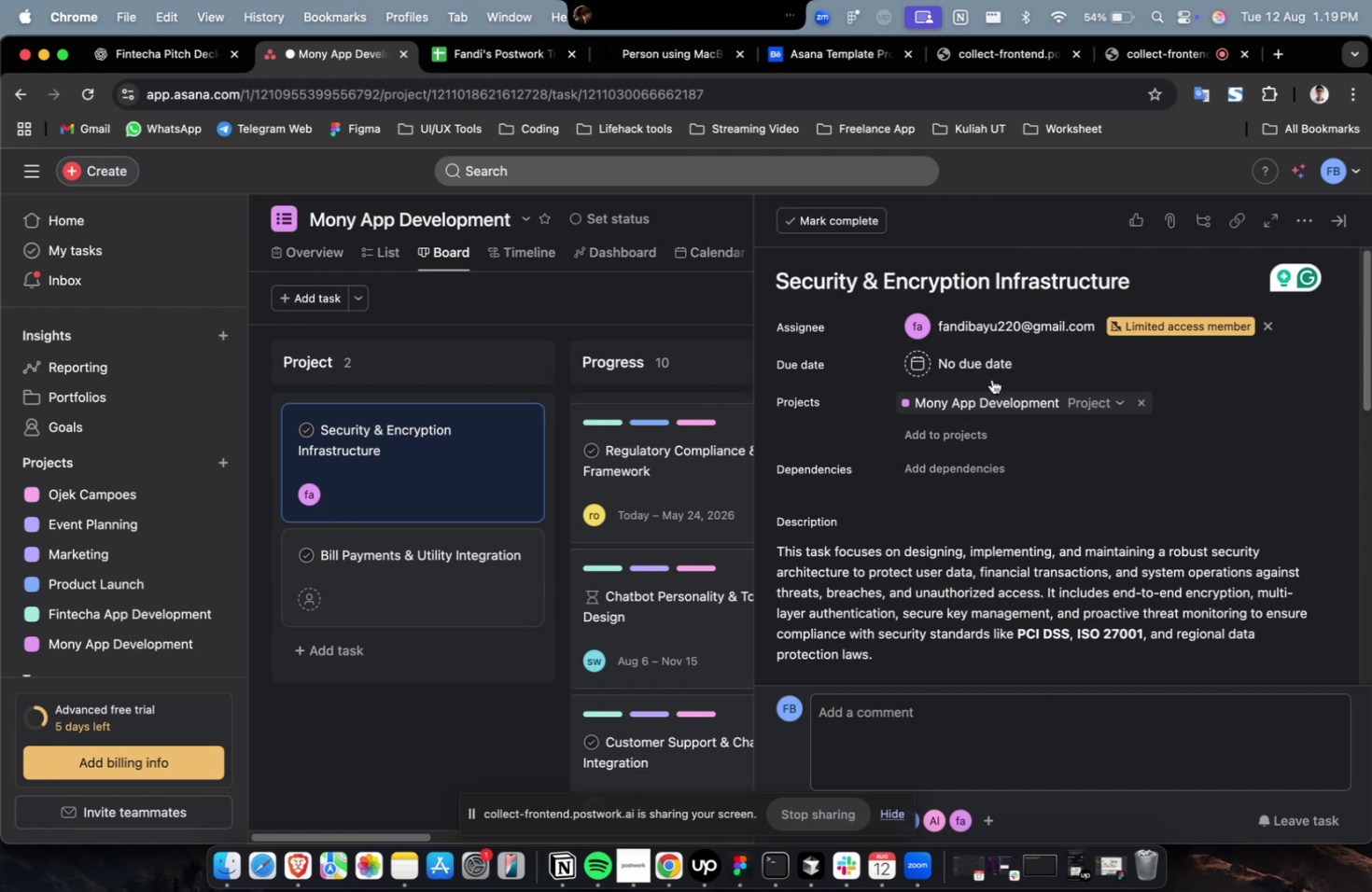 
wait(6.32)
 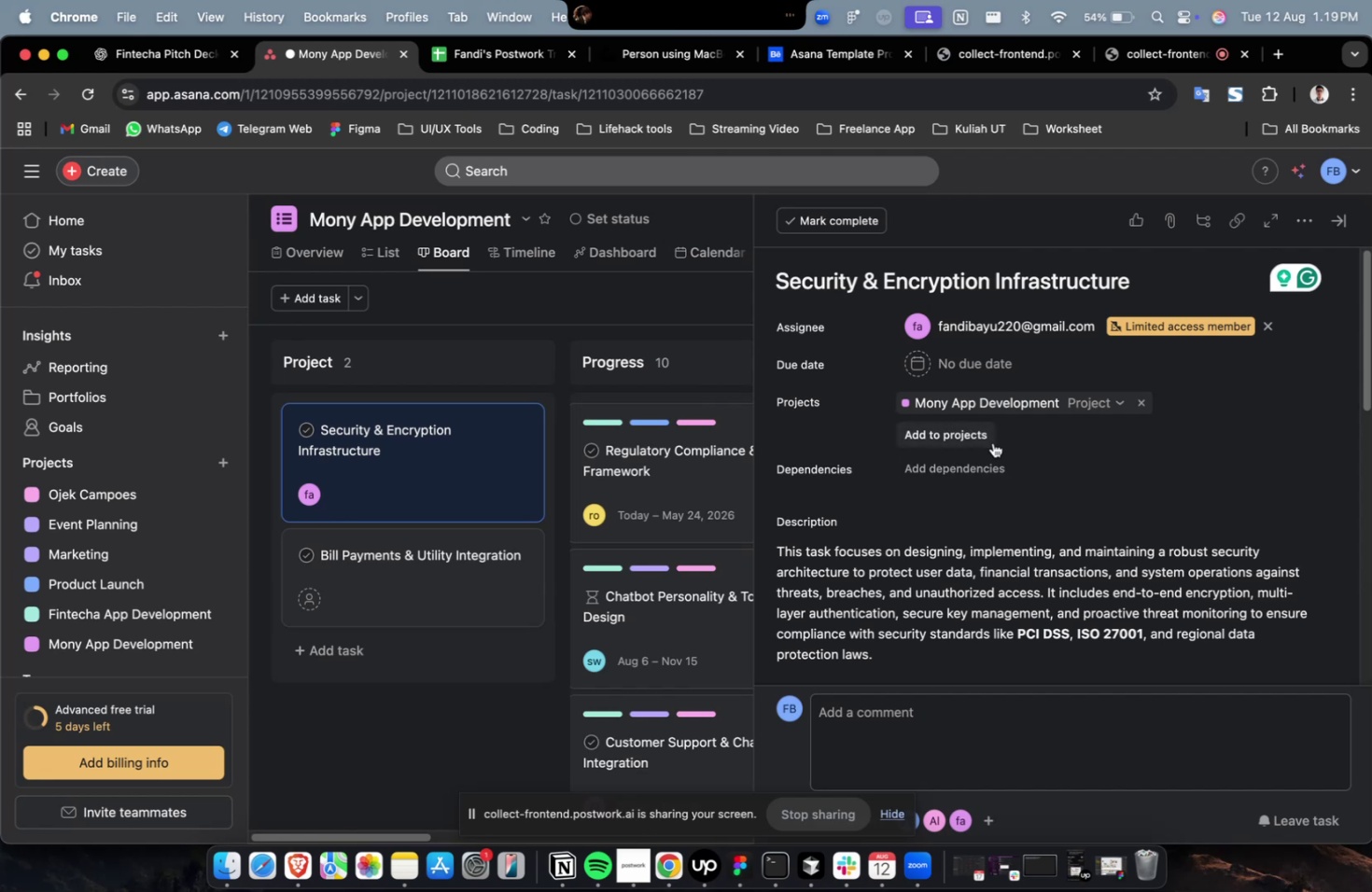 
left_click([997, 372])
 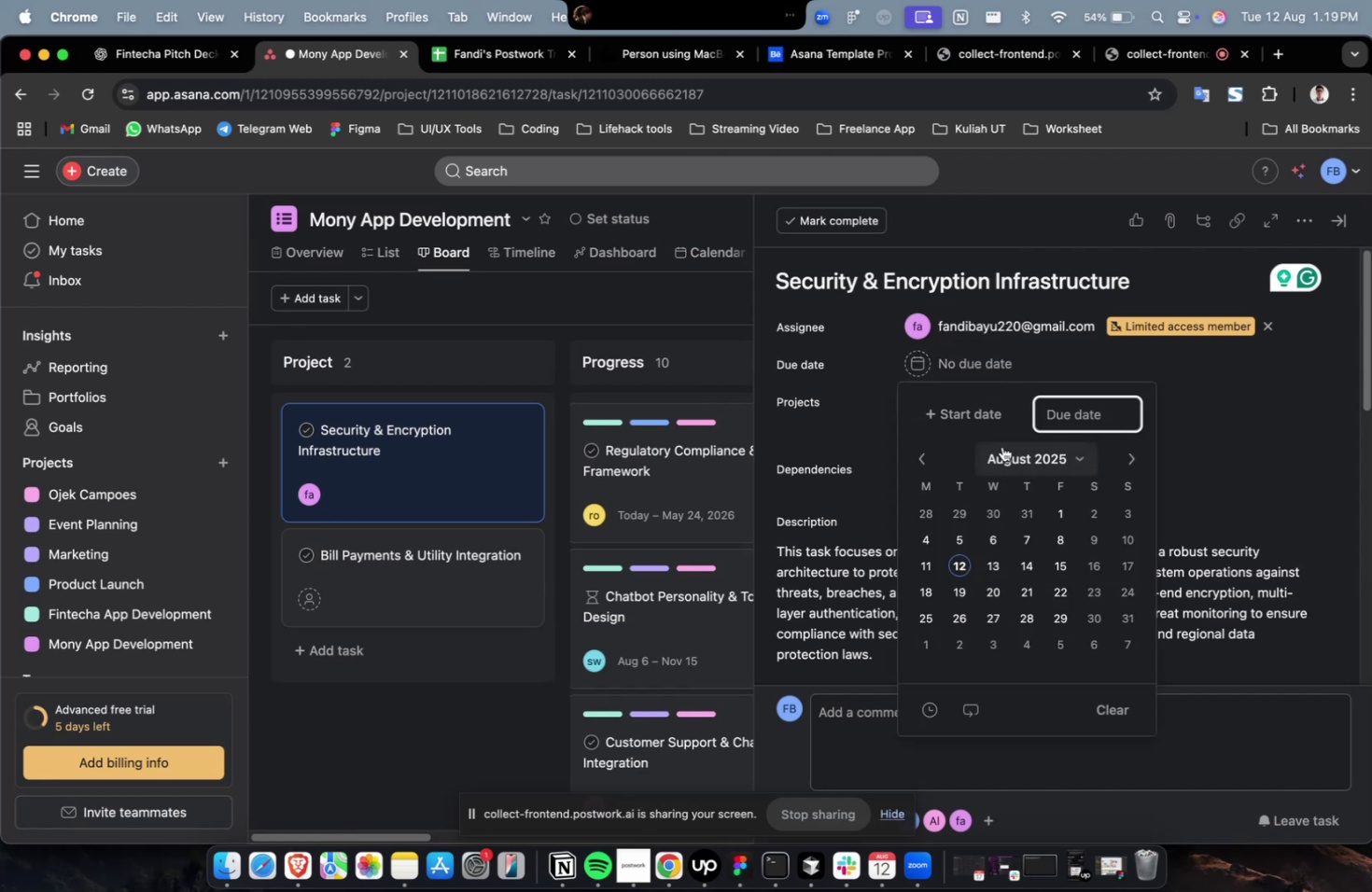 
left_click([979, 425])
 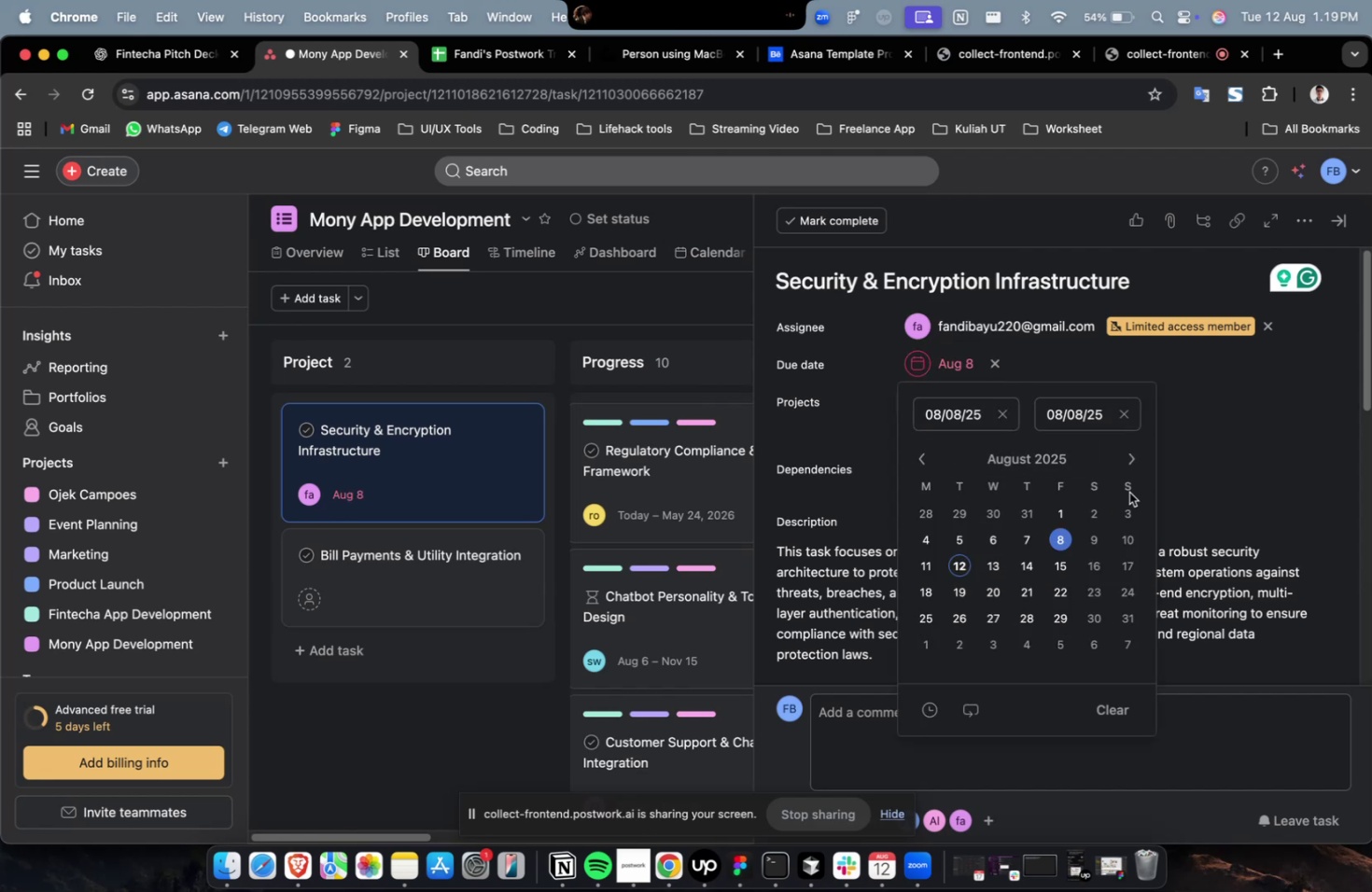 
double_click([1134, 462])
 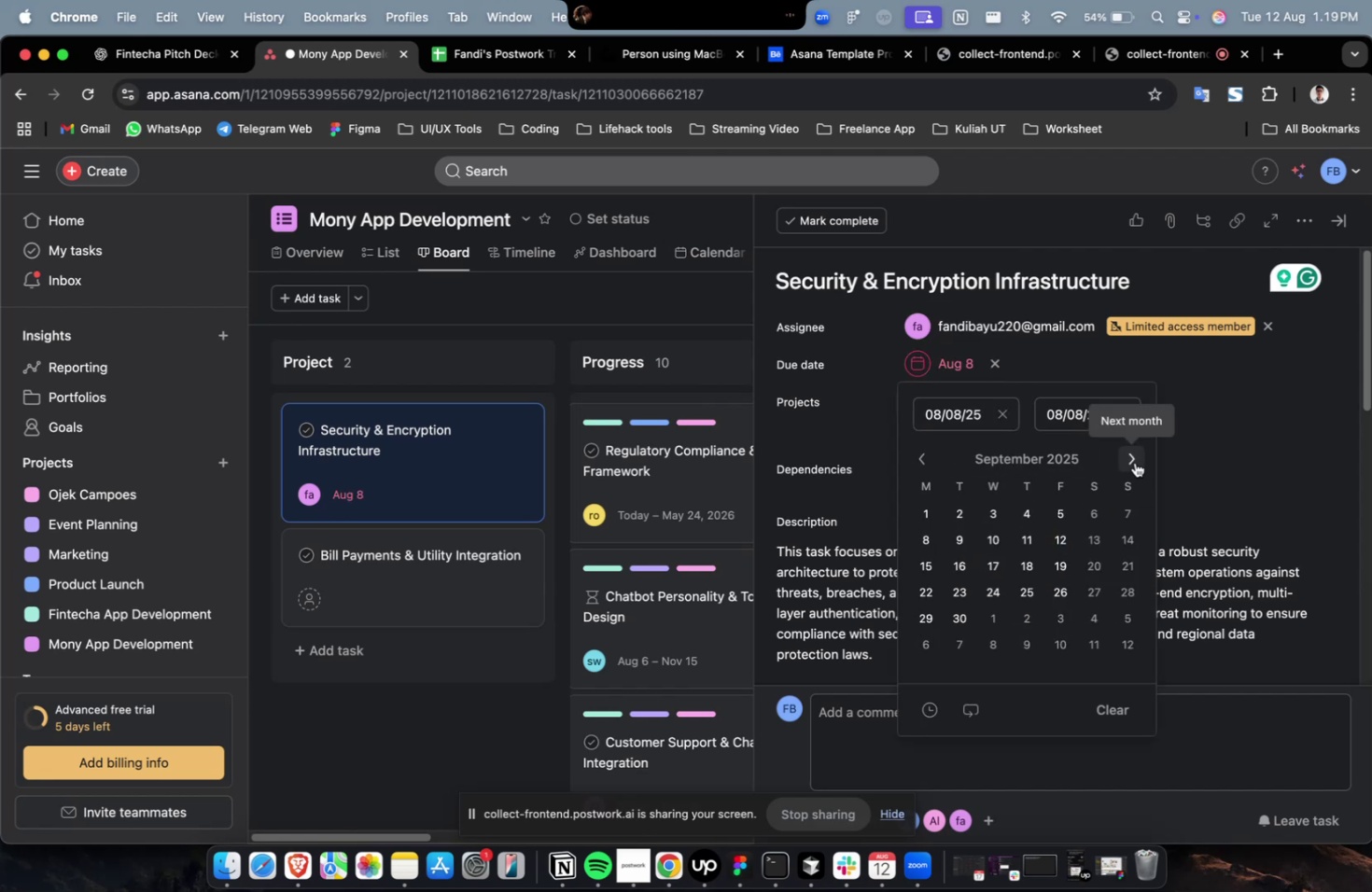 
triple_click([1134, 462])
 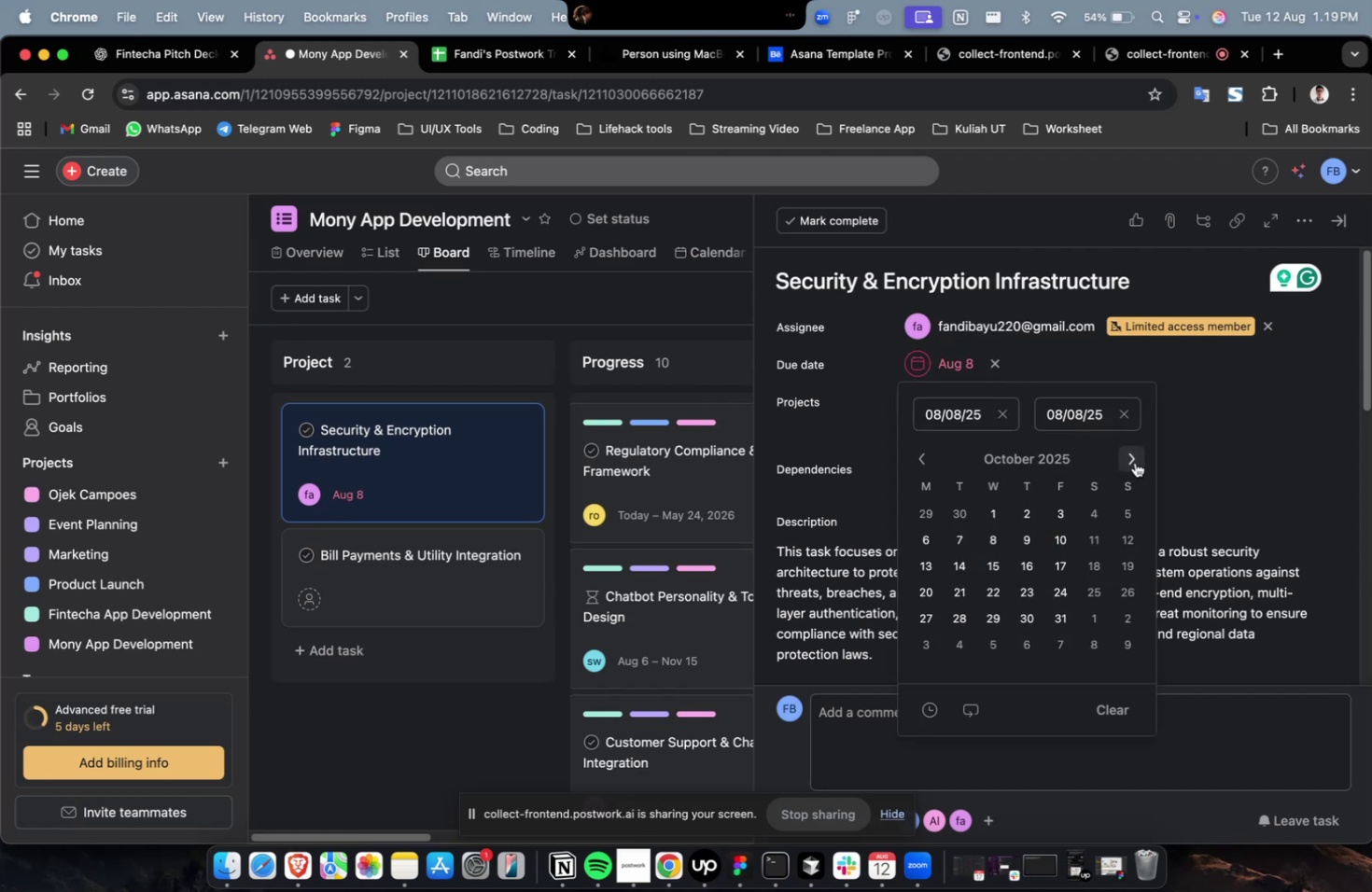 
triple_click([1134, 462])
 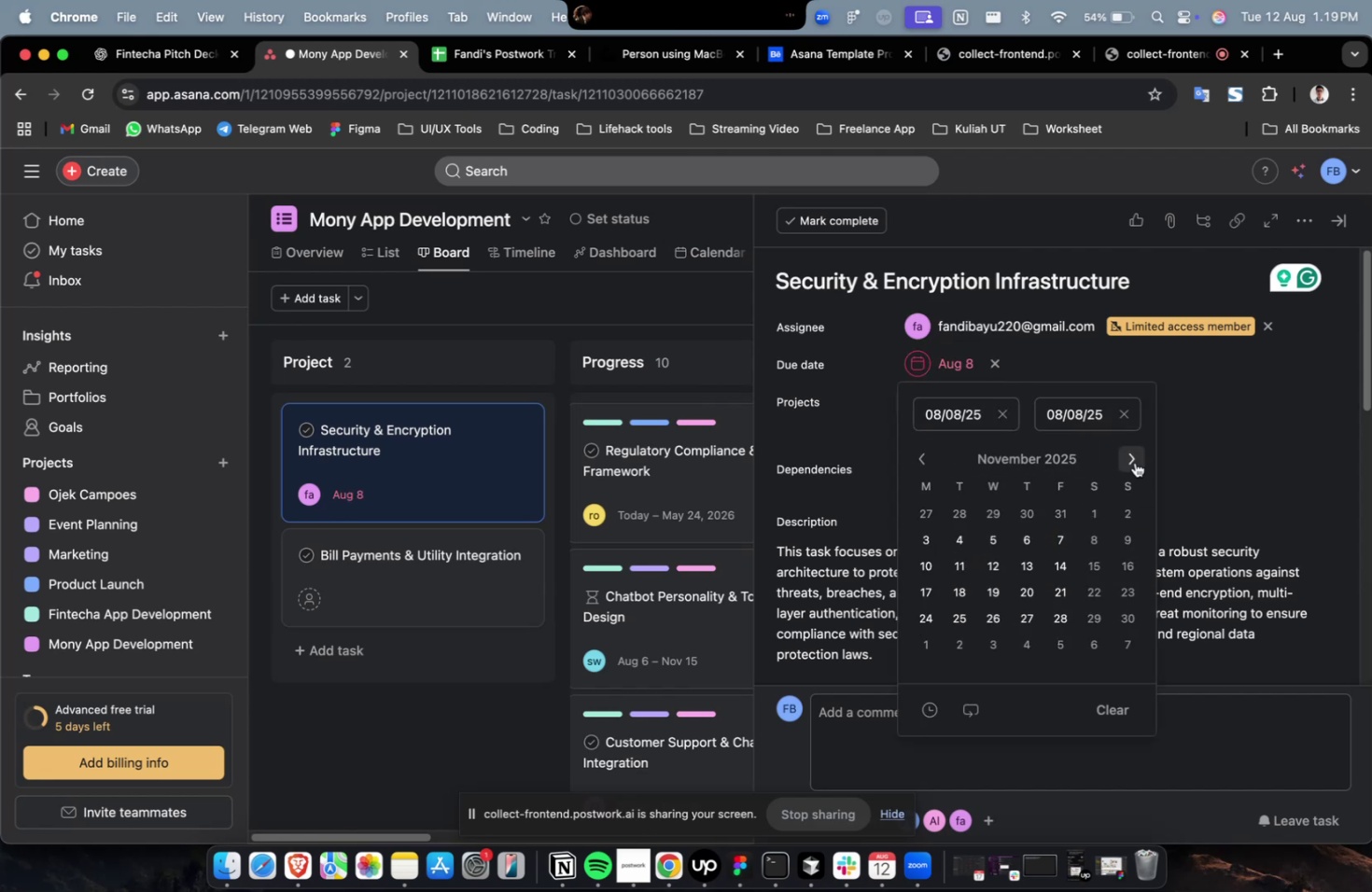 
triple_click([1134, 462])
 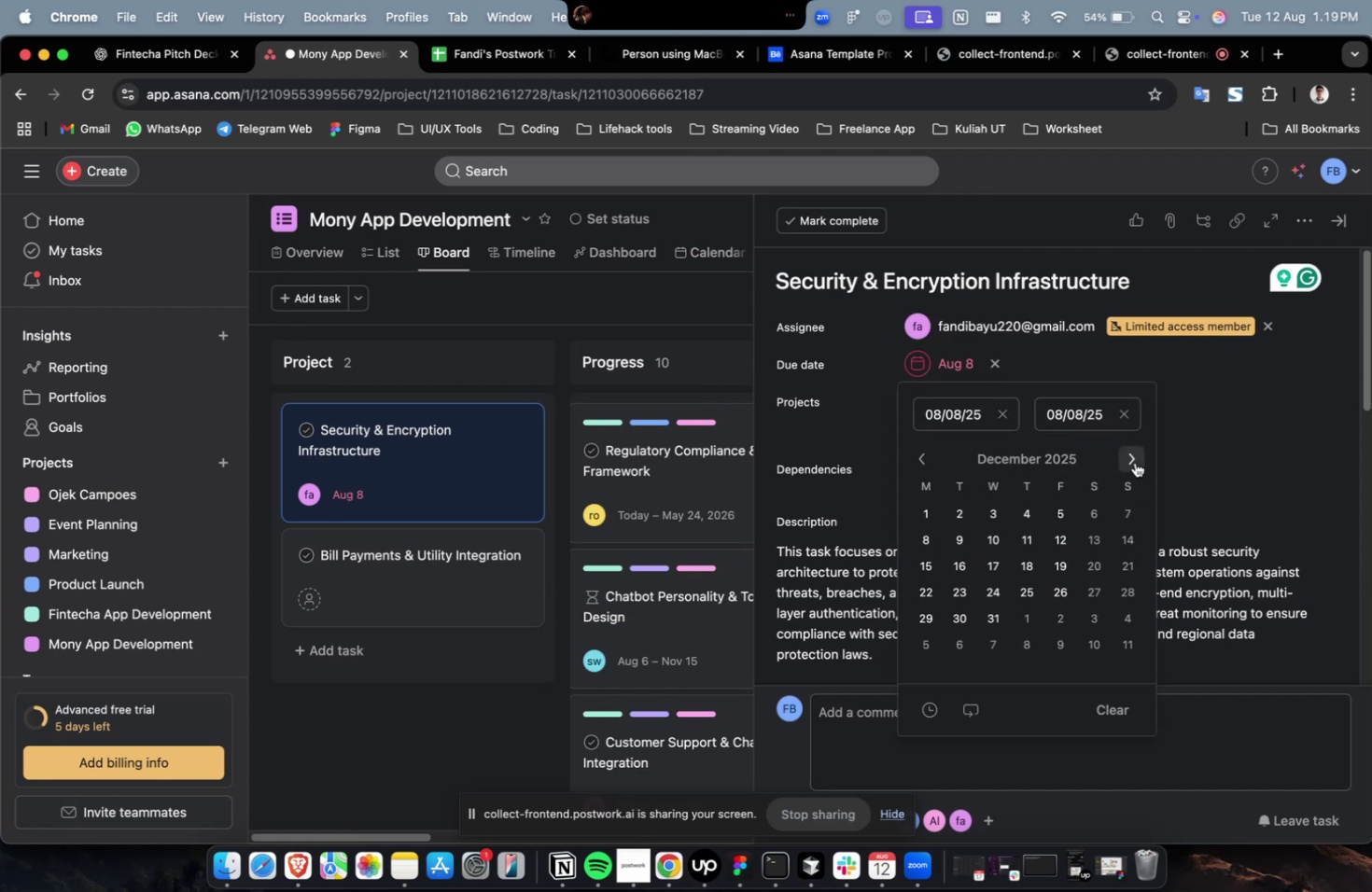 
triple_click([1134, 462])
 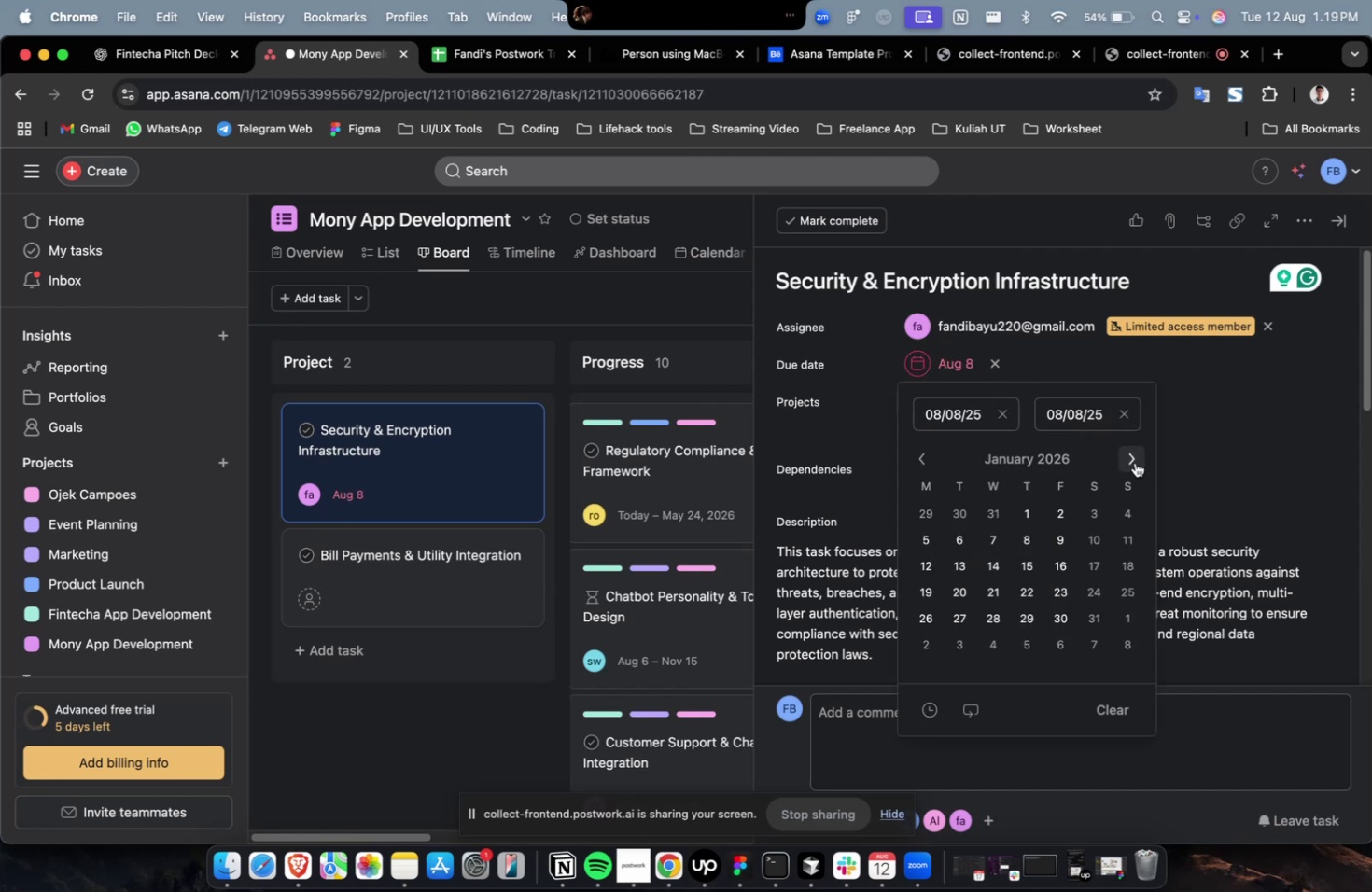 
triple_click([1134, 462])
 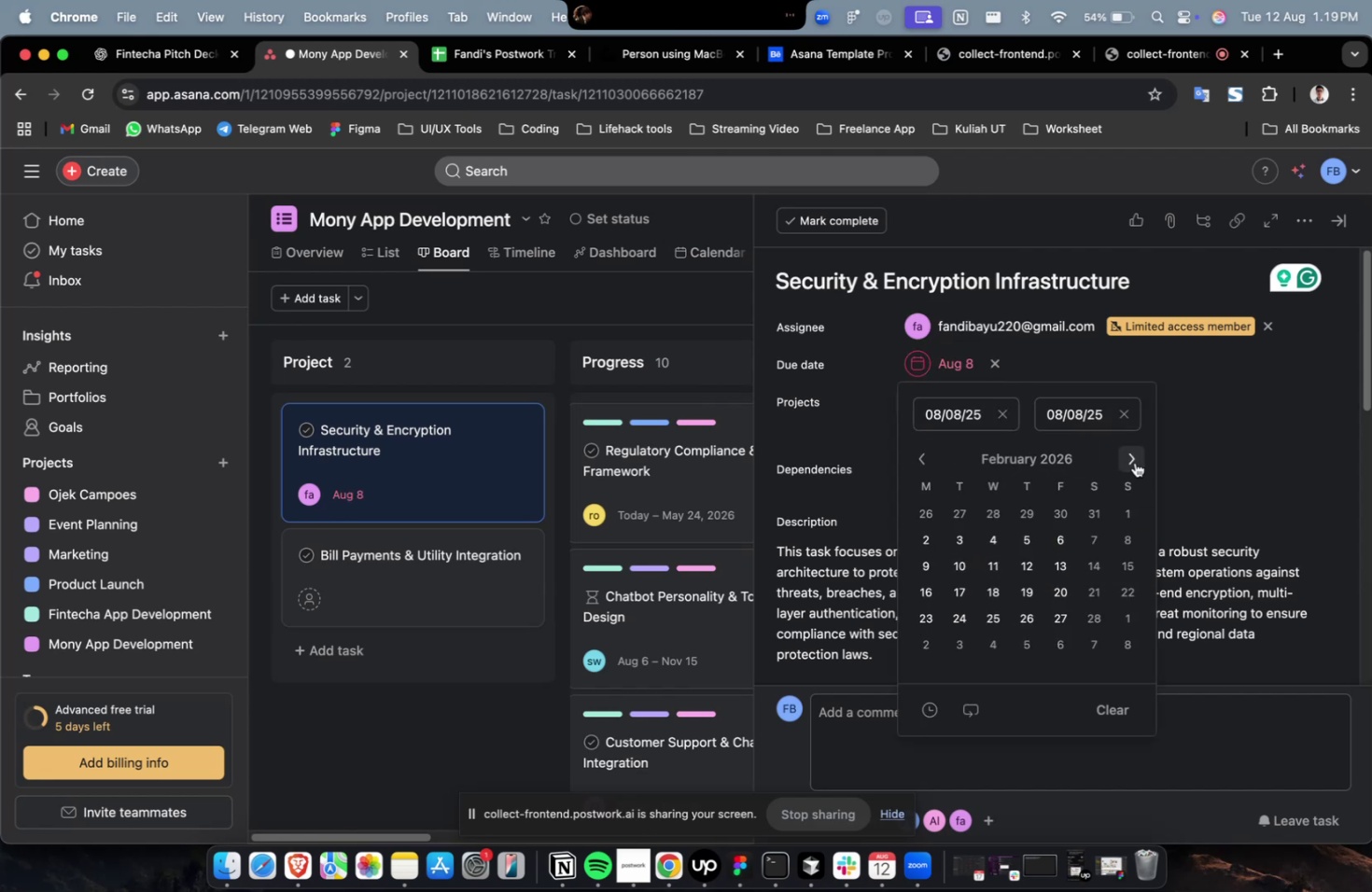 
triple_click([1134, 462])
 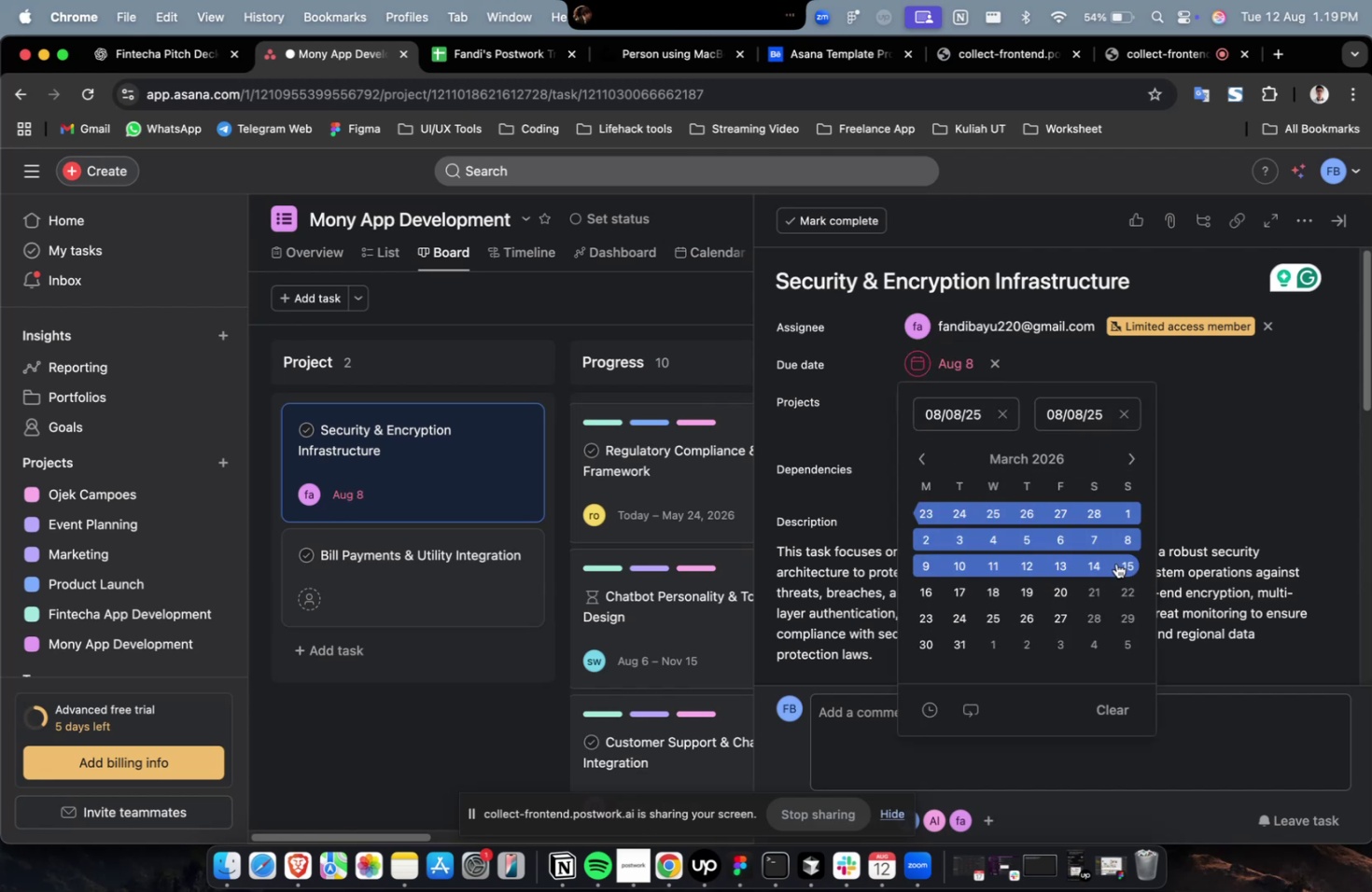 
triple_click([1115, 563])
 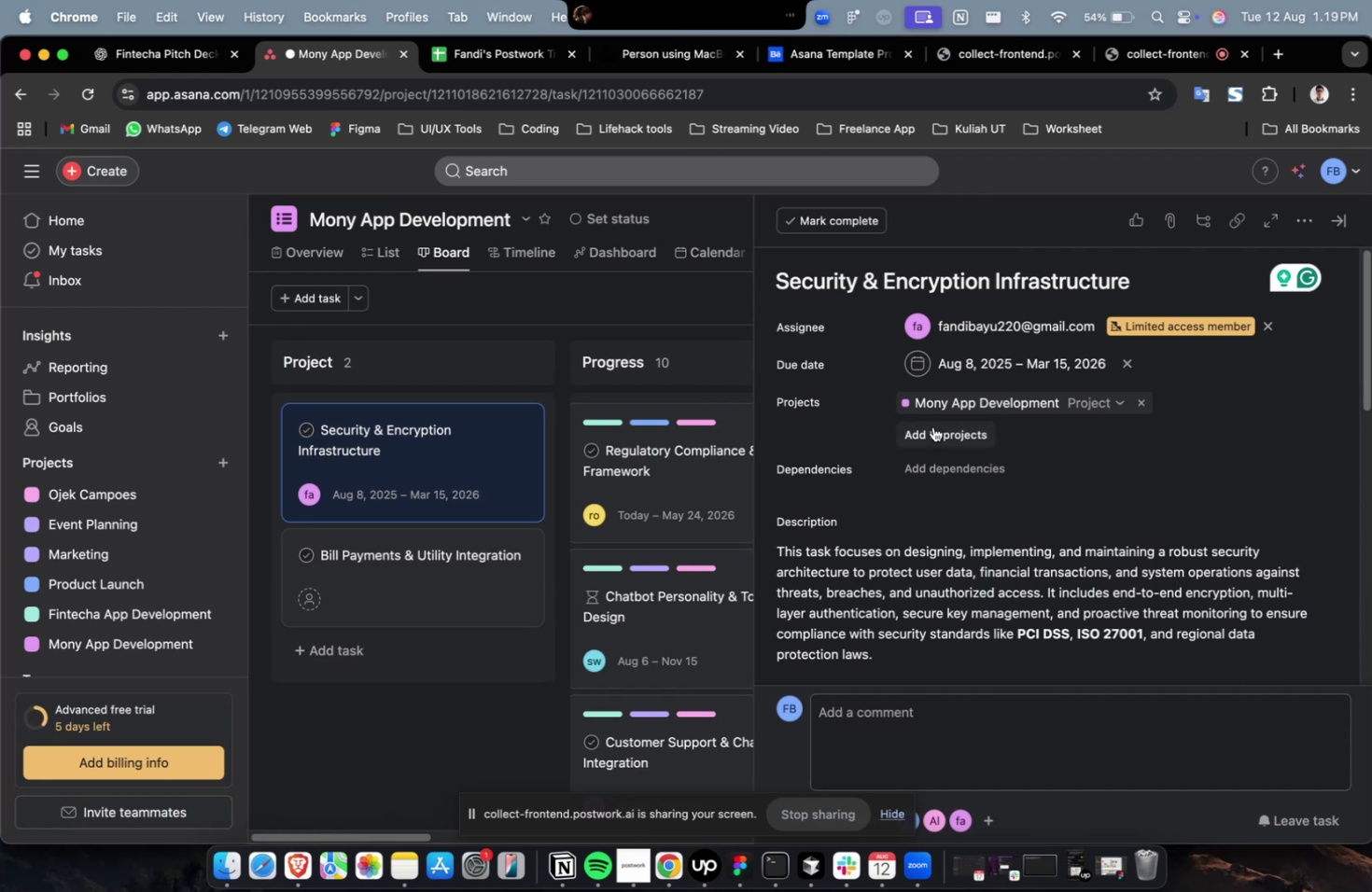 
triple_click([932, 426])
 